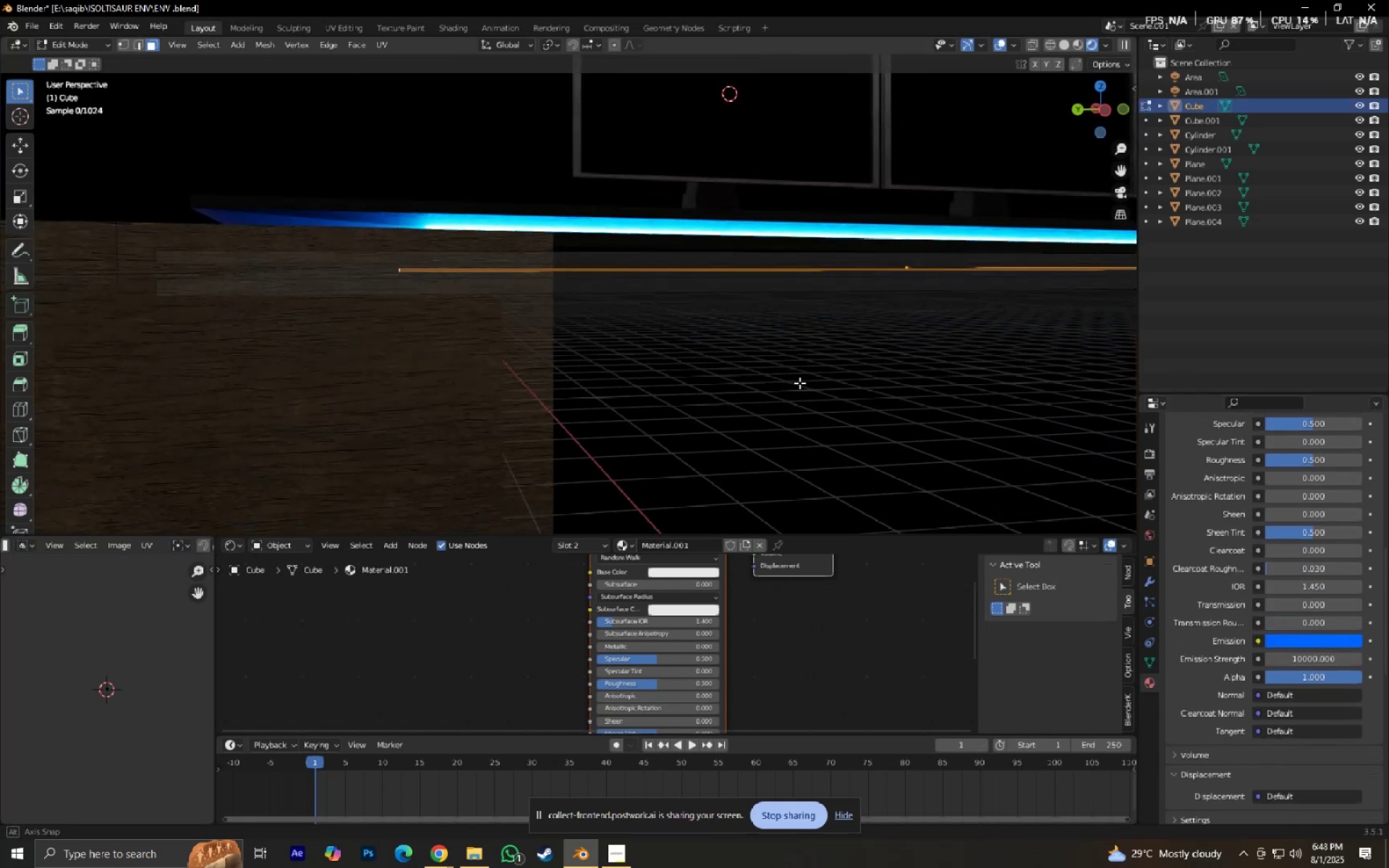 
key(S)
 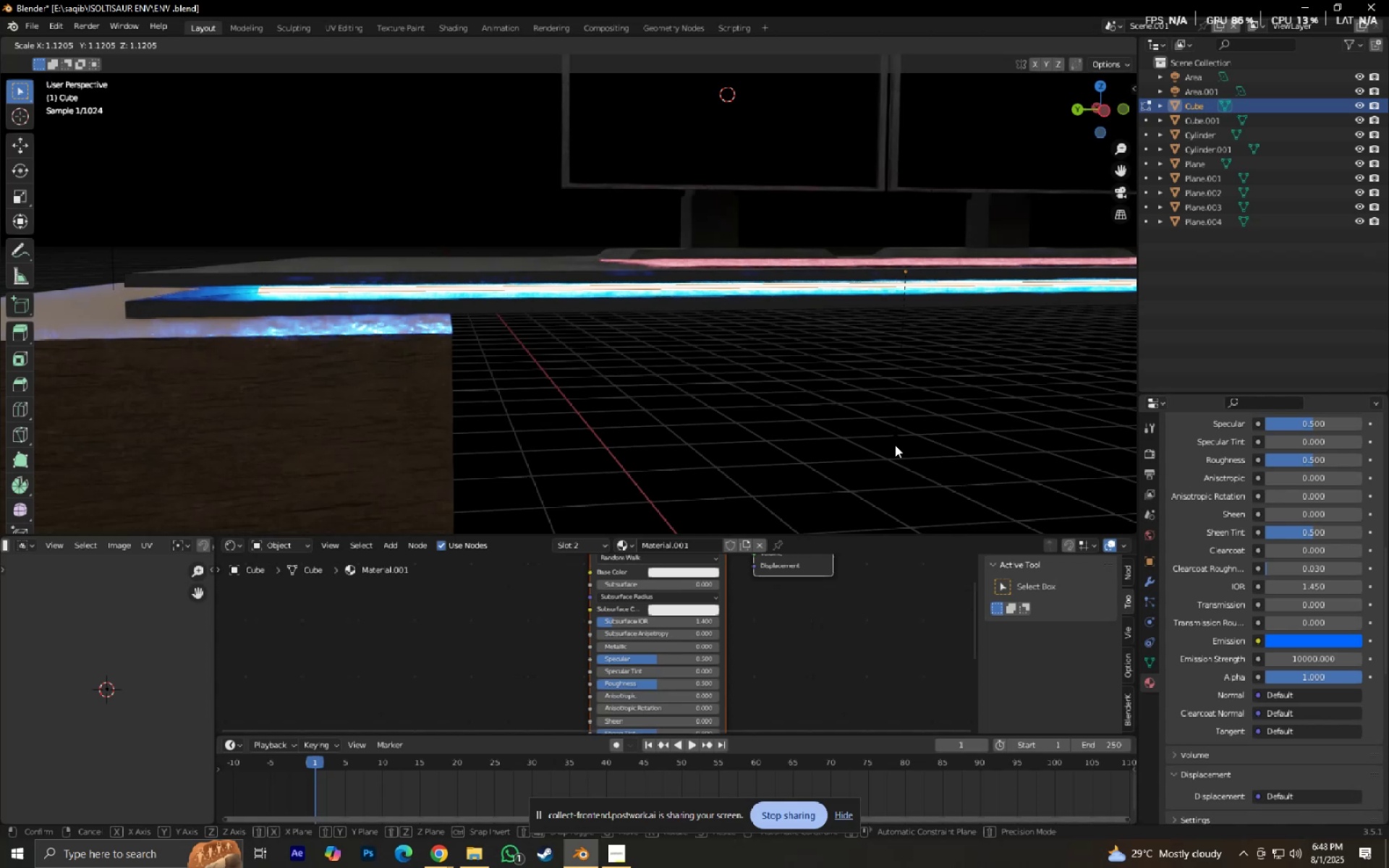 
left_click([895, 445])
 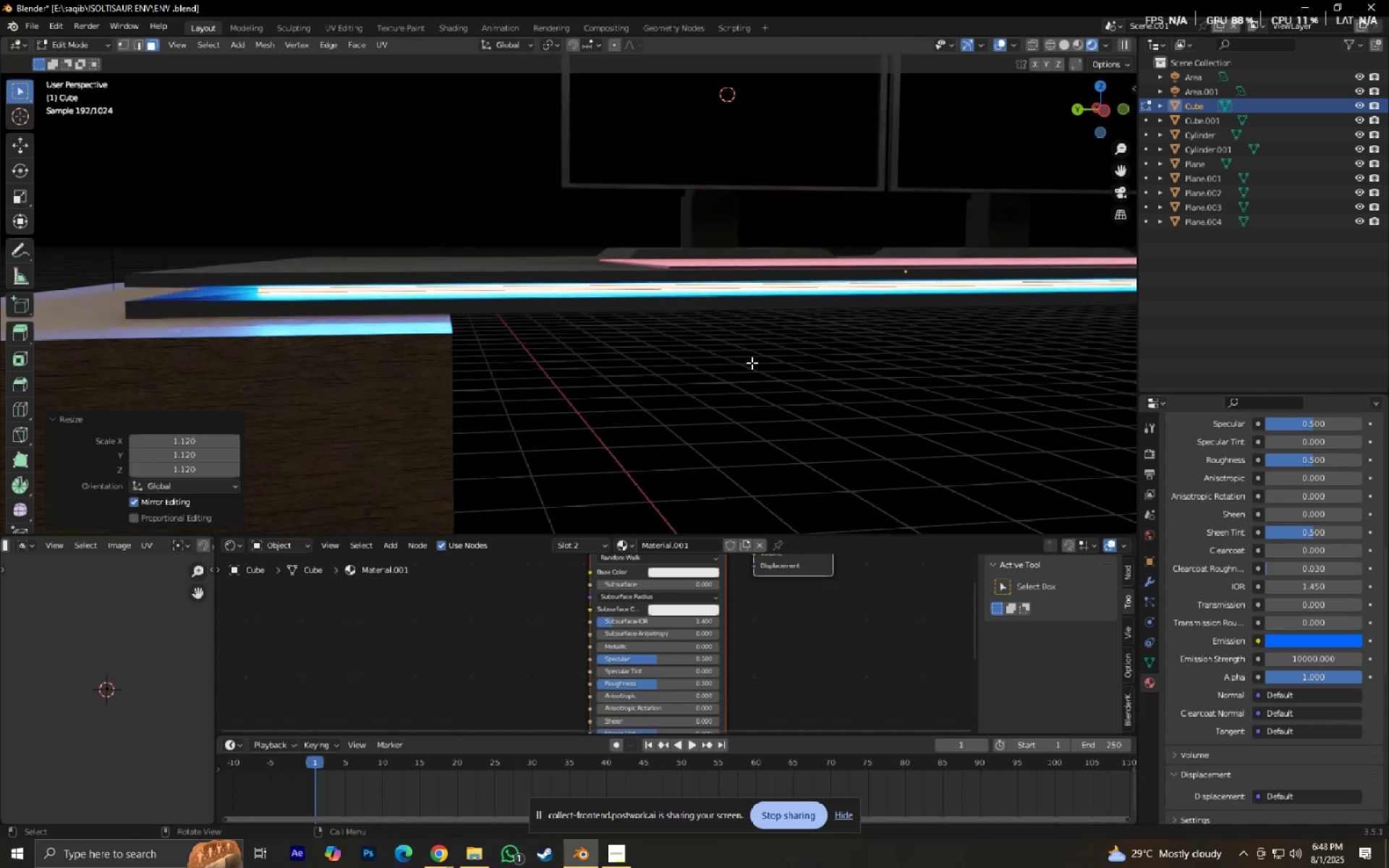 
left_click([756, 364])
 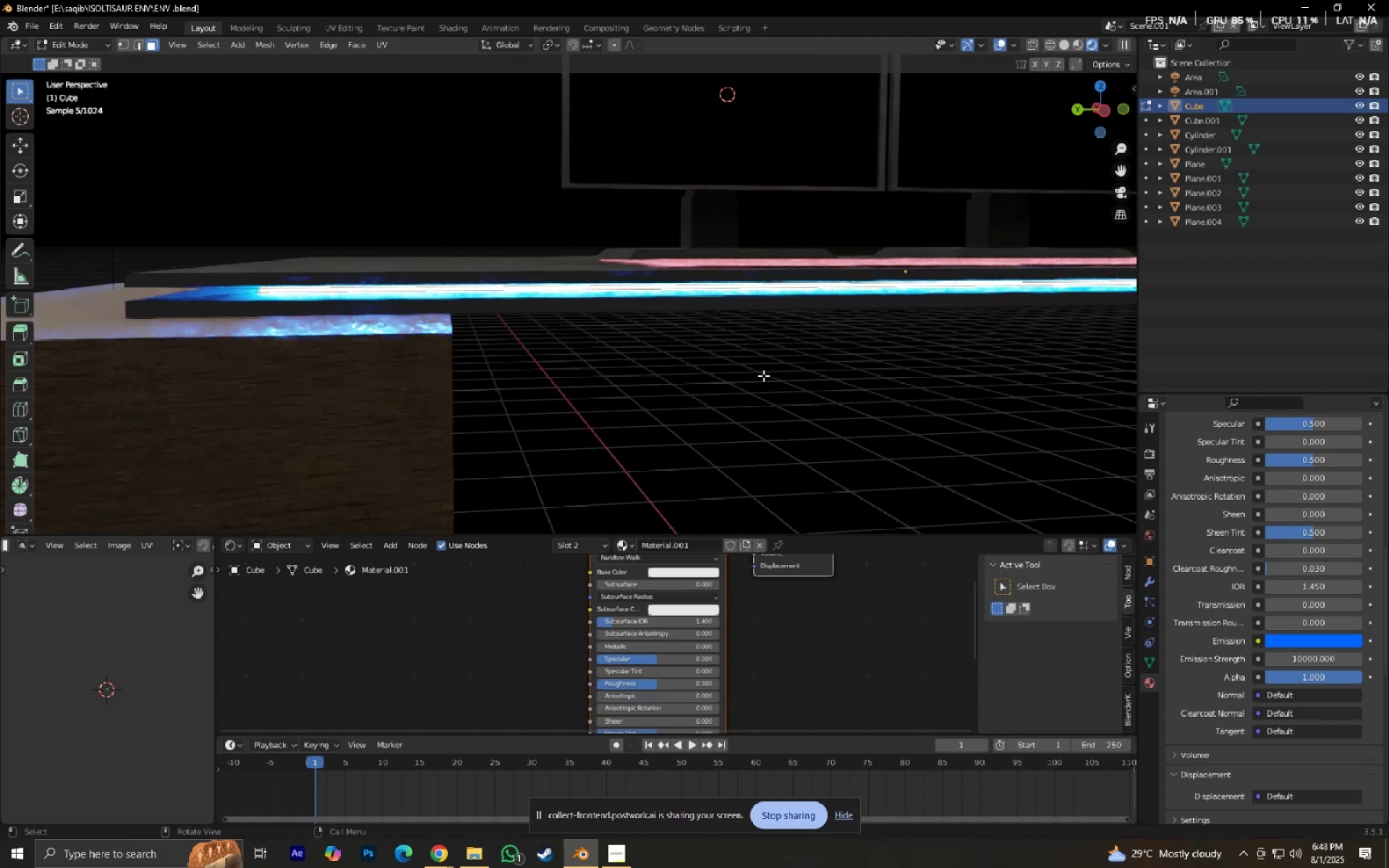 
scroll: coordinate [807, 396], scroll_direction: down, amount: 4.0
 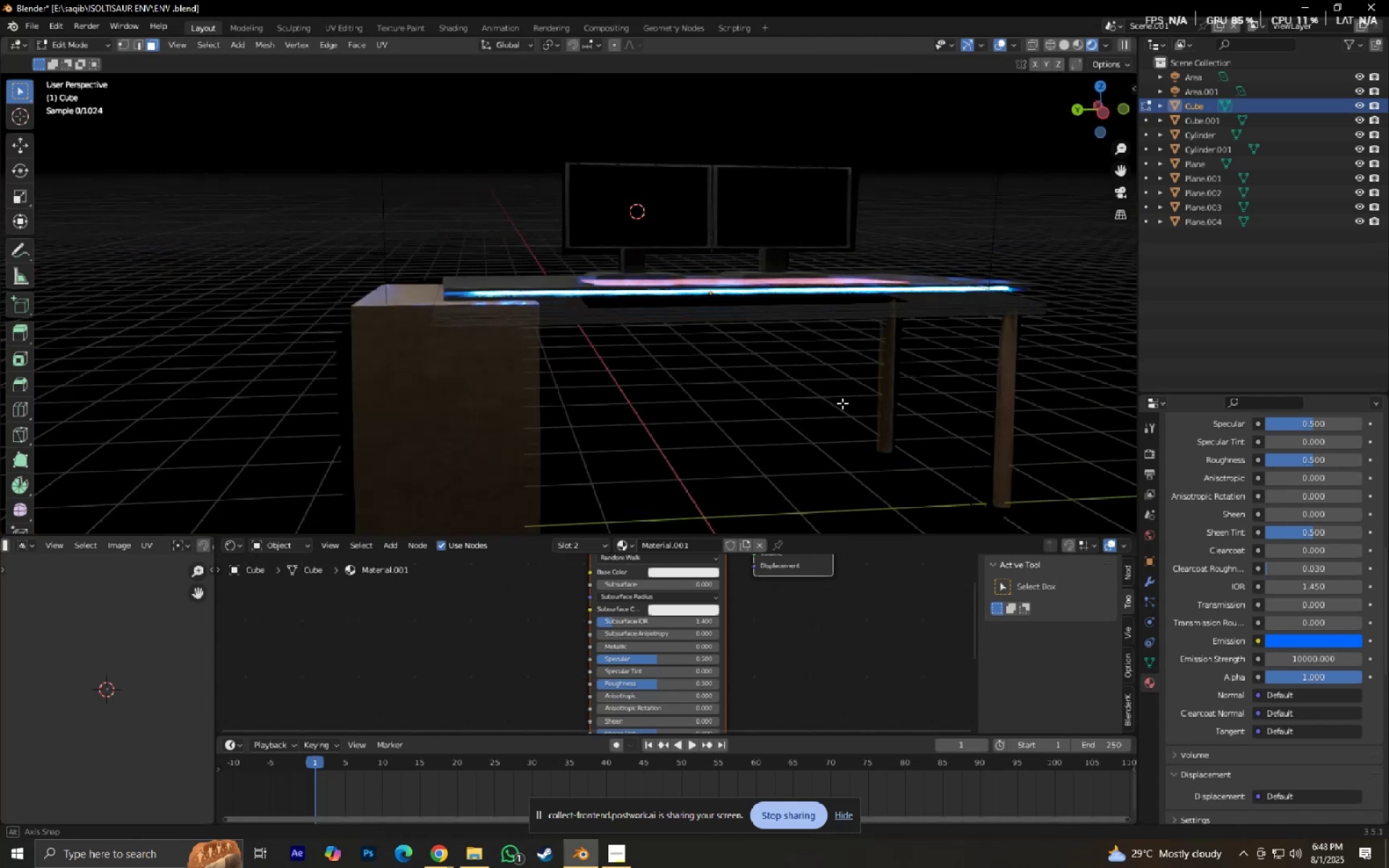 
key(Tab)
 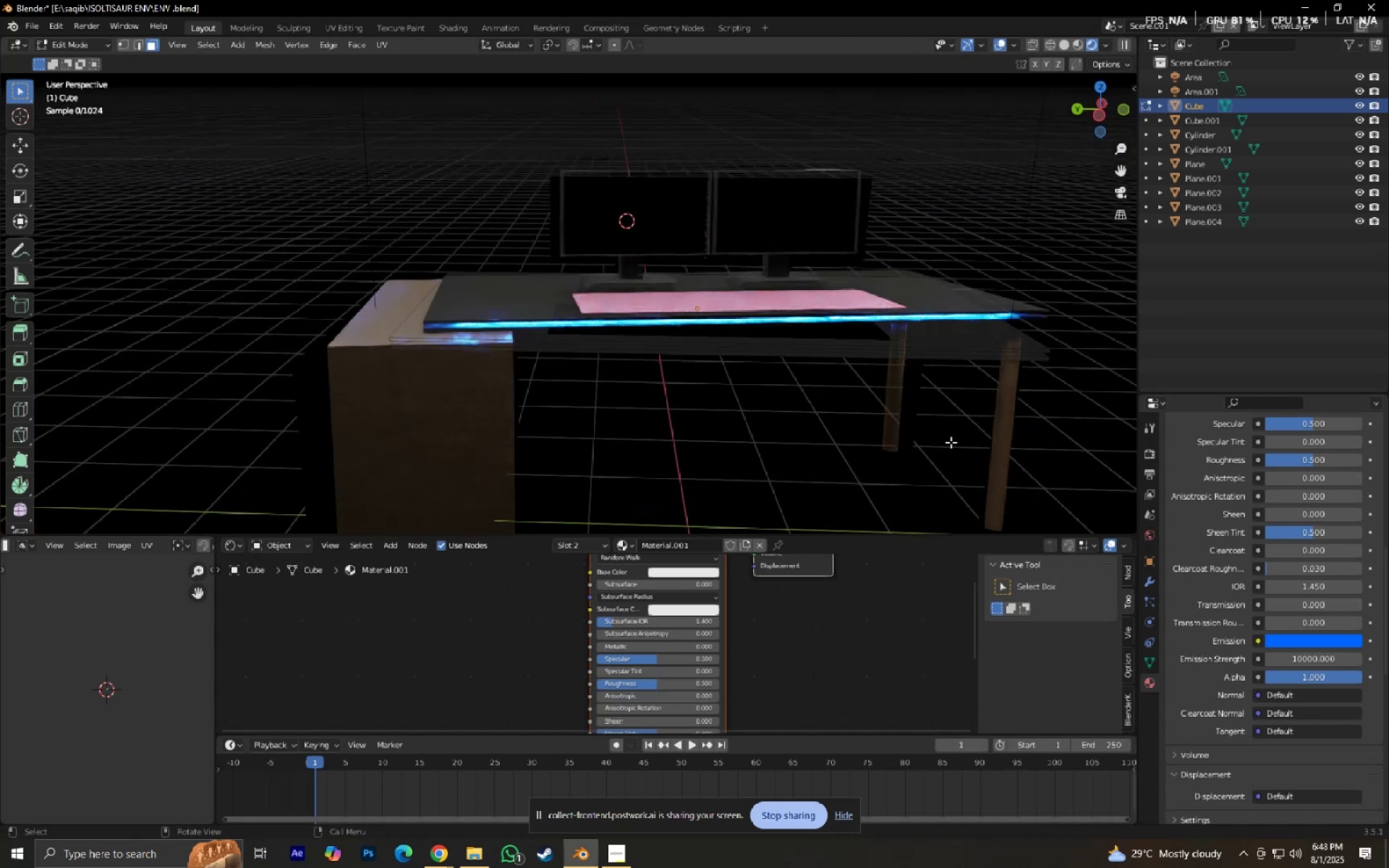 
key(Shift+ShiftLeft)
 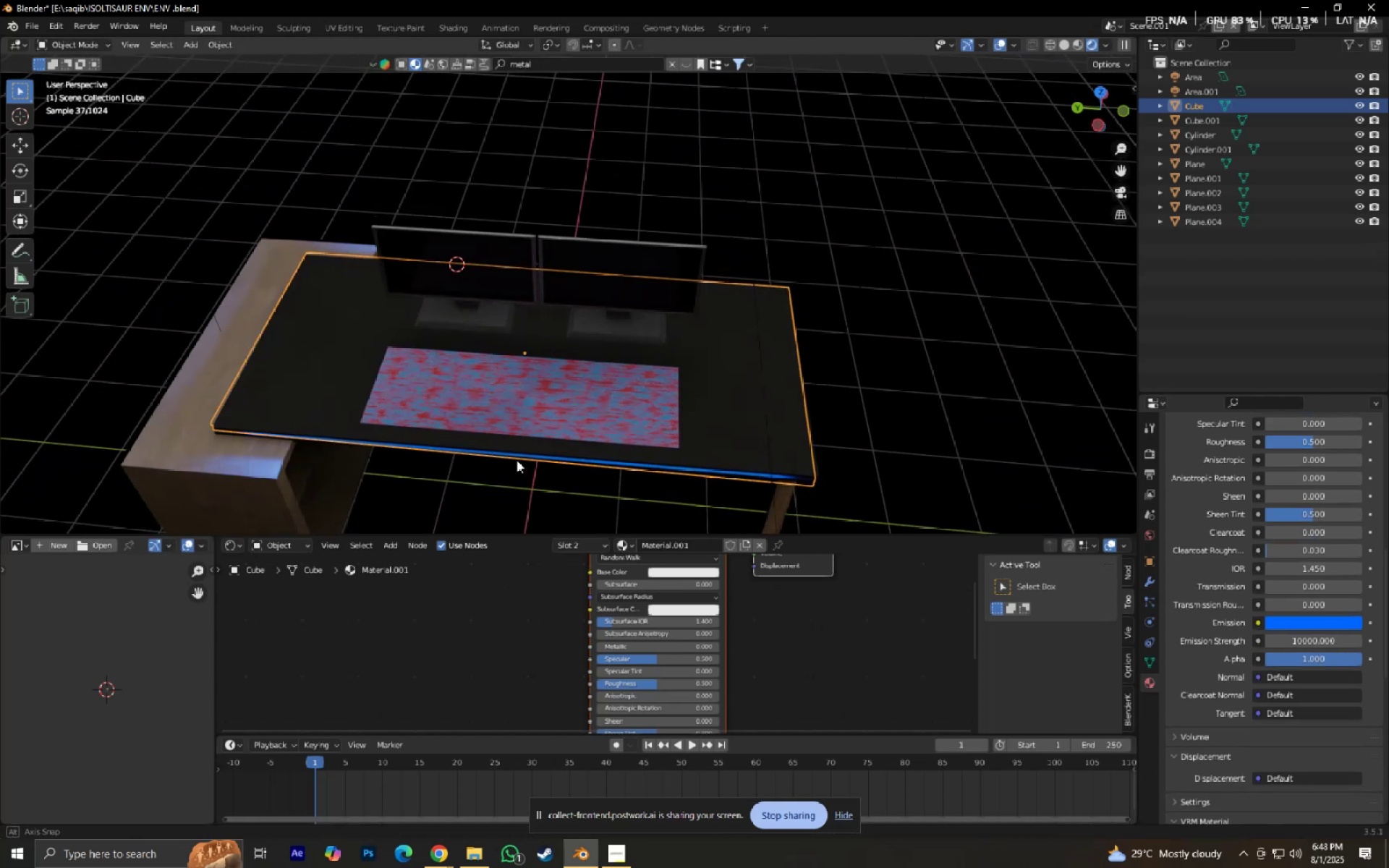 
hold_key(key=ShiftLeft, duration=0.4)
 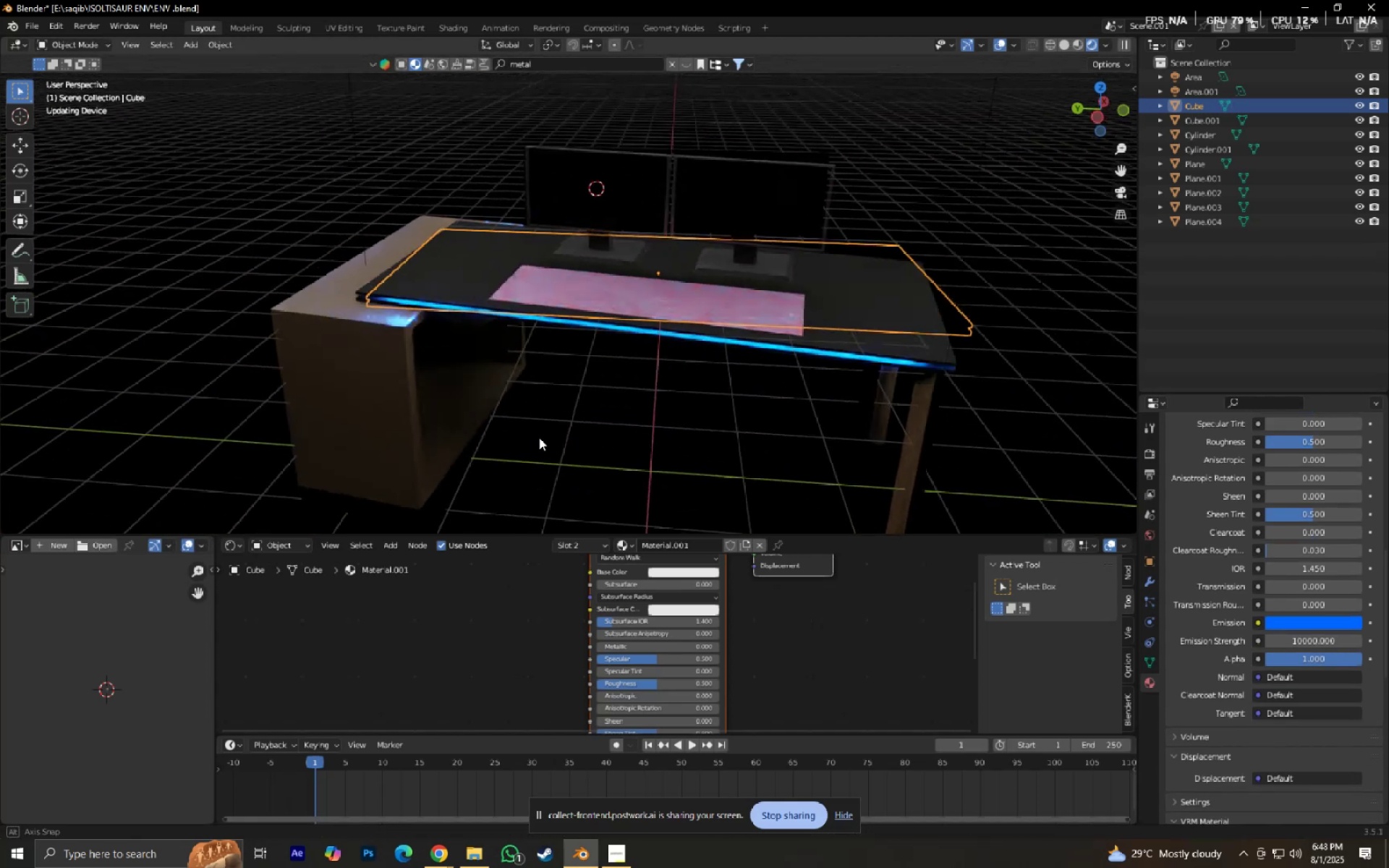 
key(Tab)
 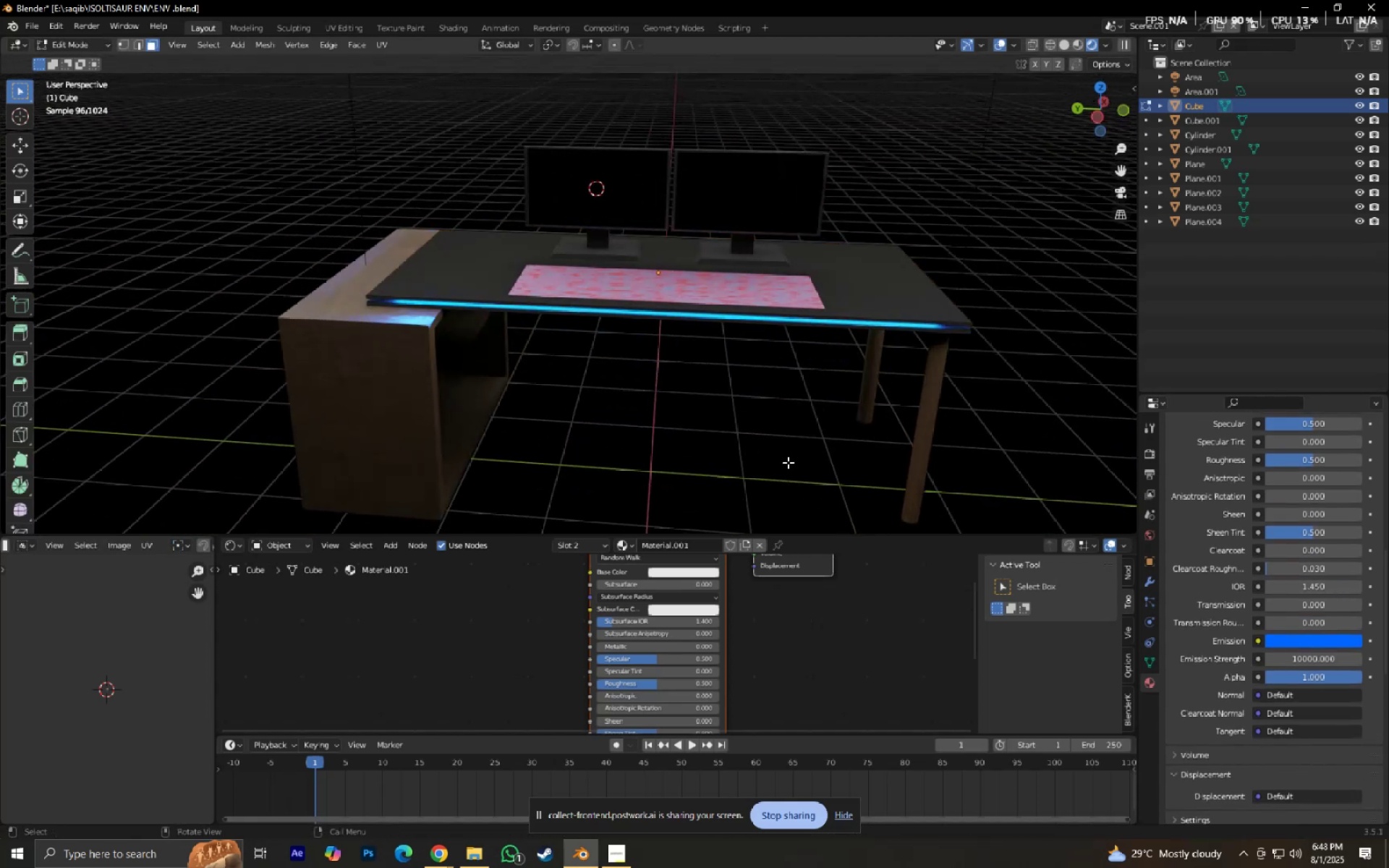 
key(S)
 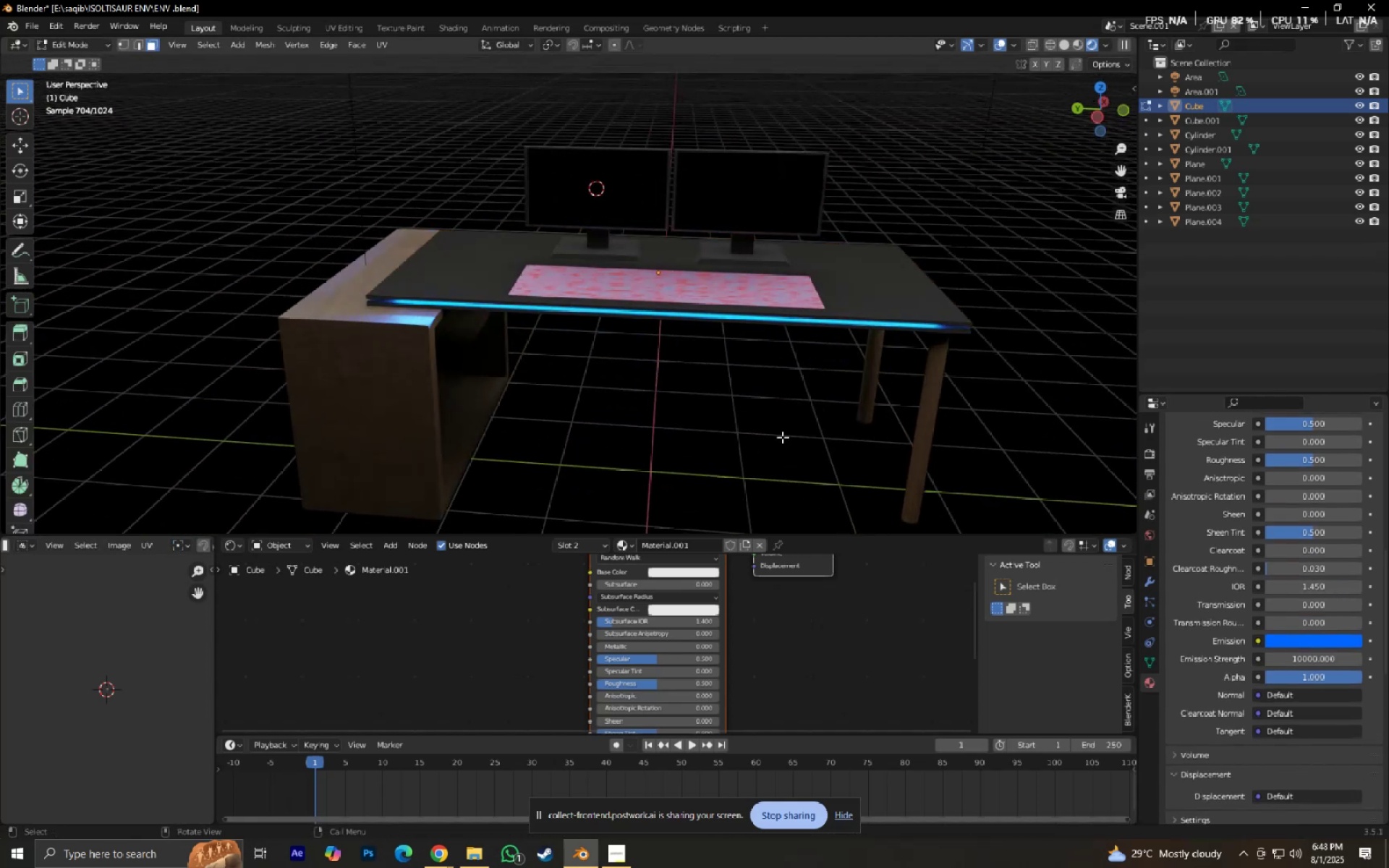 
key(Control+ControlLeft)
 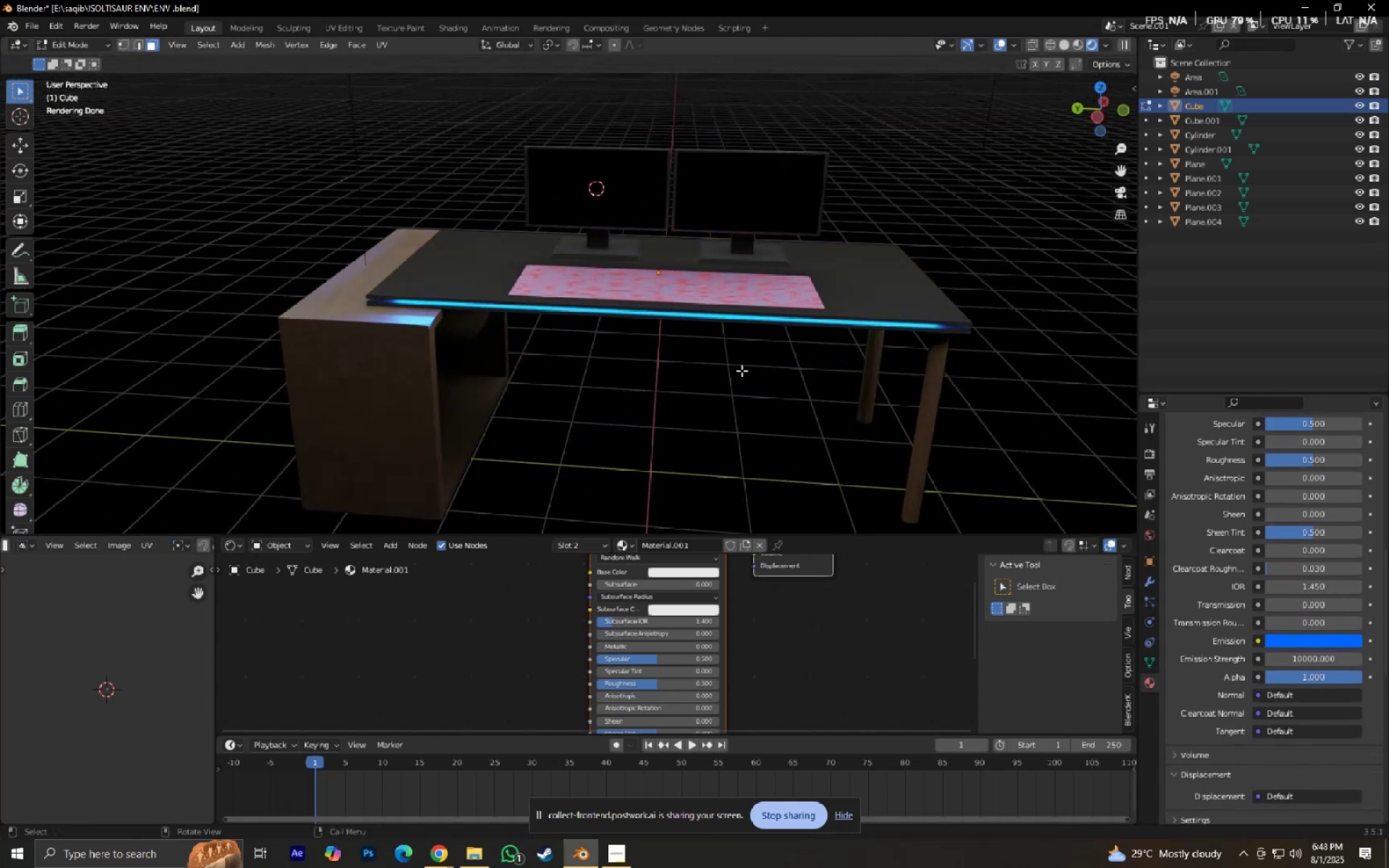 
key(S)
 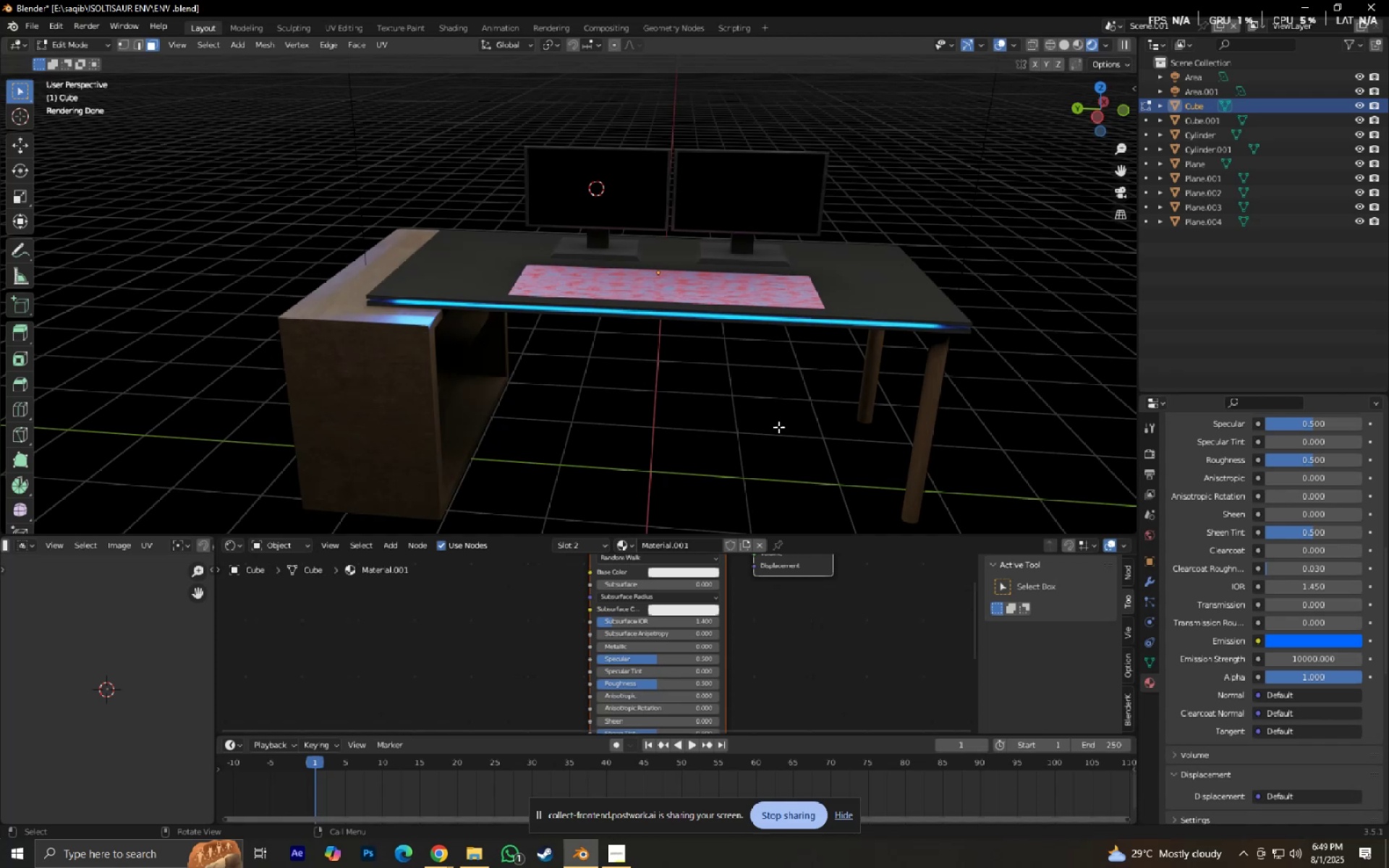 
scroll: coordinate [1258, 582], scroll_direction: up, amount: 18.0
 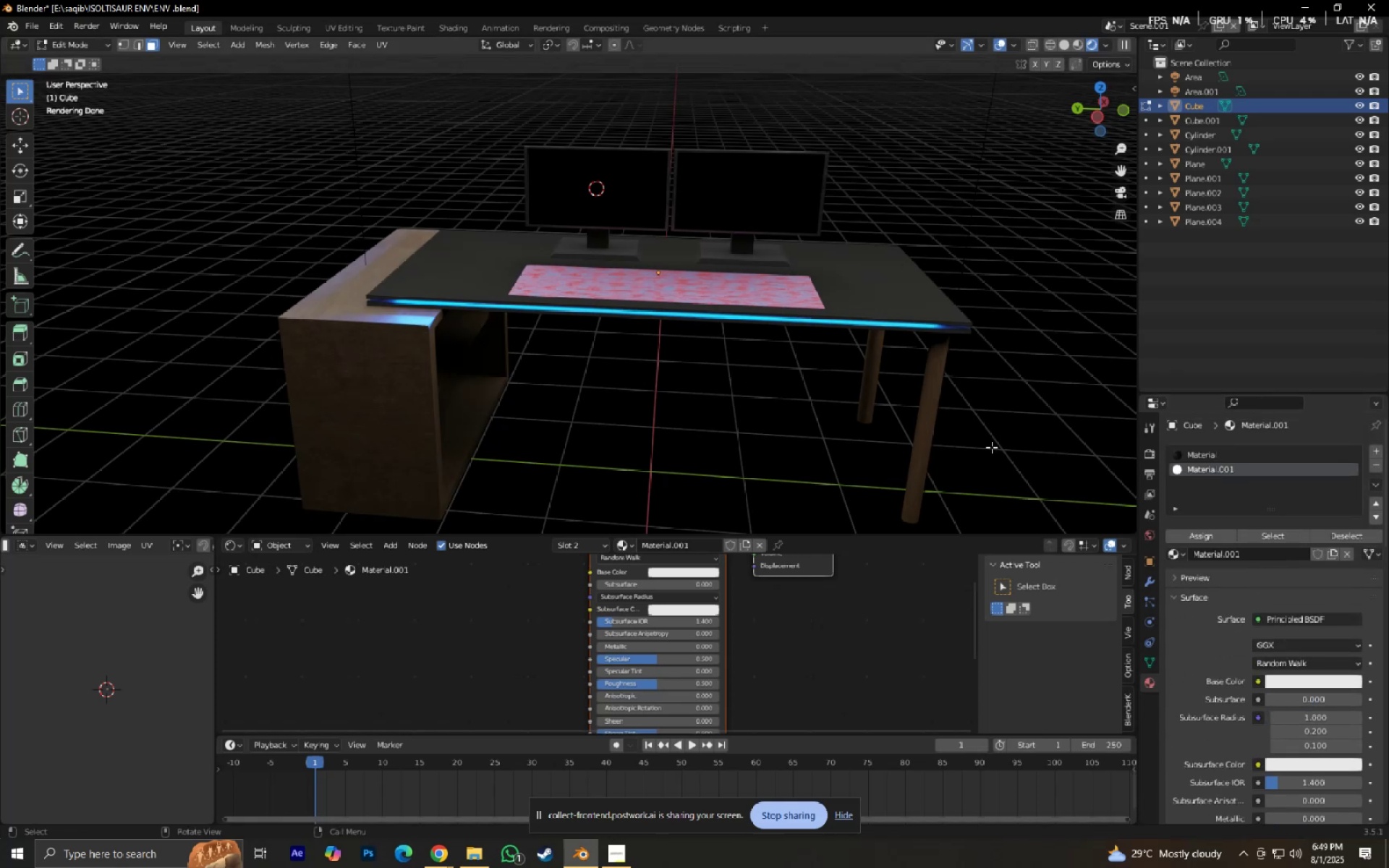 
left_click([987, 445])
 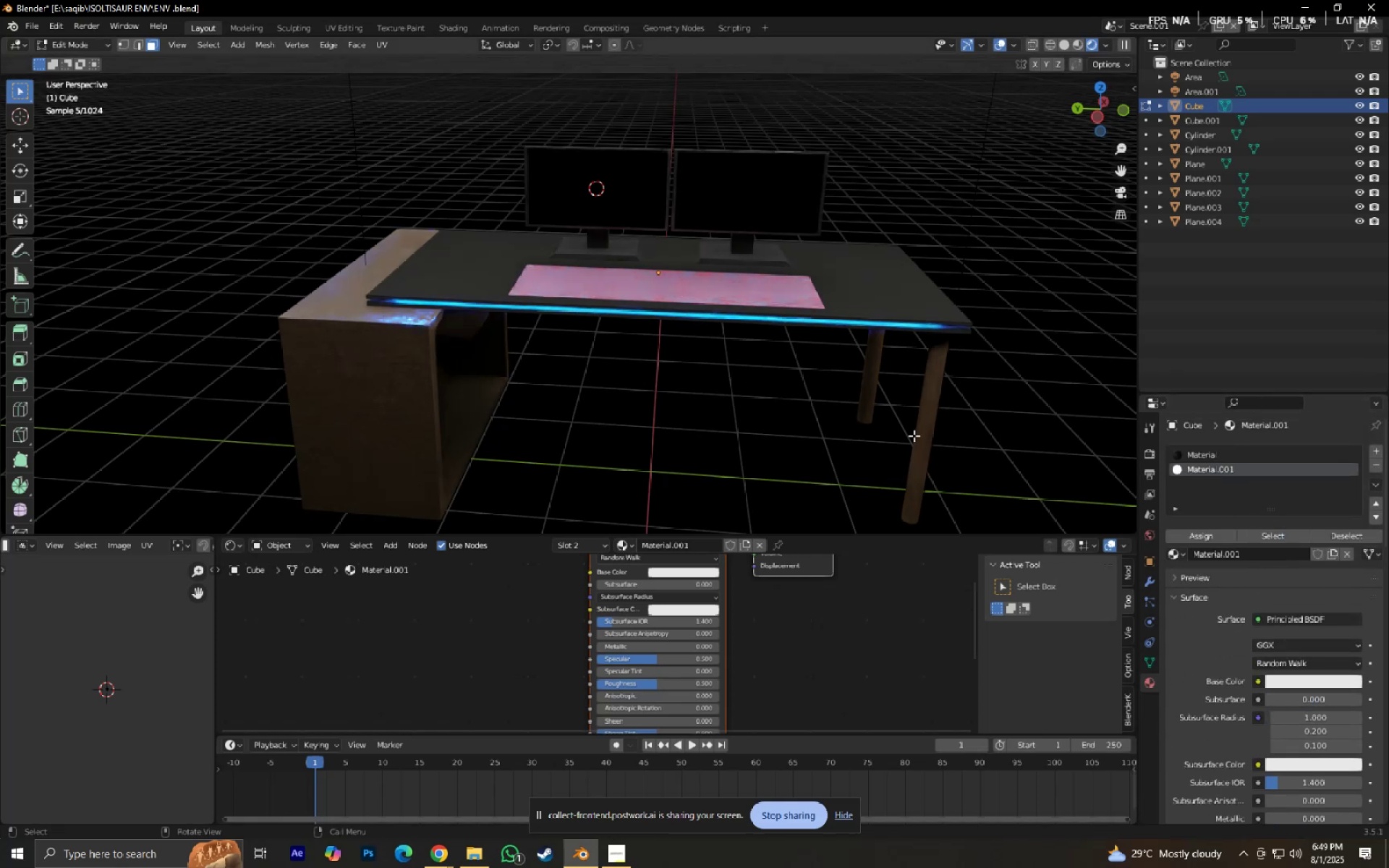 
key(S)
 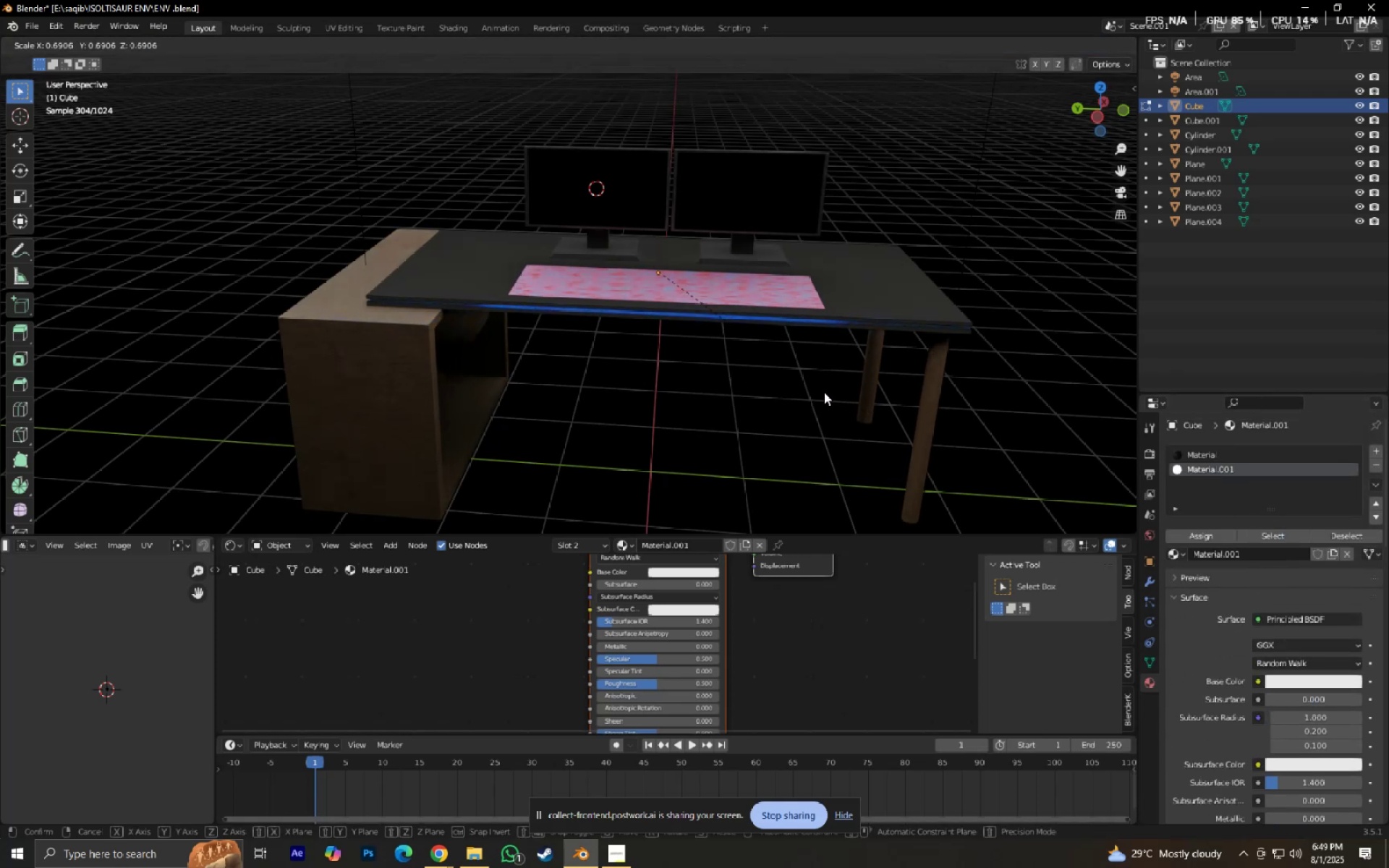 
left_click([824, 392])
 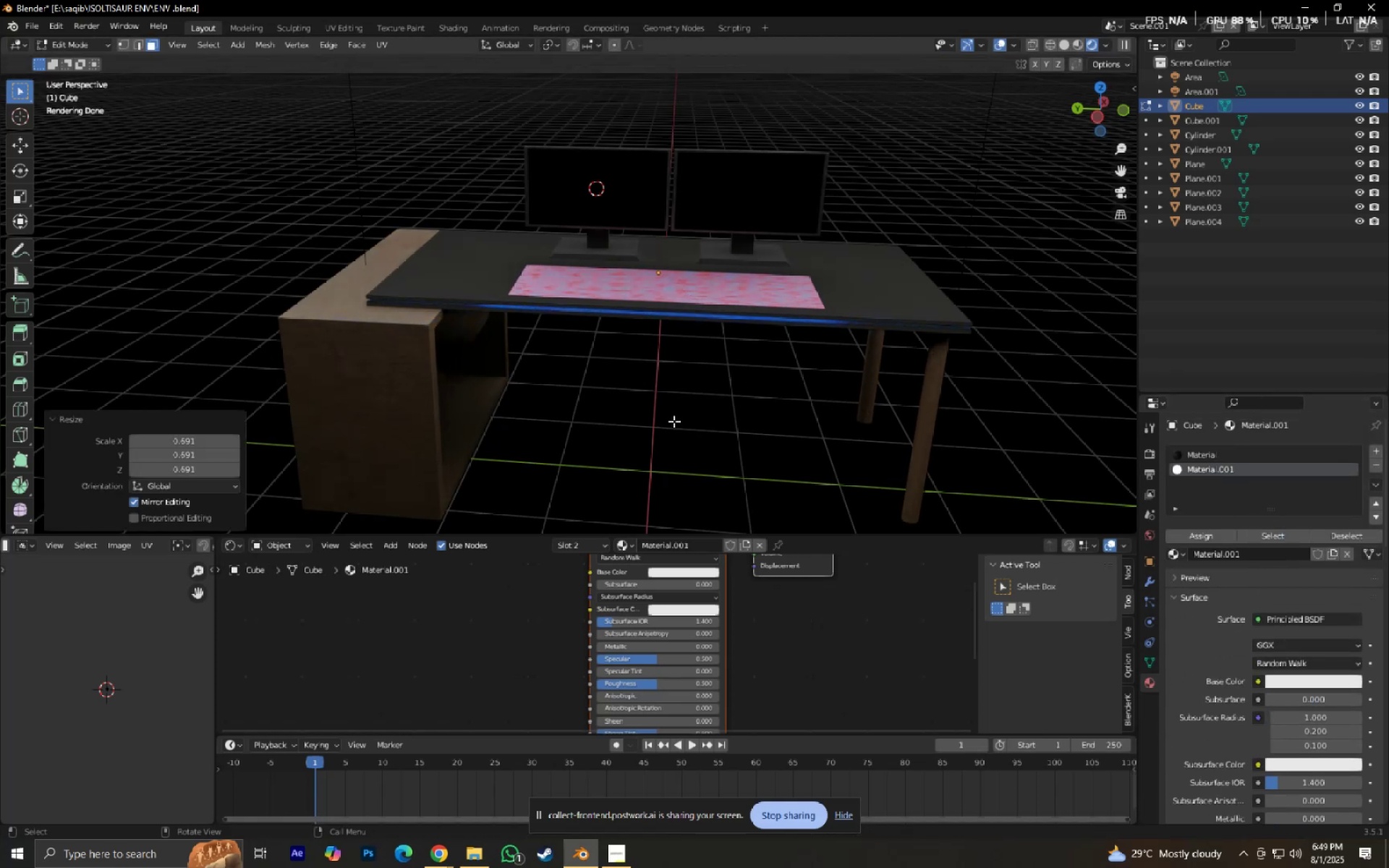 
key(S)
 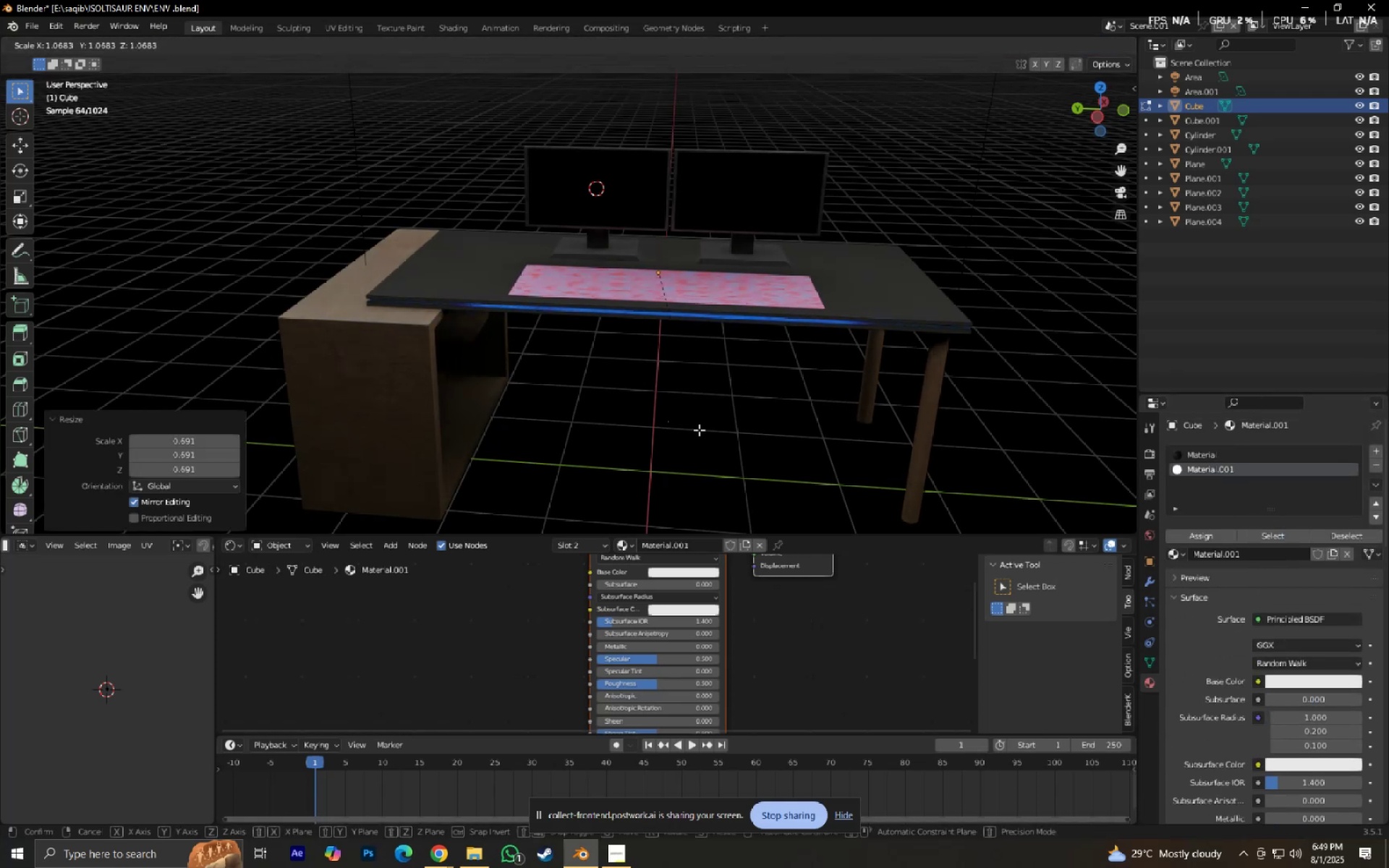 
double_click([708, 468])
 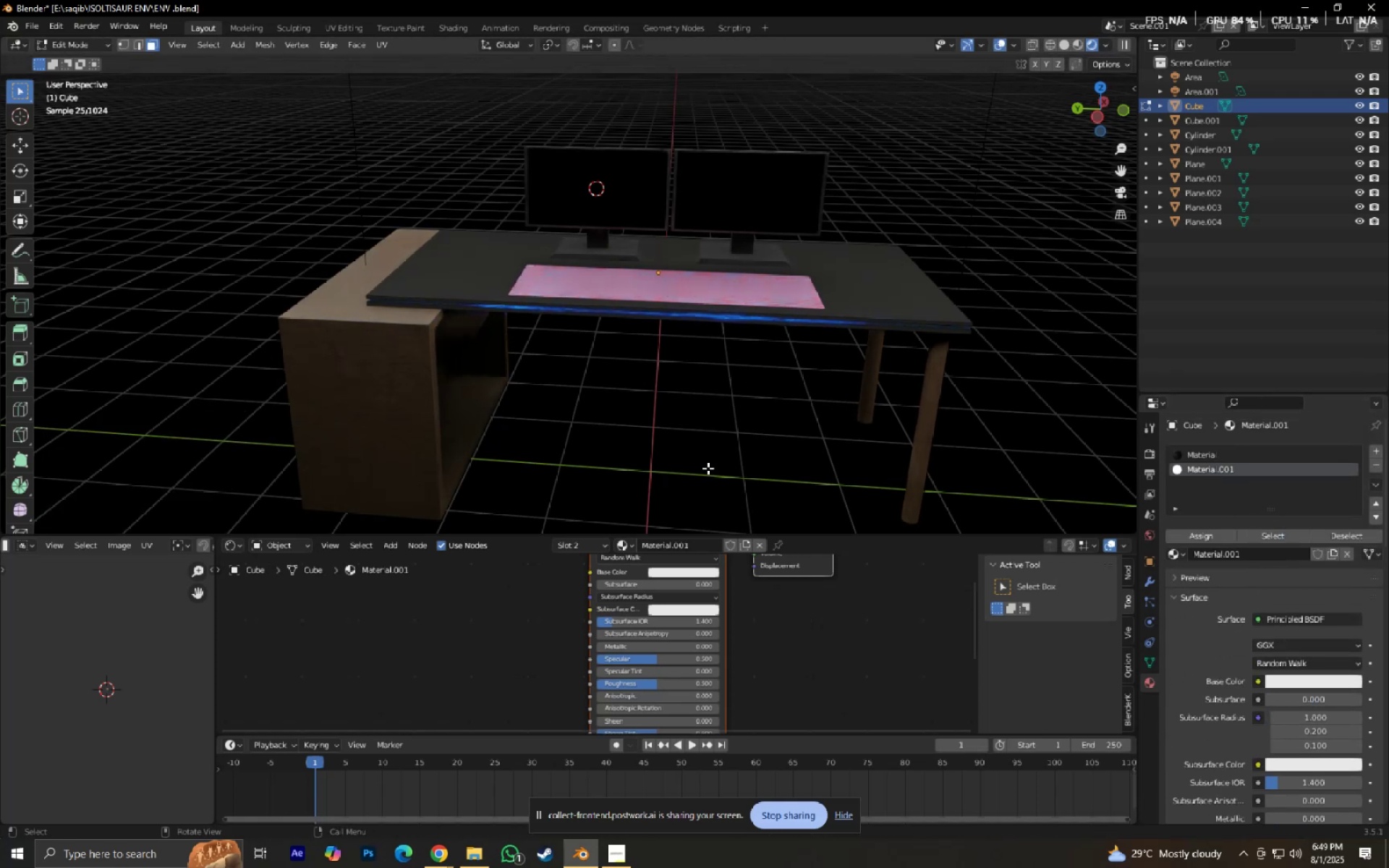 
key(Tab)
 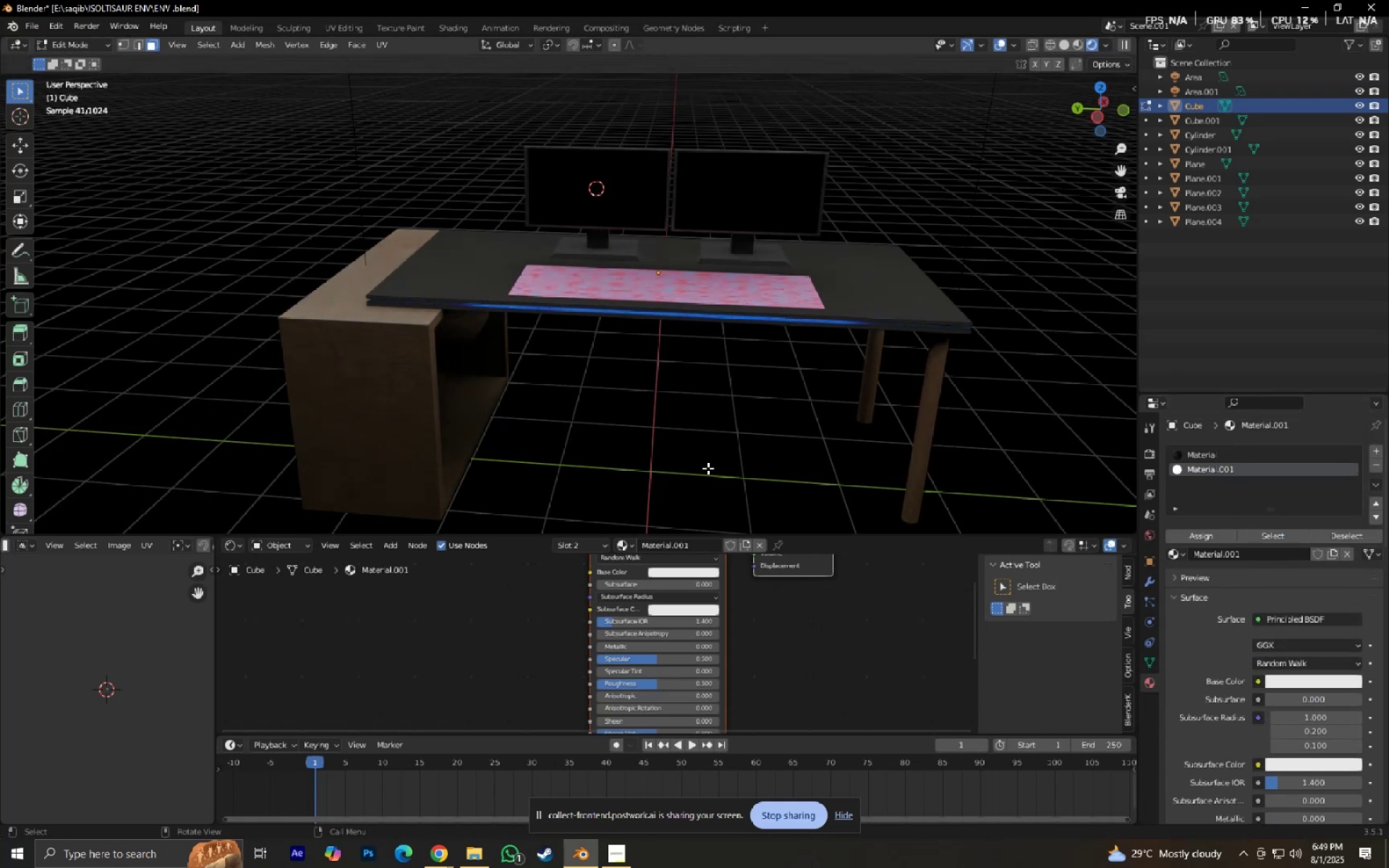 
key(Control+ControlLeft)
 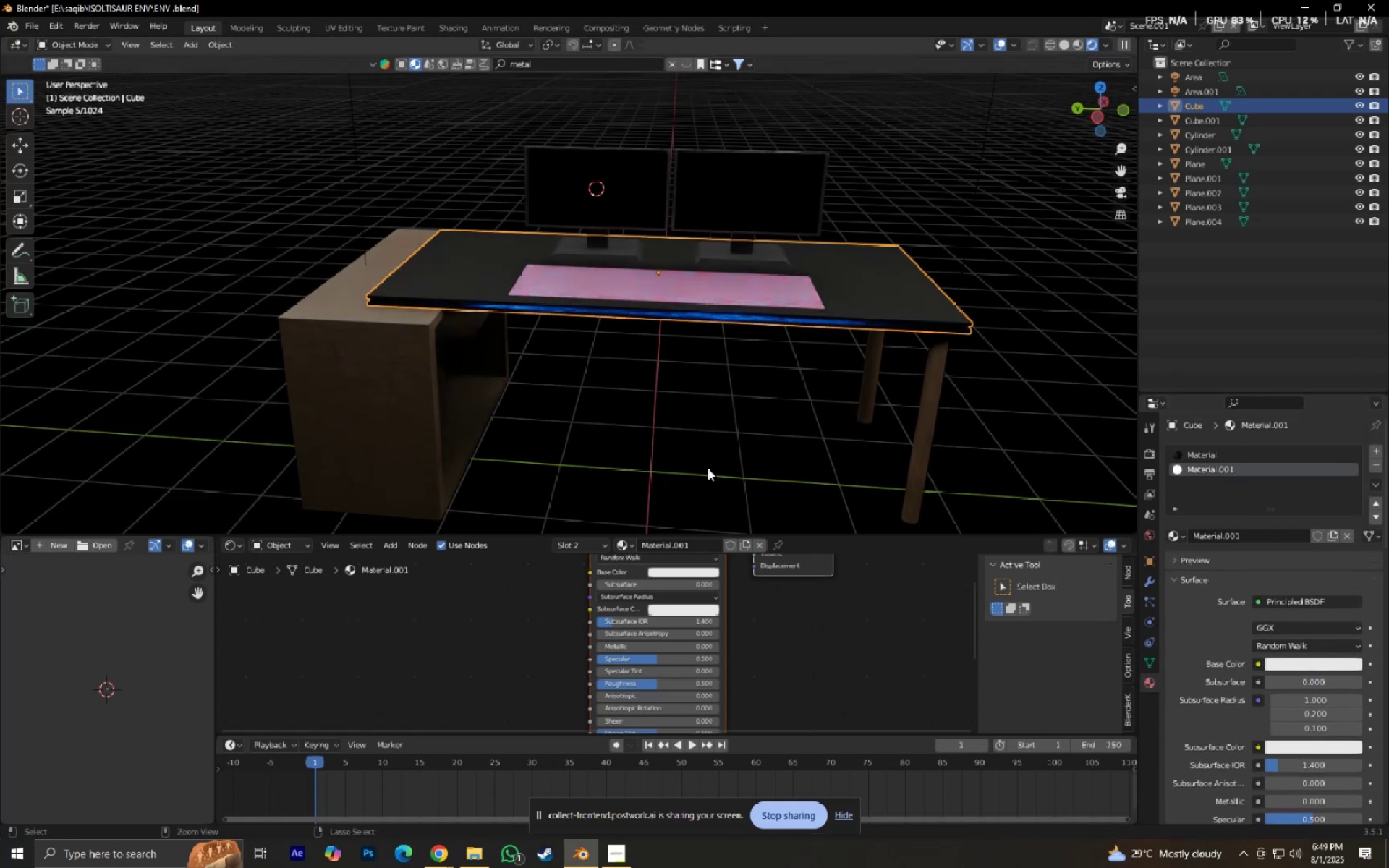 
key(Control+S)
 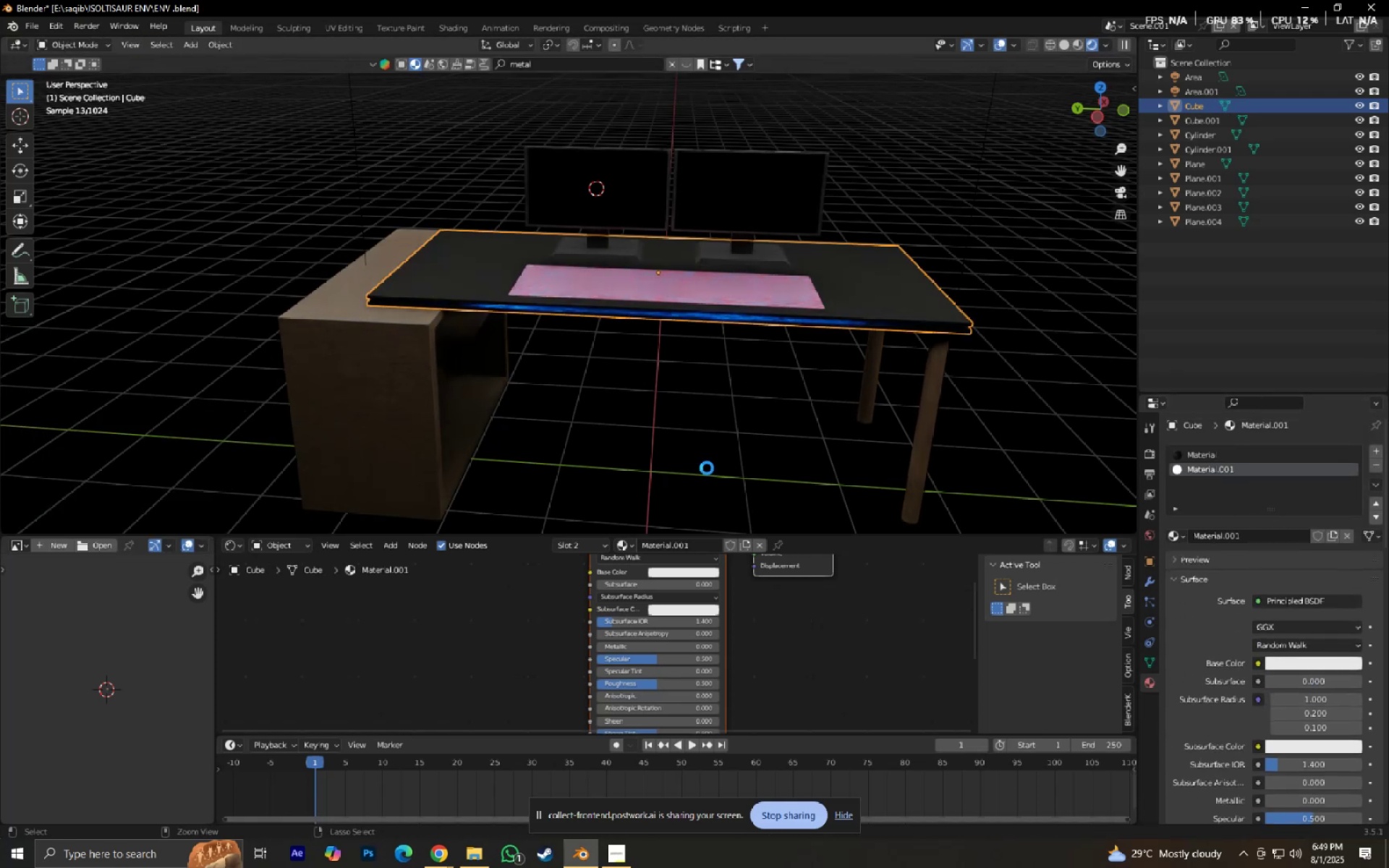 
hold_key(key=ShiftLeft, duration=0.58)
 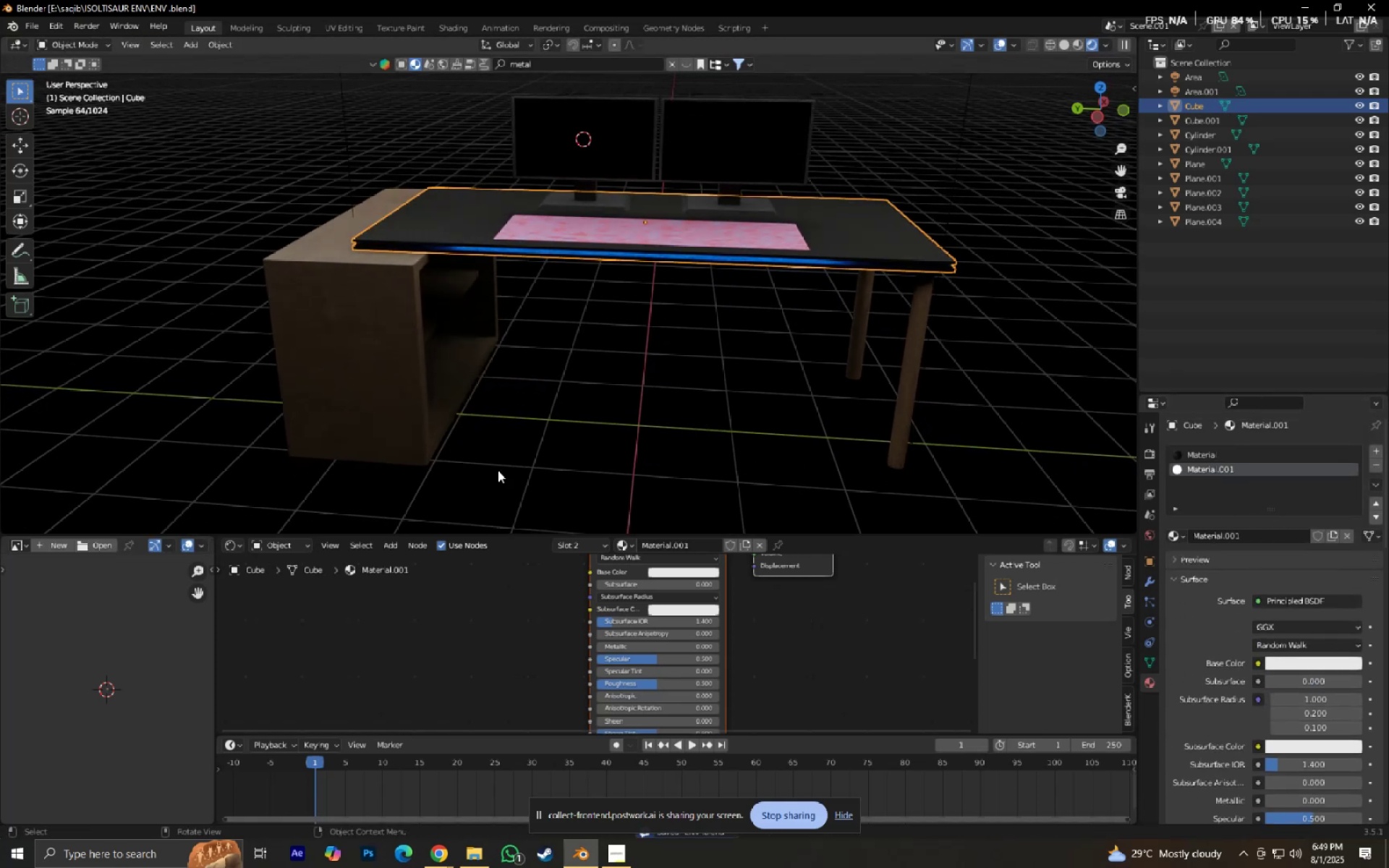 
scroll: coordinate [578, 487], scroll_direction: down, amount: 2.0
 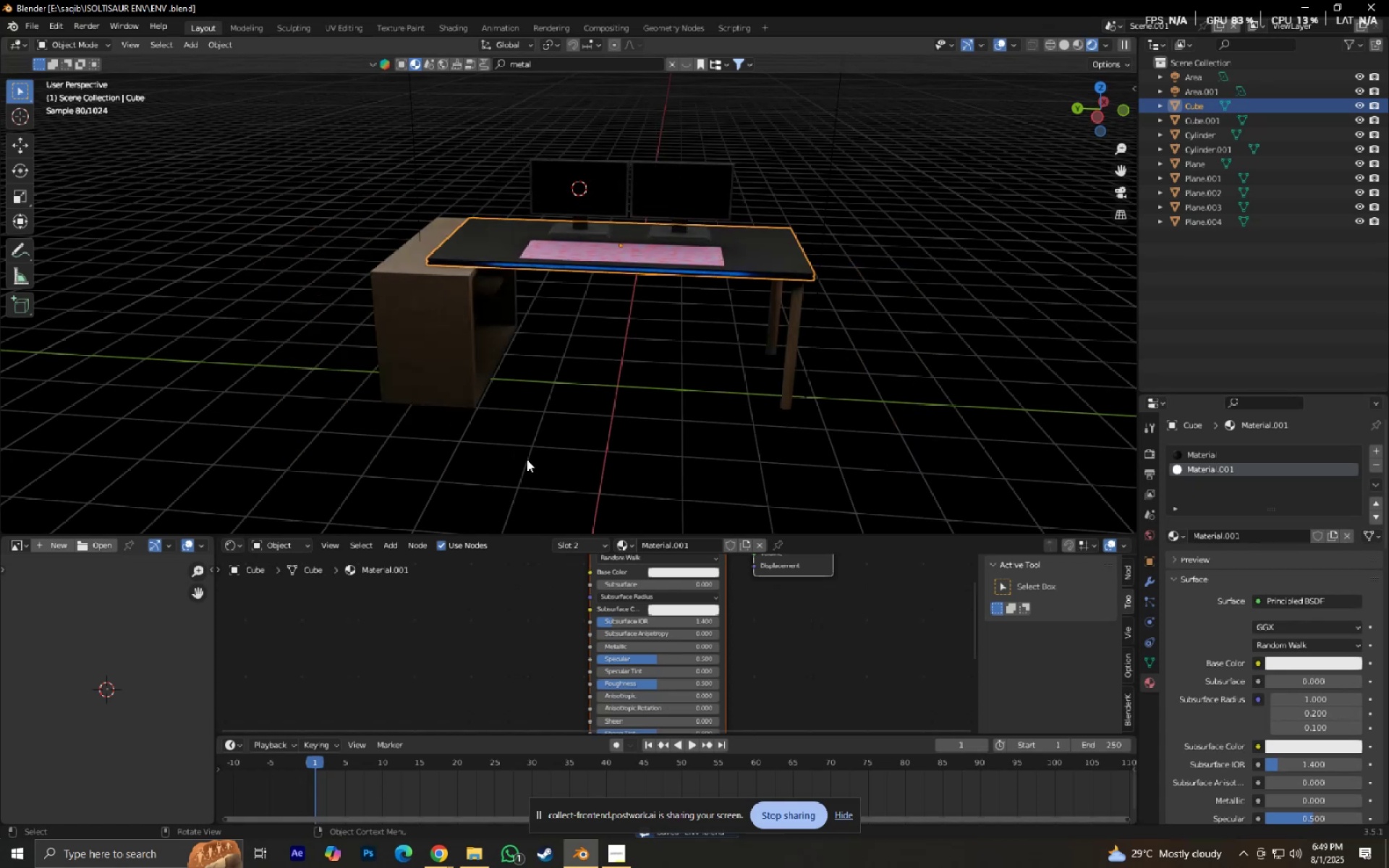 
scroll: coordinate [527, 459], scroll_direction: up, amount: 1.0
 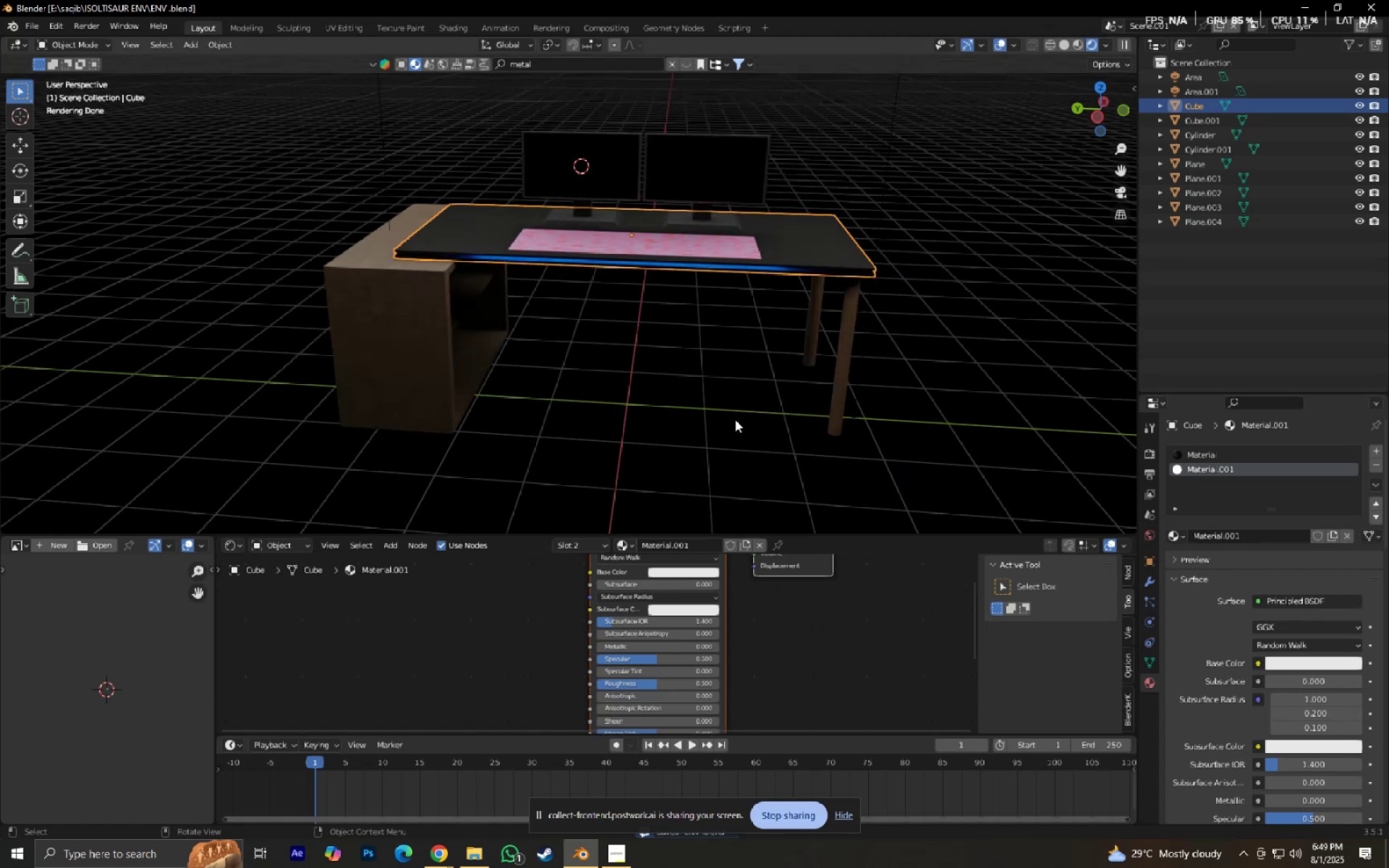 
hold_key(key=ShiftLeft, duration=1.5)
 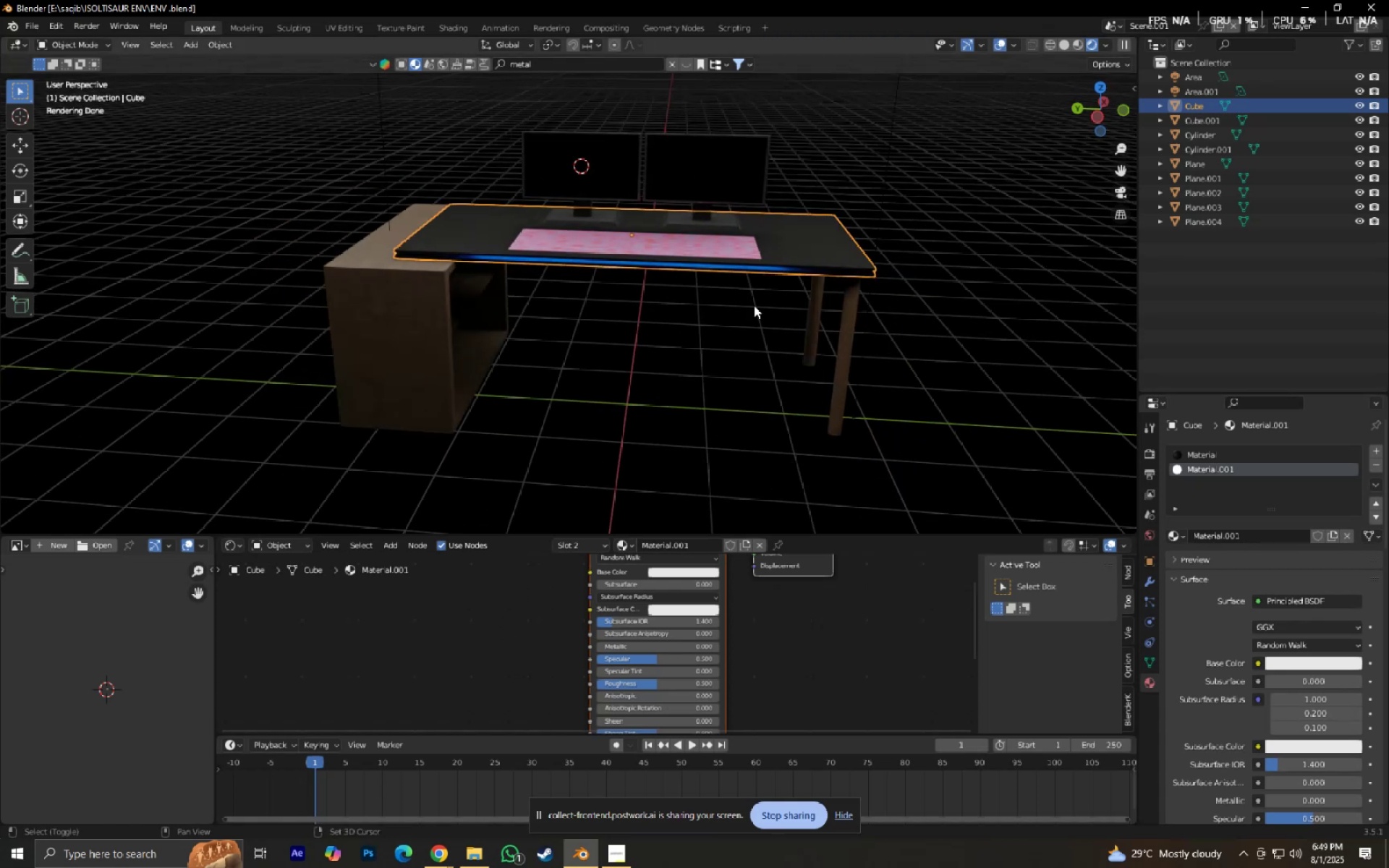 
hold_key(key=ShiftLeft, duration=1.06)
 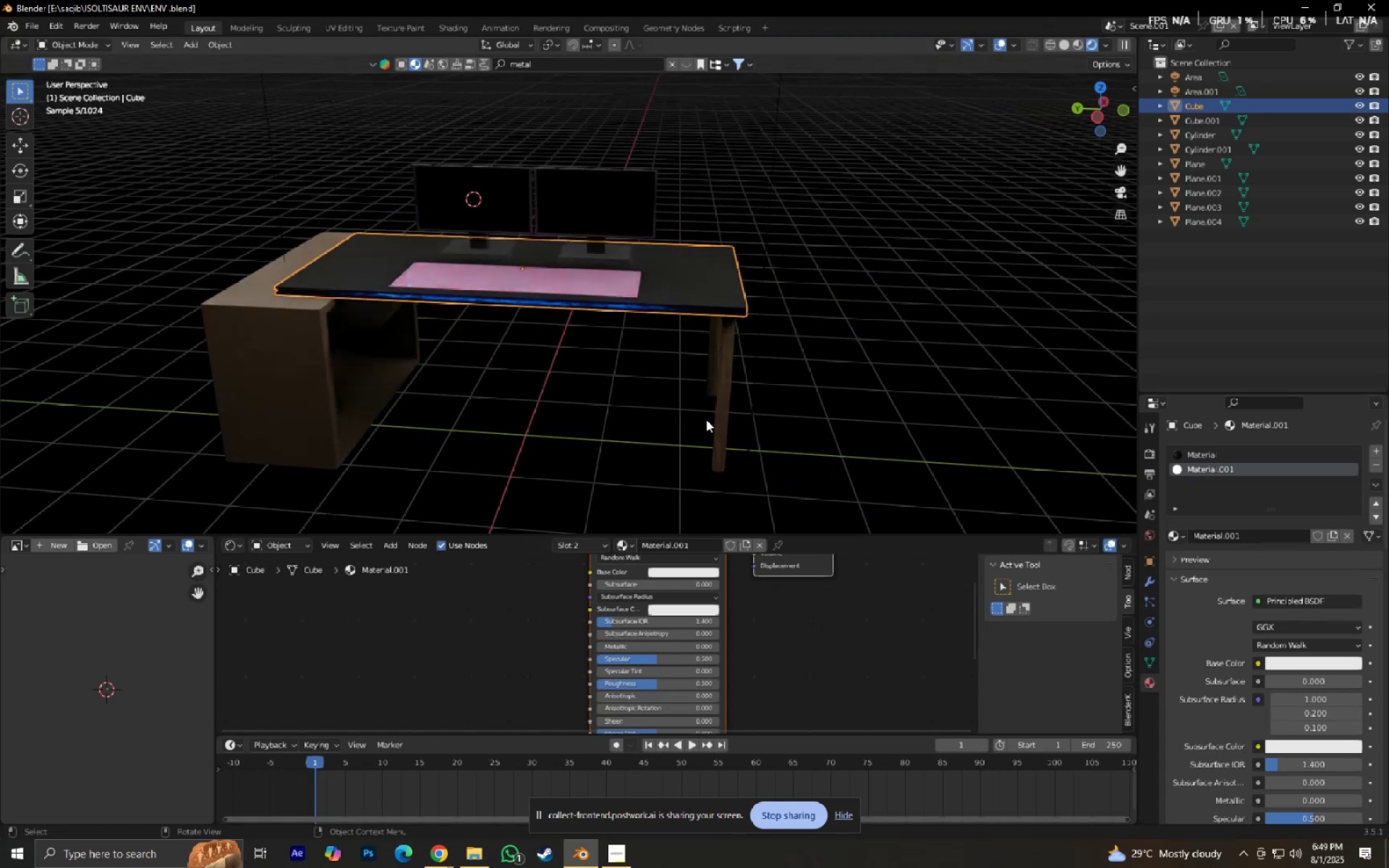 
scroll: coordinate [555, 437], scroll_direction: up, amount: 6.0
 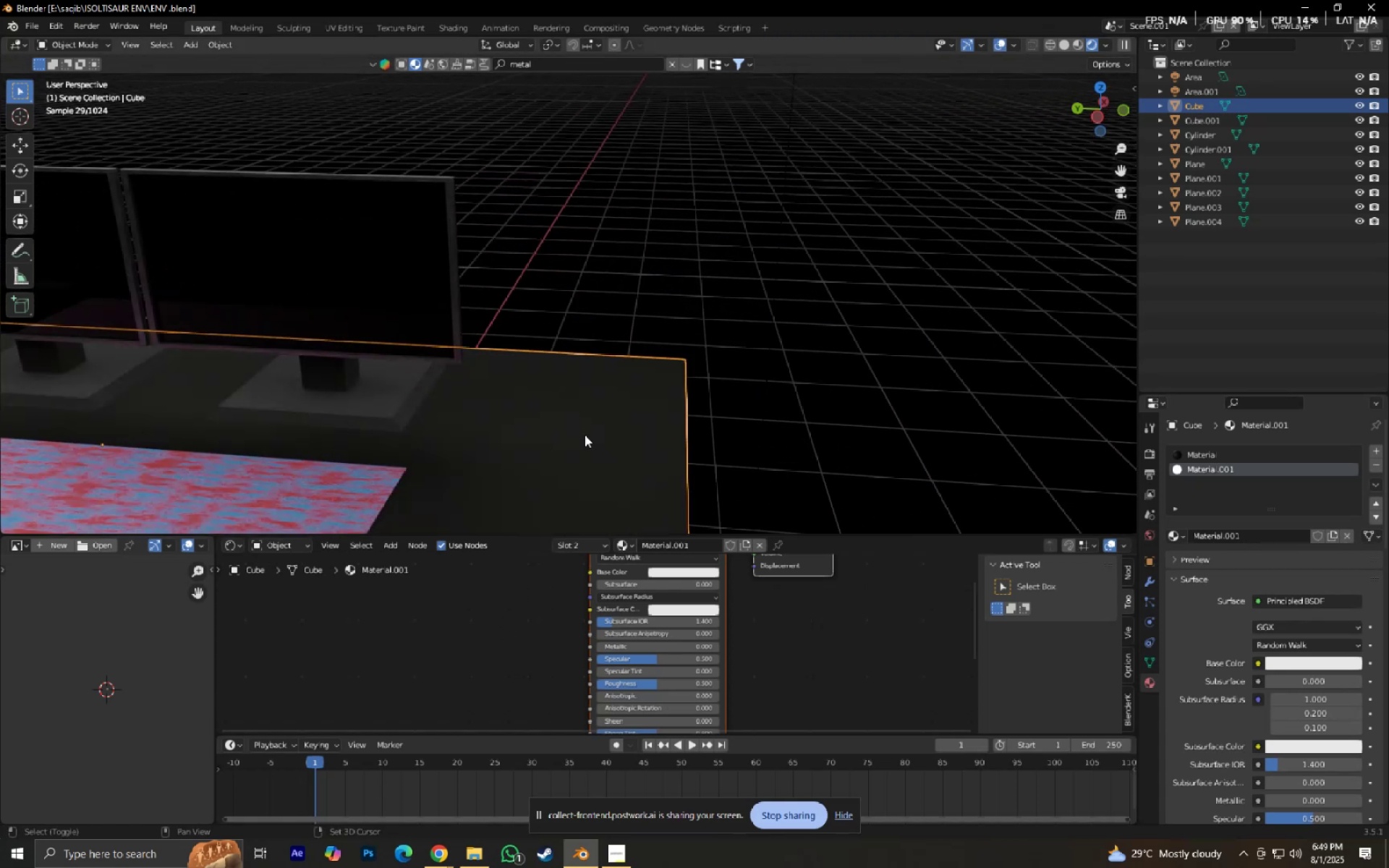 
hold_key(key=ShiftLeft, duration=0.46)
 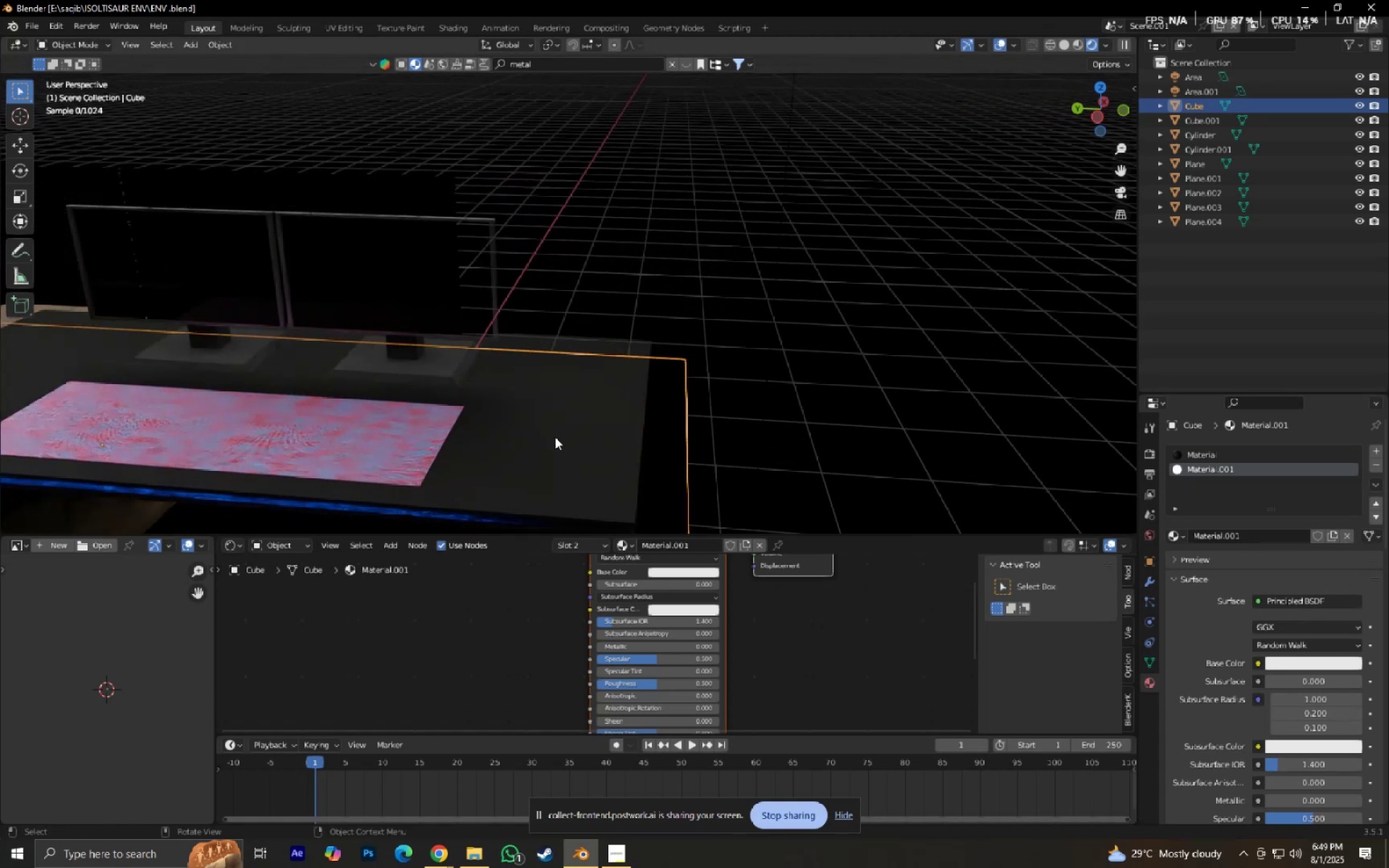 
hold_key(key=ShiftLeft, duration=0.57)
right_click([585, 421])
 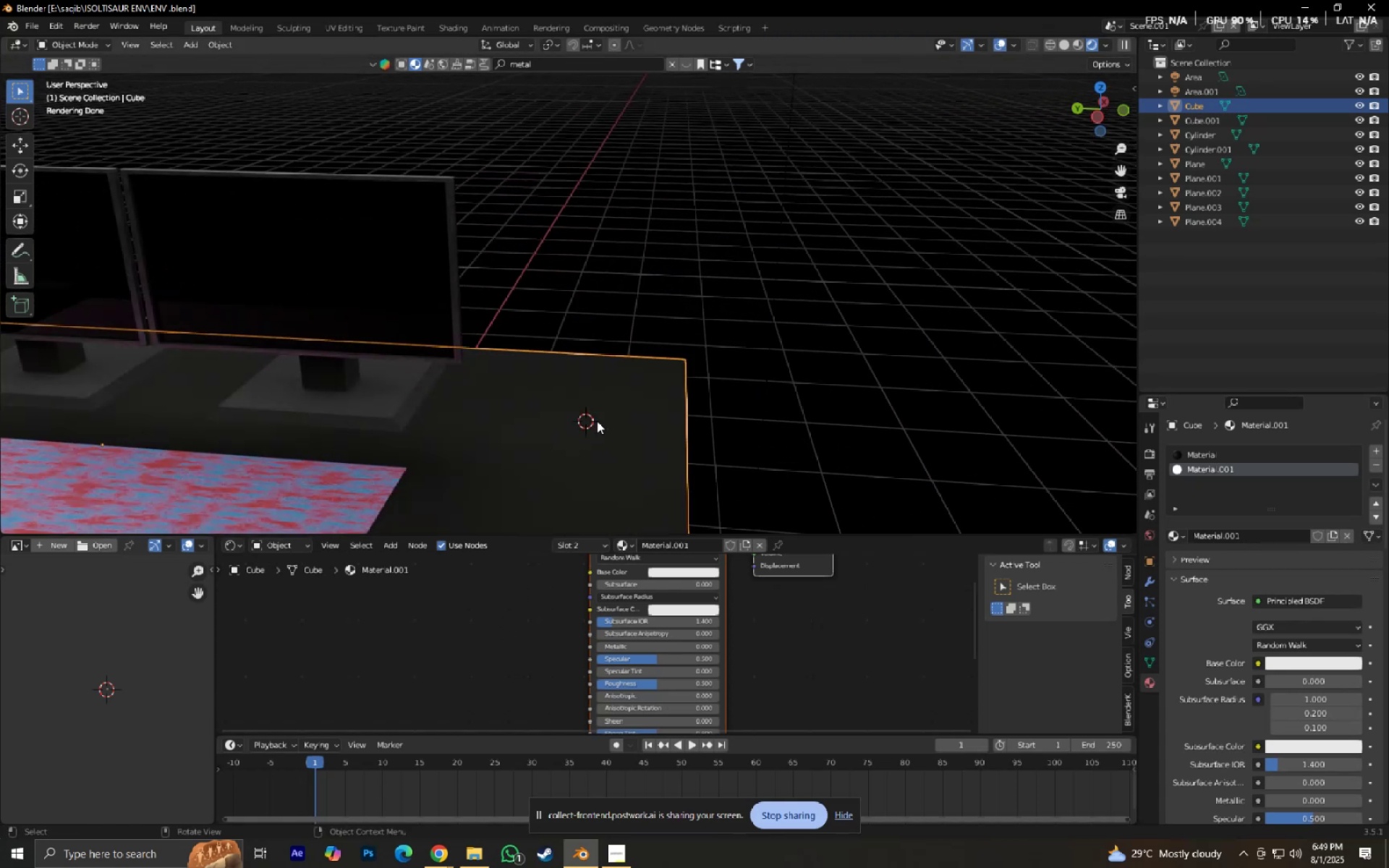 
key(Shift+A)
 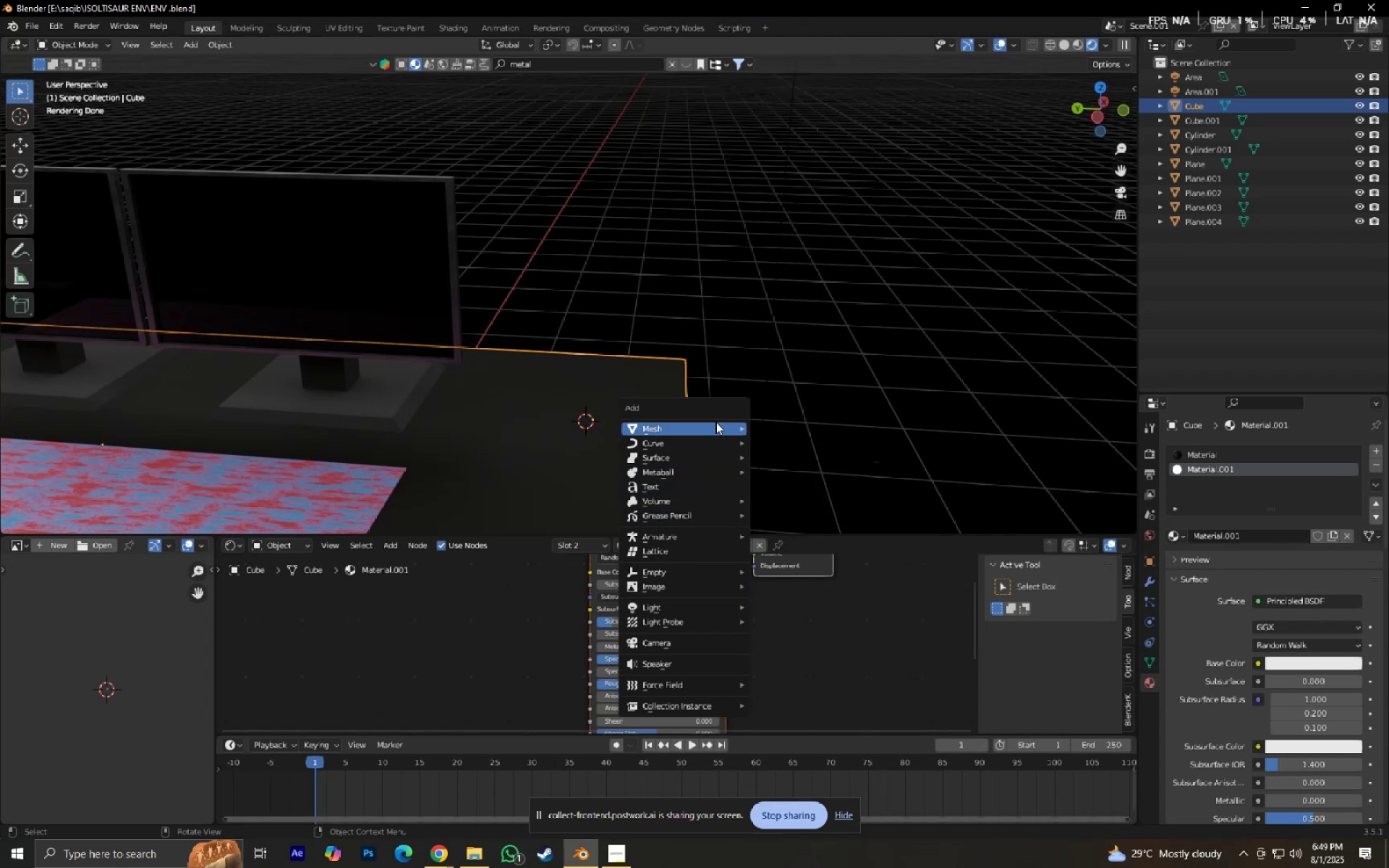 
left_click([781, 503])
 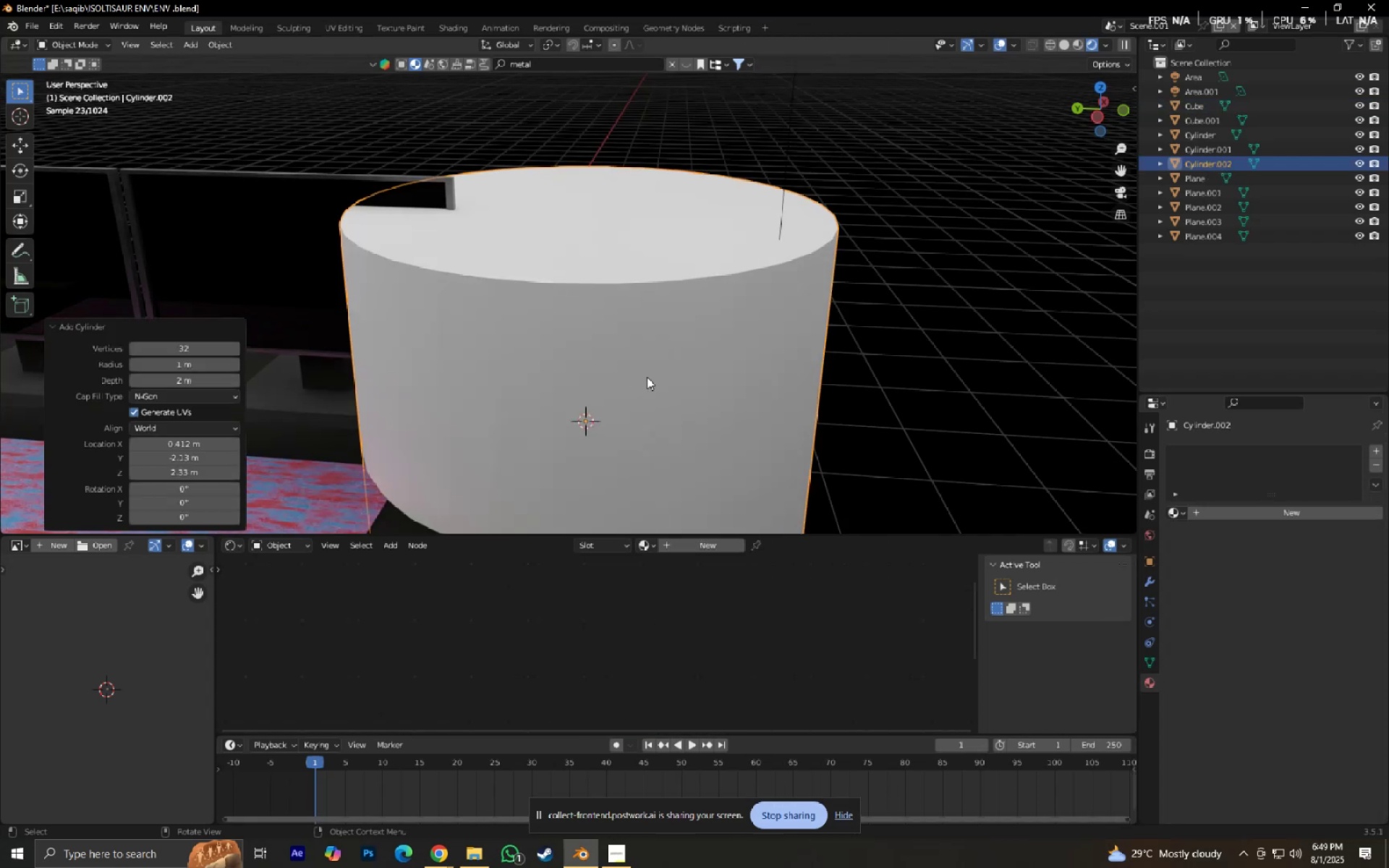 
key(S)
 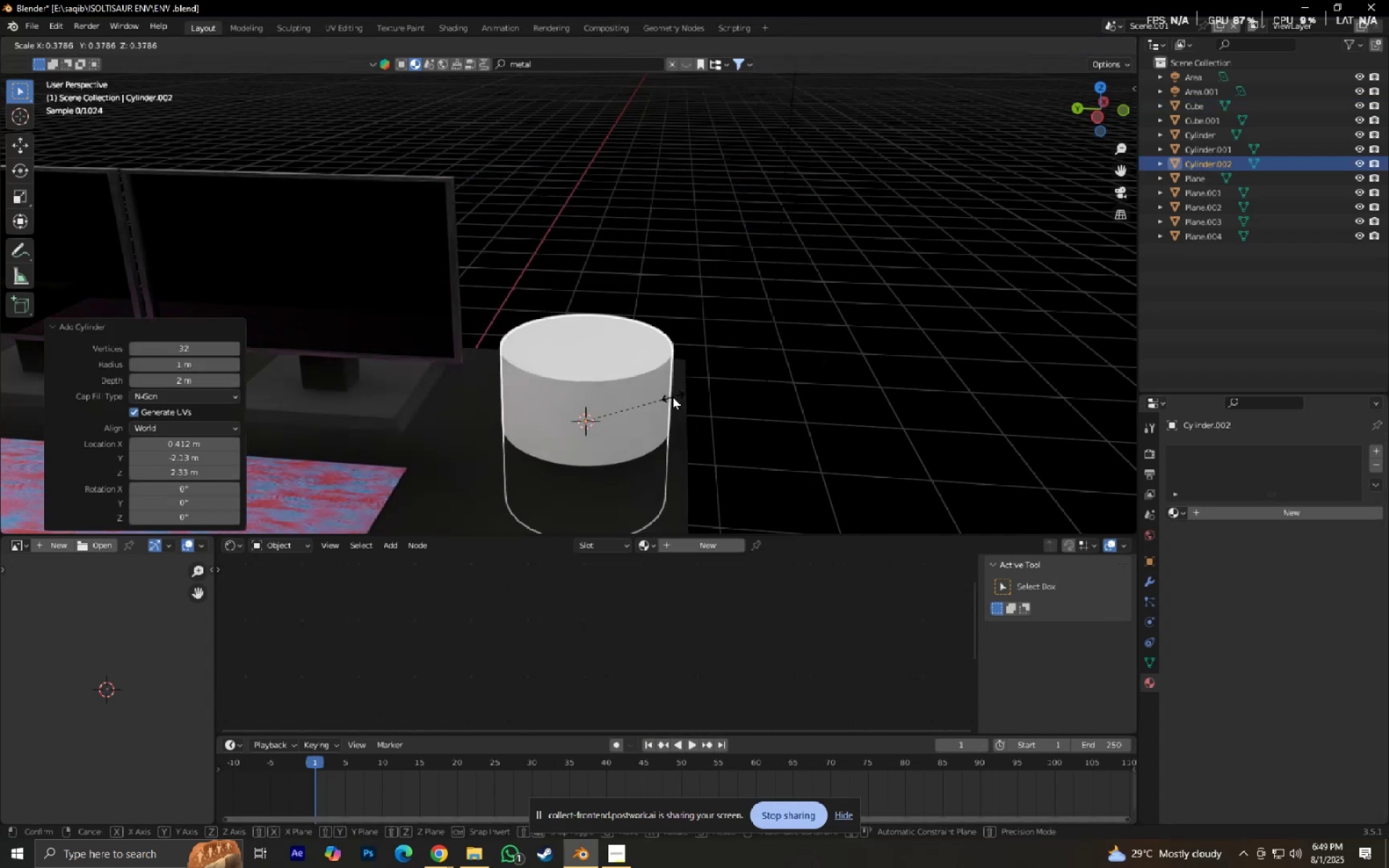 
left_click([668, 395])
 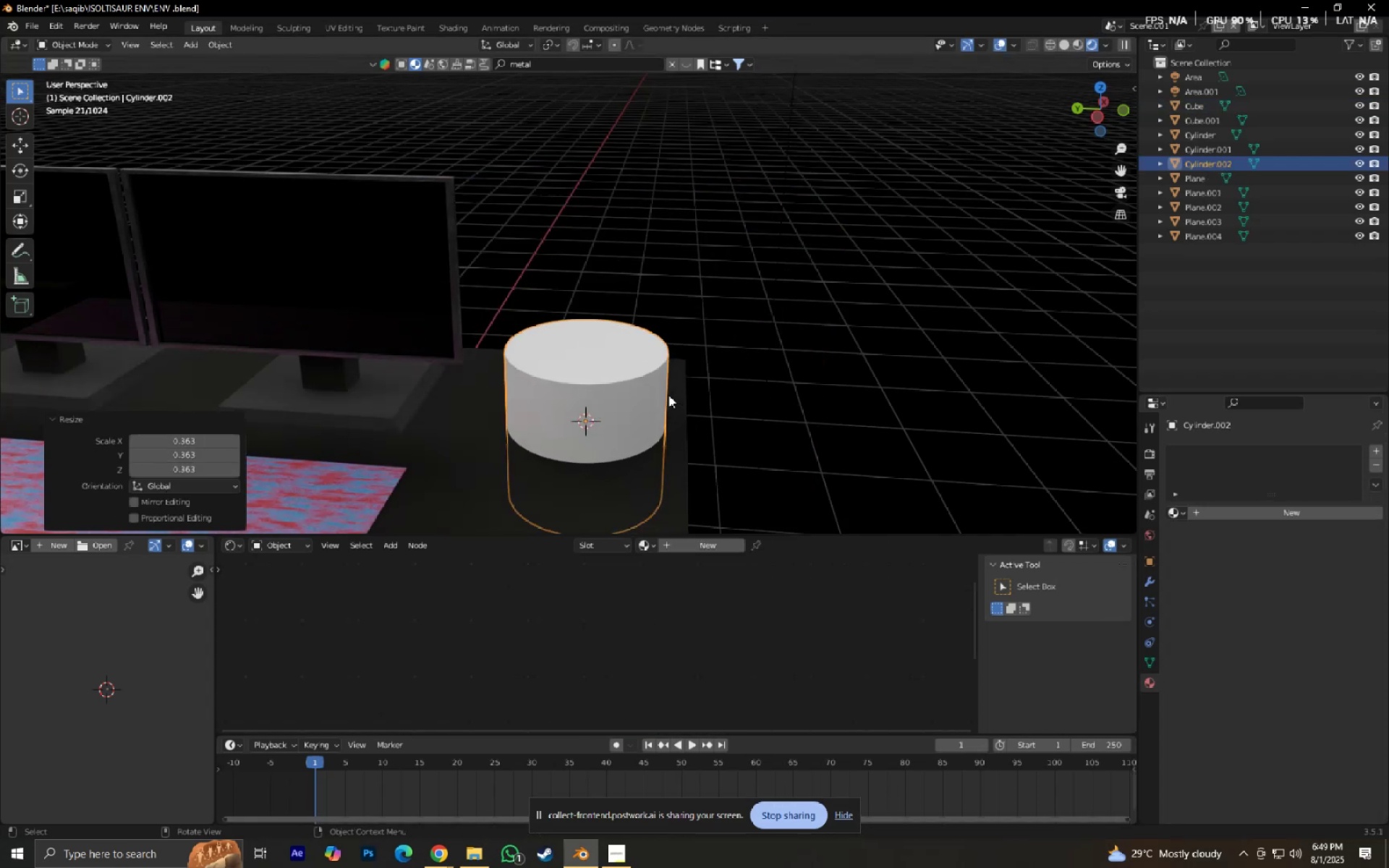 
type(.gz)
 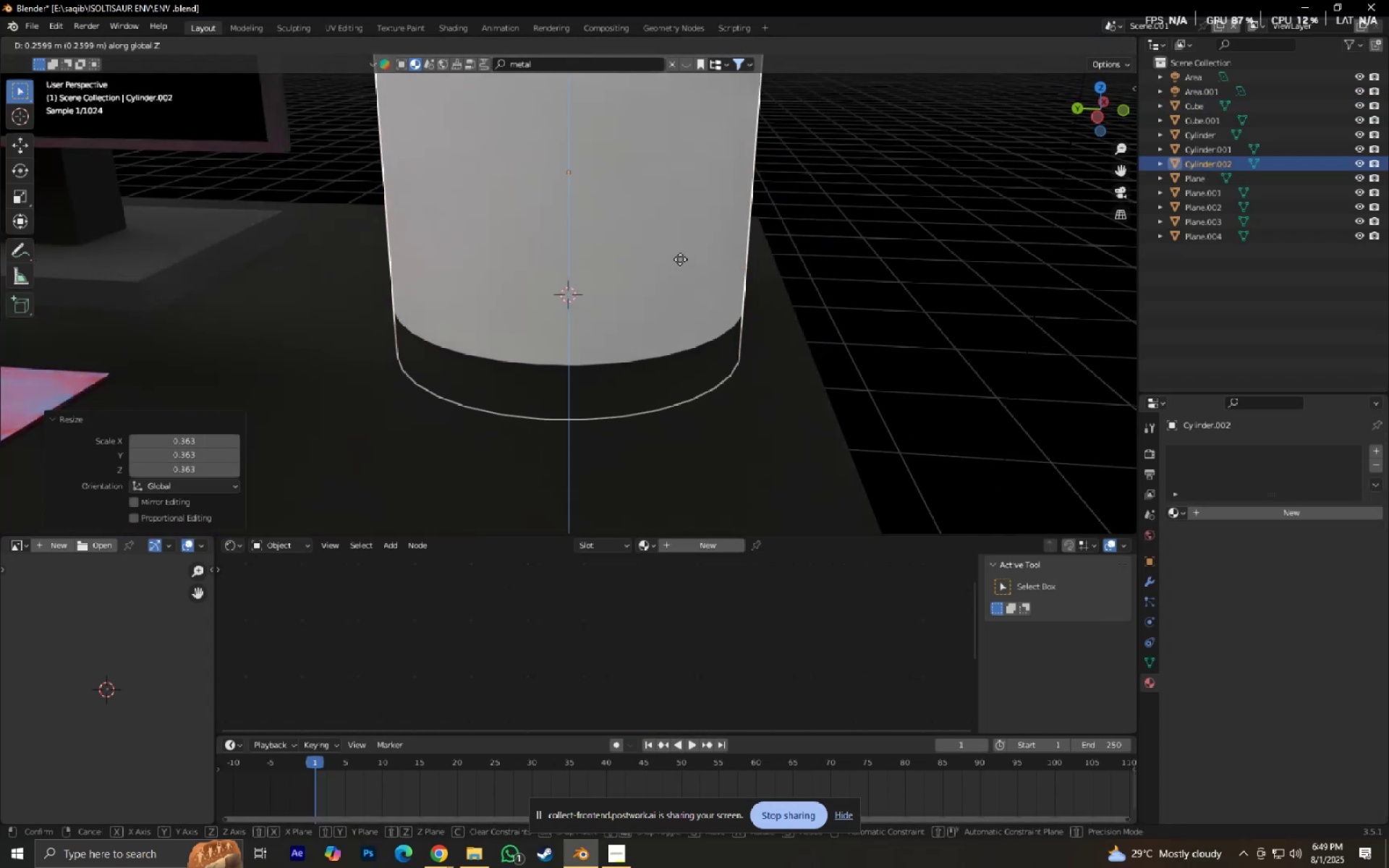 
left_click([684, 234])
 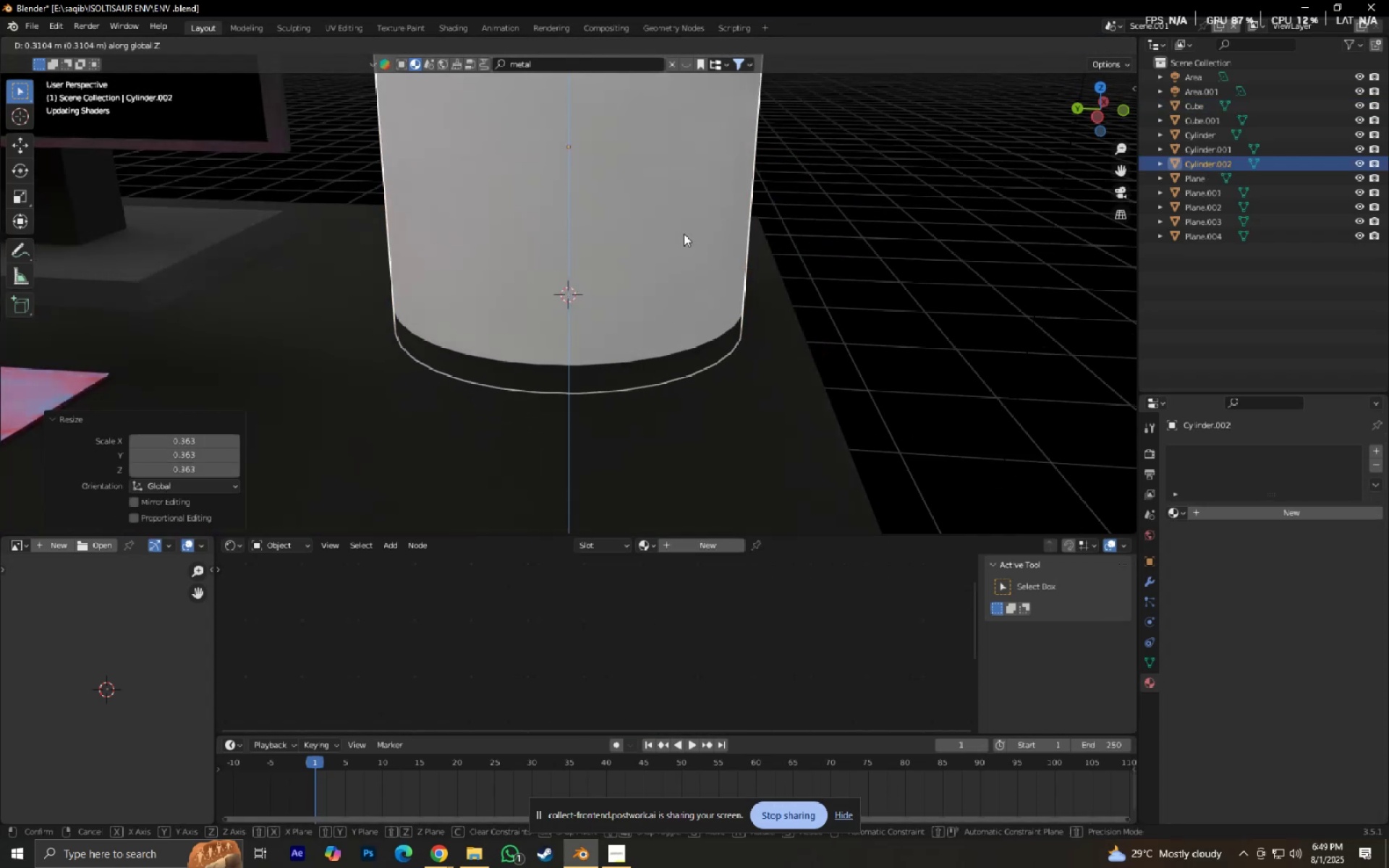 
hold_key(key=ShiftLeft, duration=0.33)
 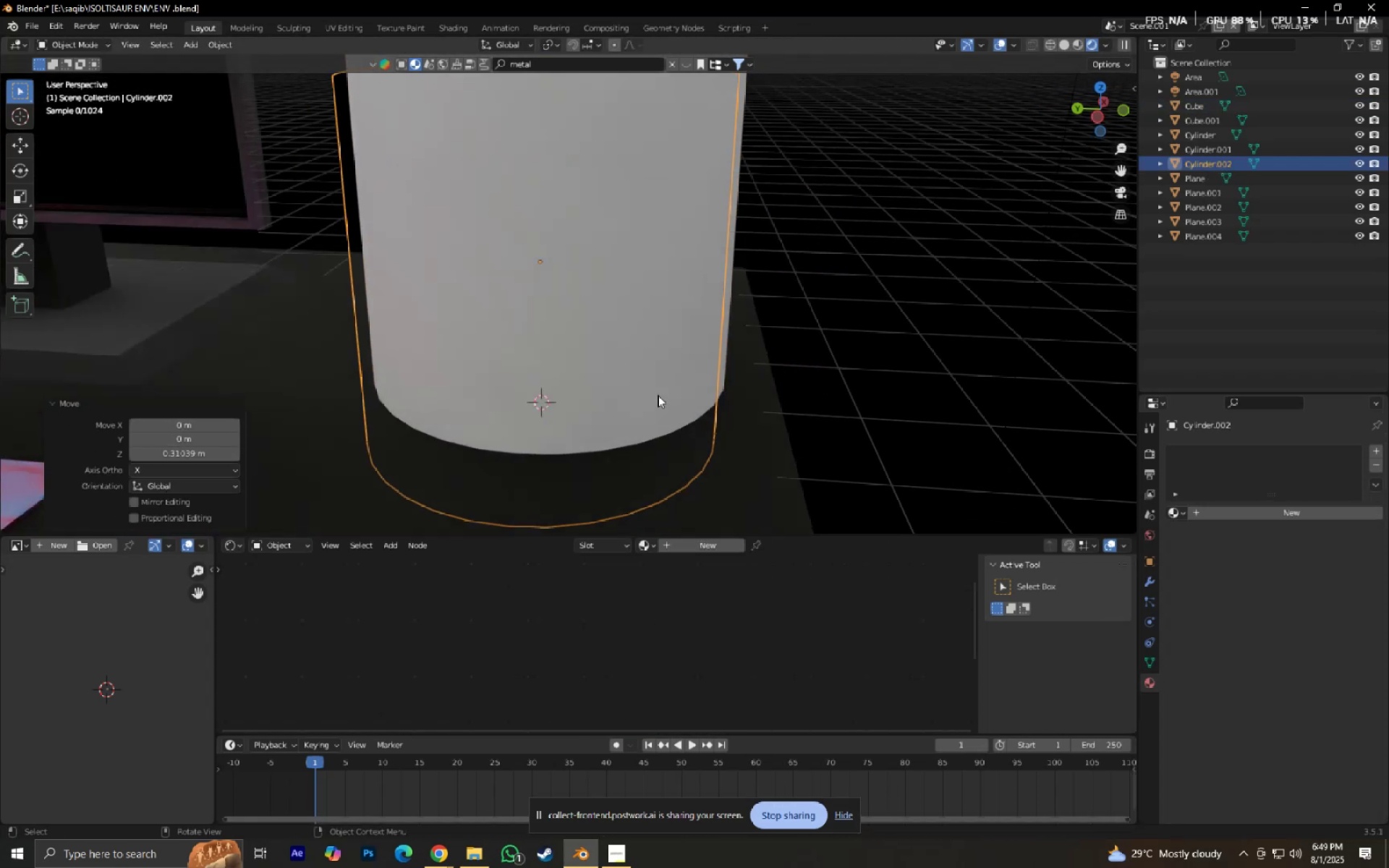 
scroll: coordinate [665, 393], scroll_direction: down, amount: 3.0
 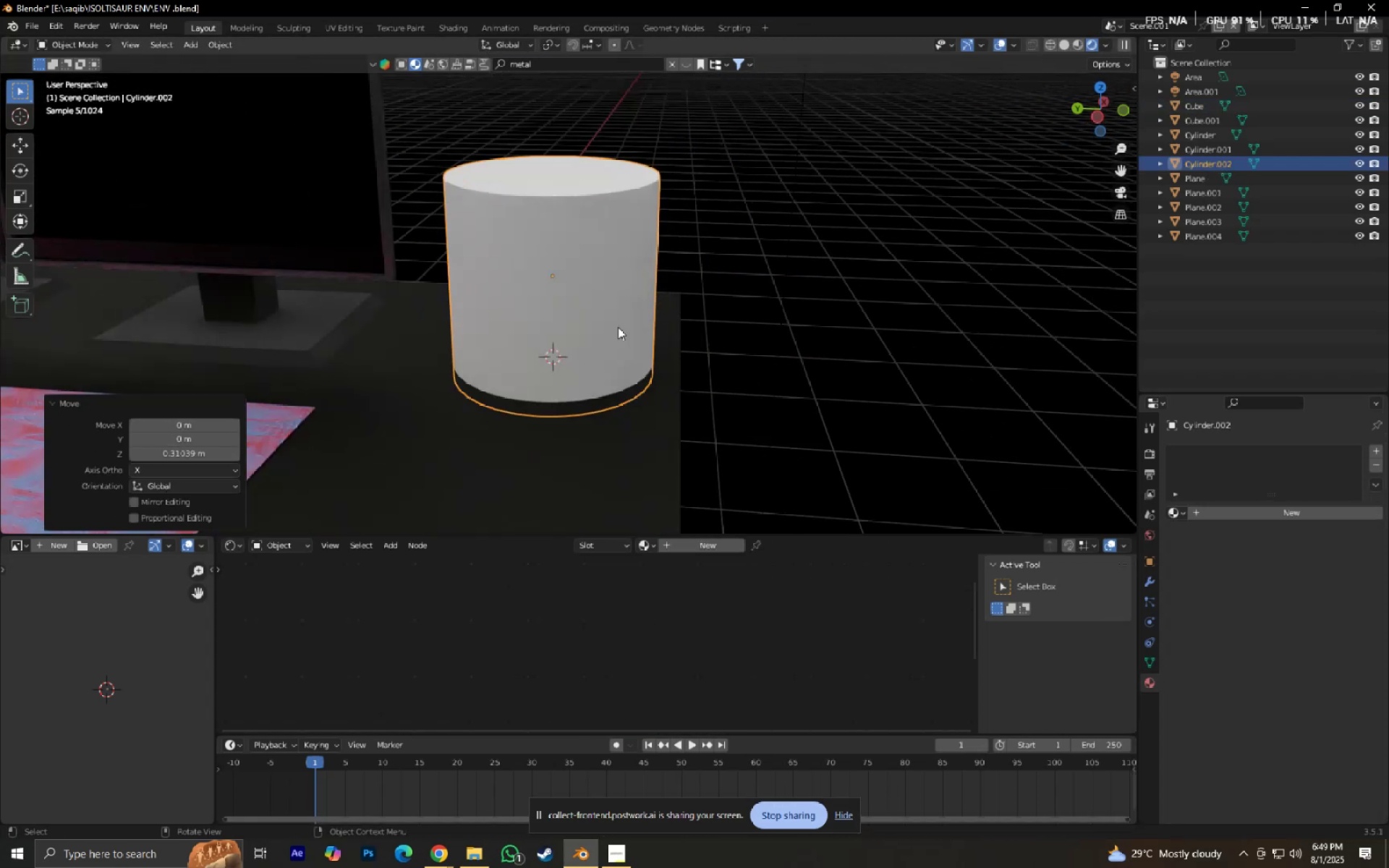 
key(Shift+ShiftLeft)
 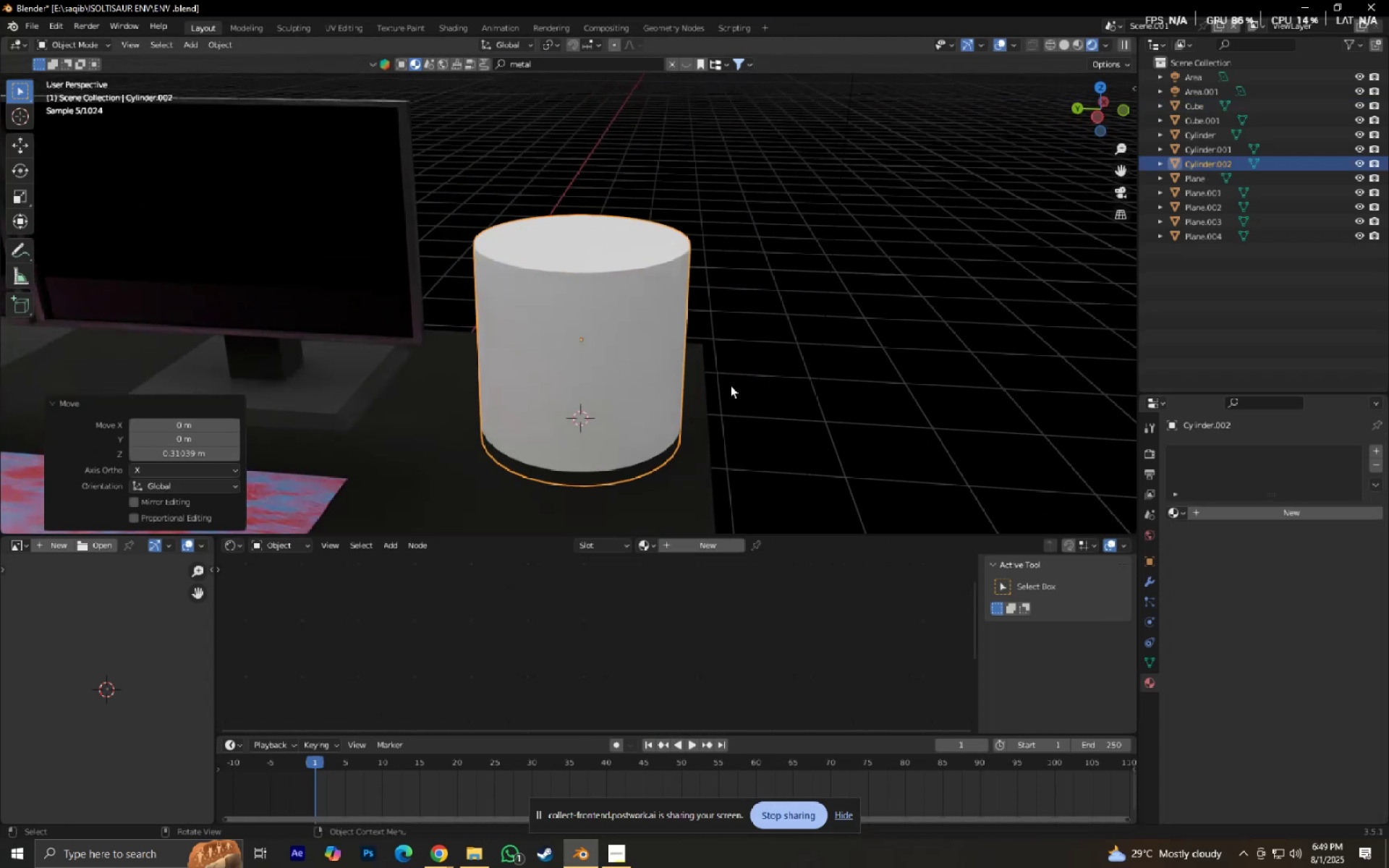 
key(S)
 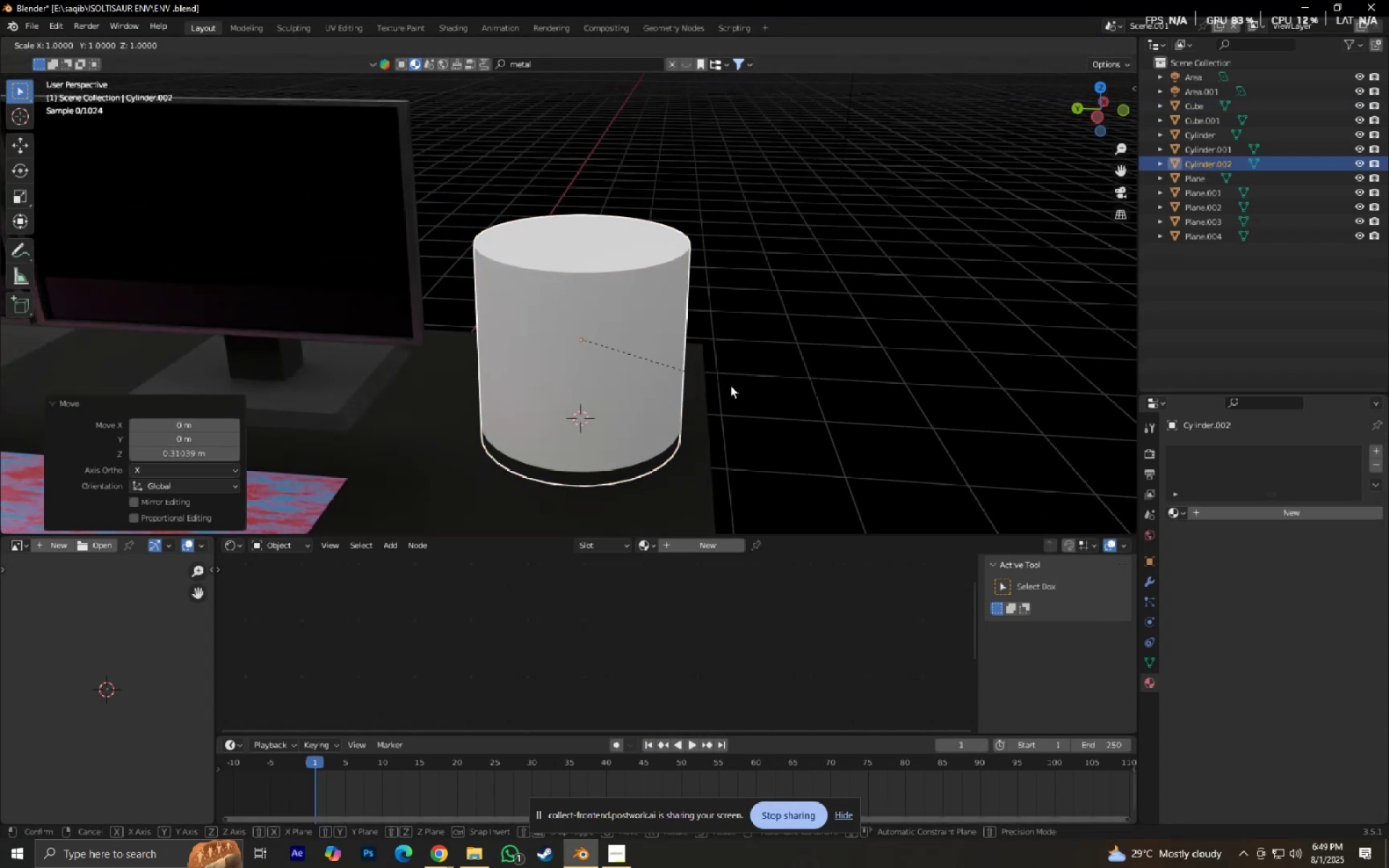 
key(Shift+ShiftLeft)
 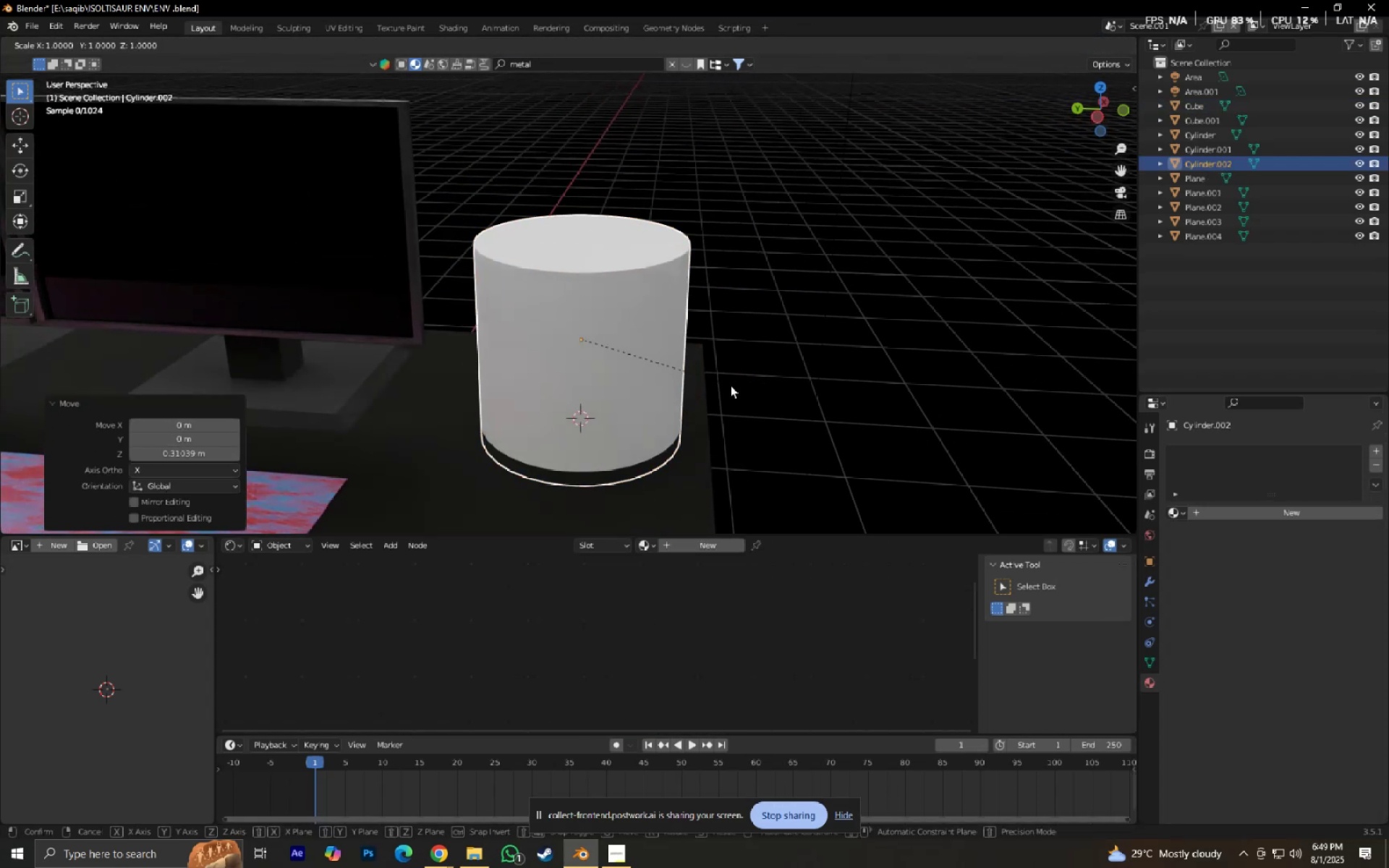 
key(Shift+Z)
 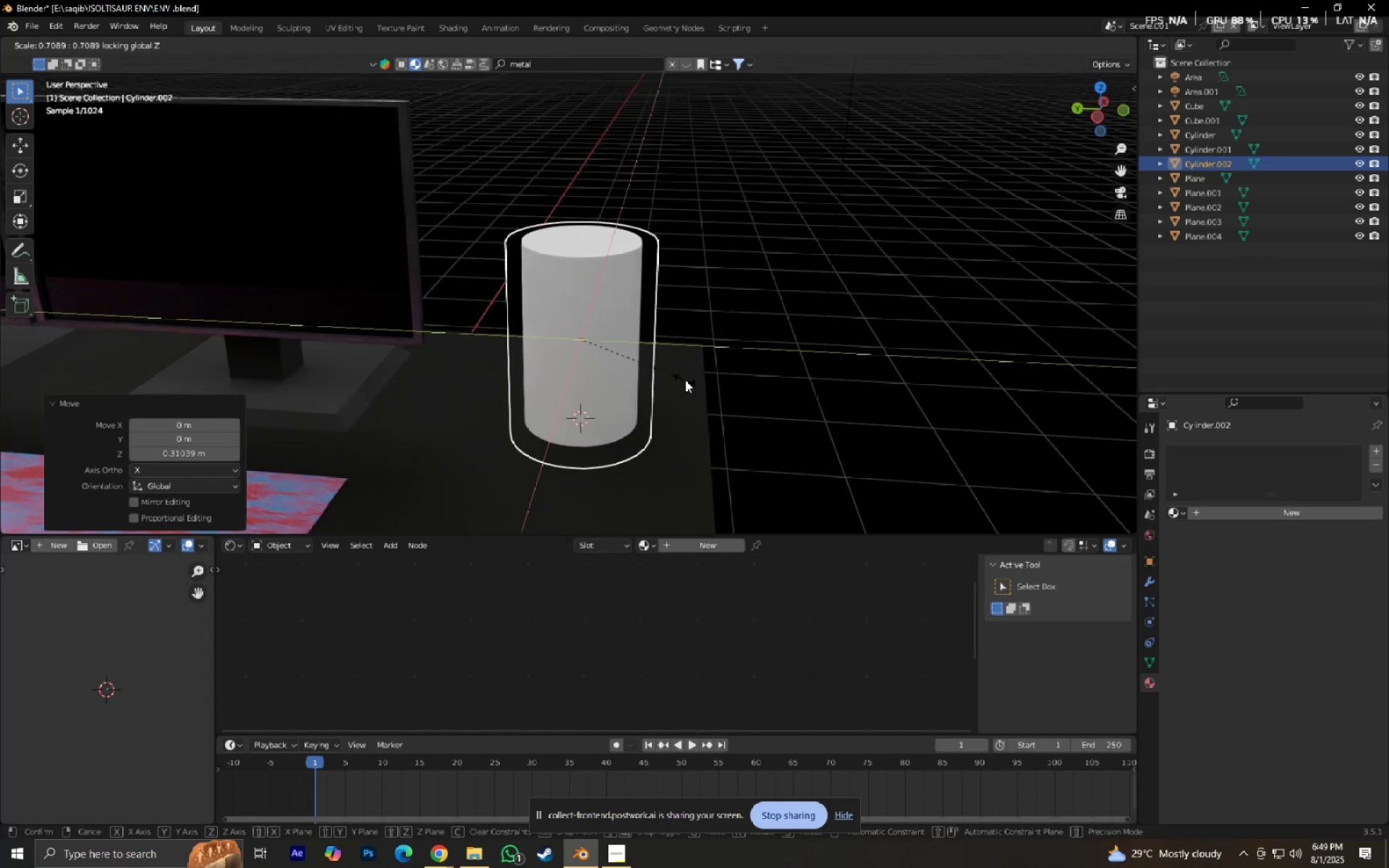 
left_click([681, 380])
 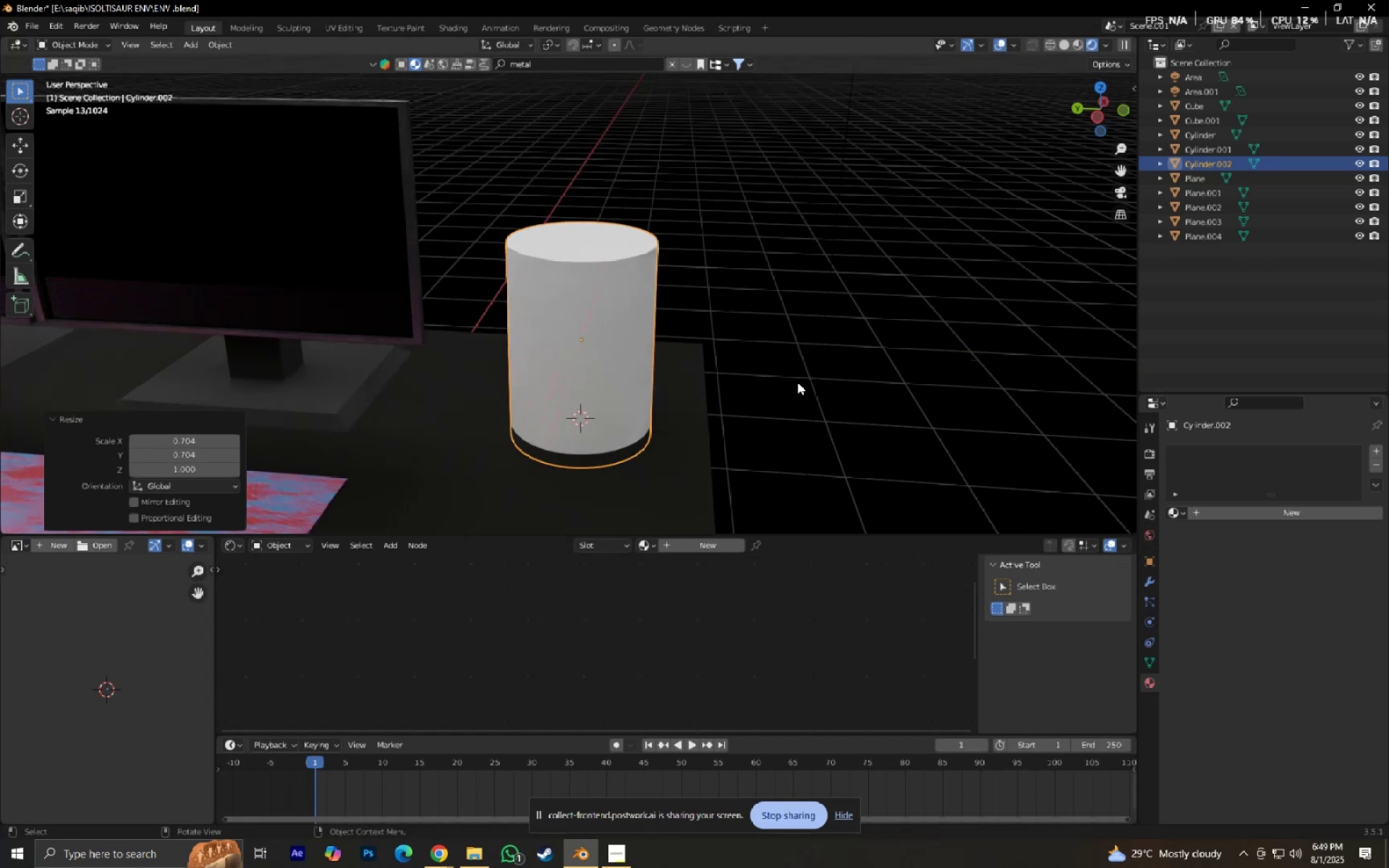 
type(sz)
 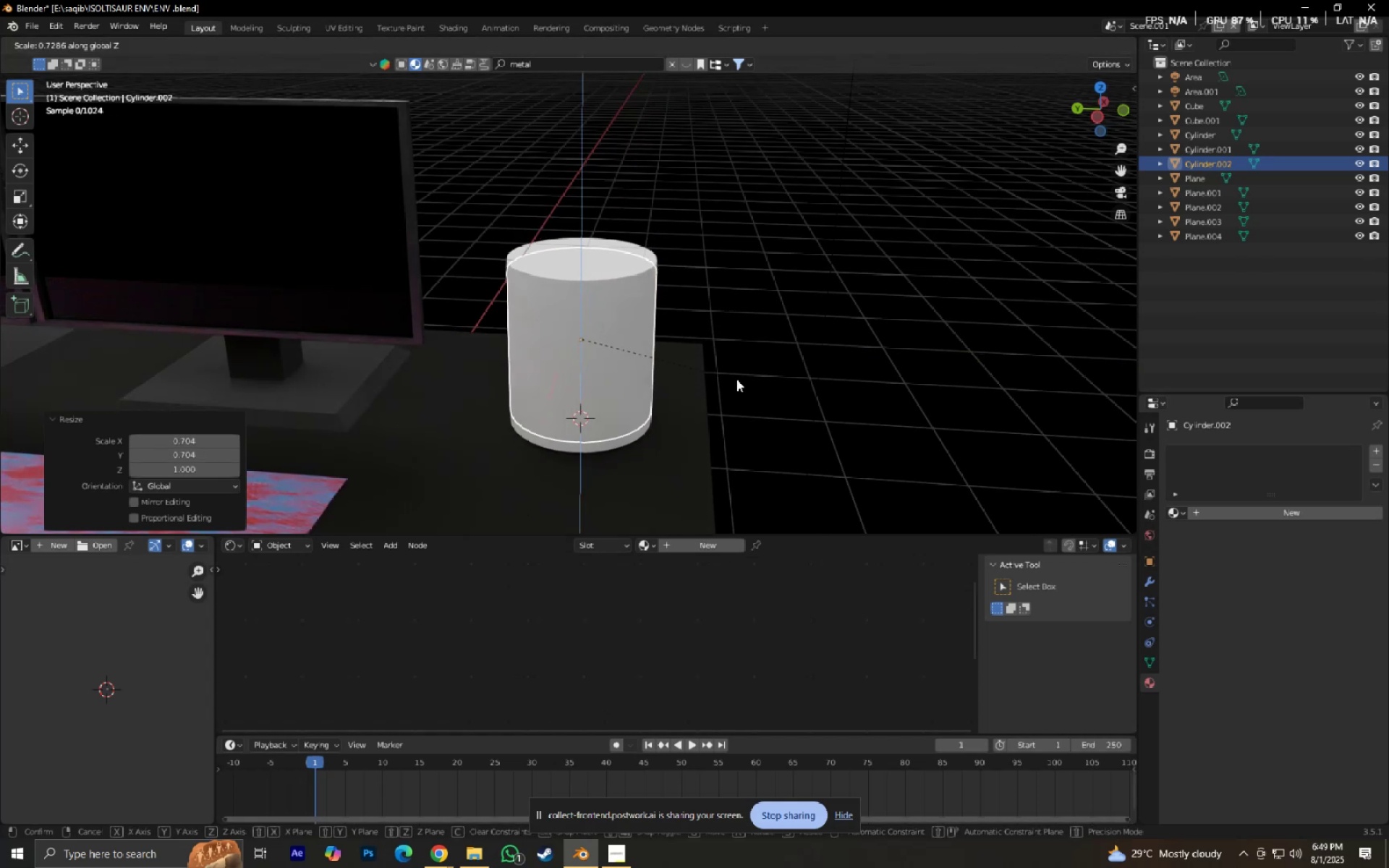 
left_click([736, 379])
 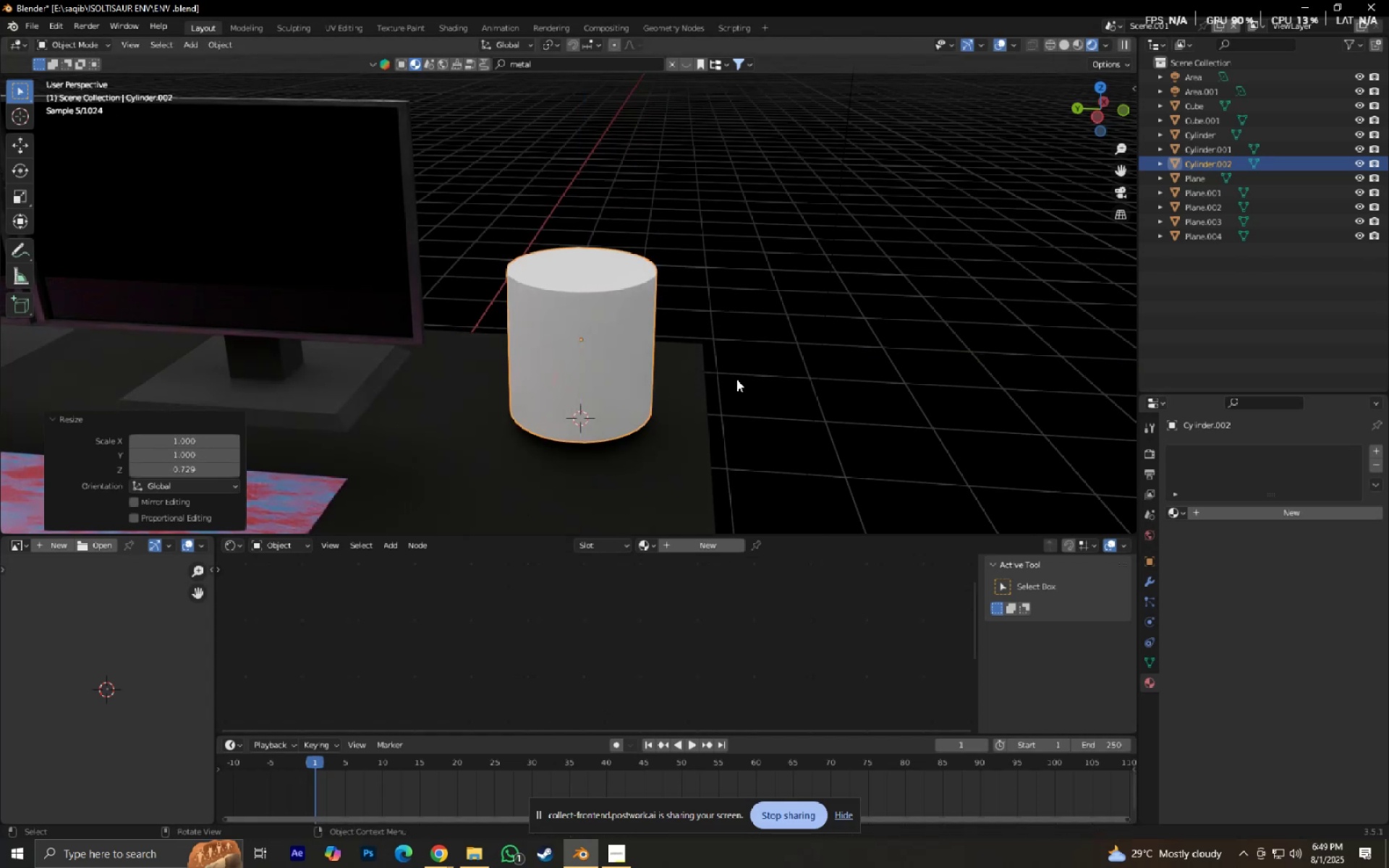 
type(gz)
 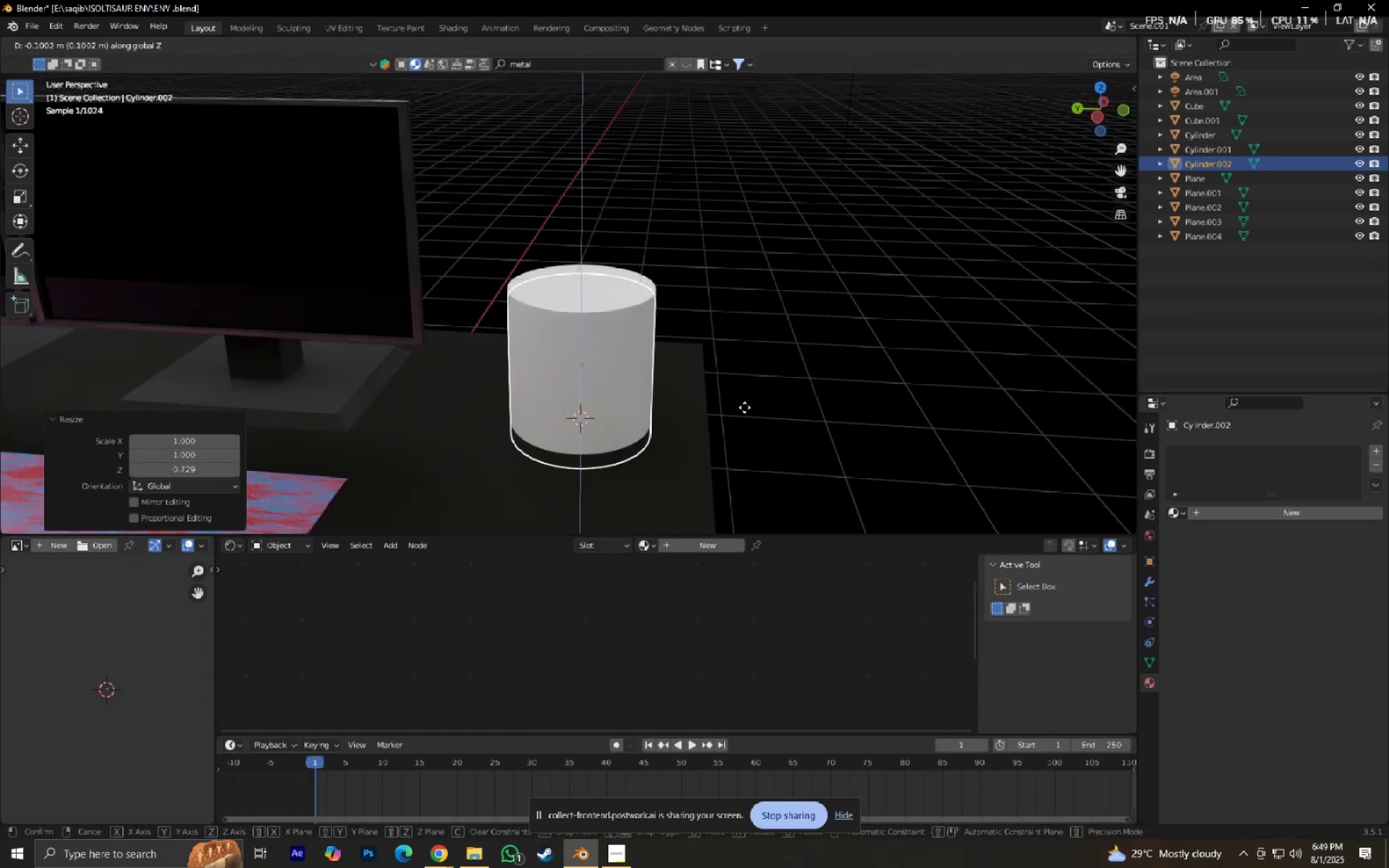 
left_click([747, 411])
 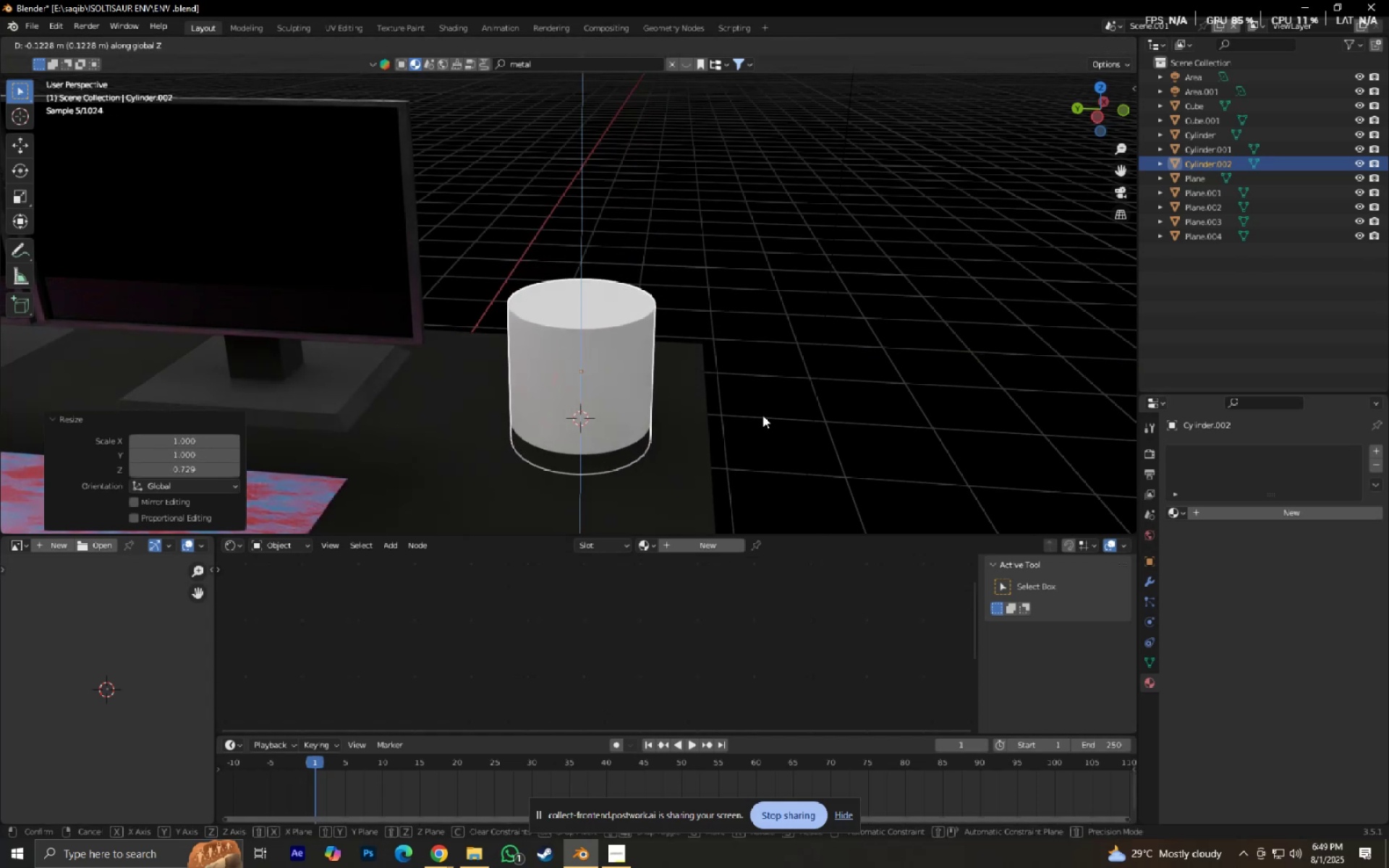 
type(sz)
 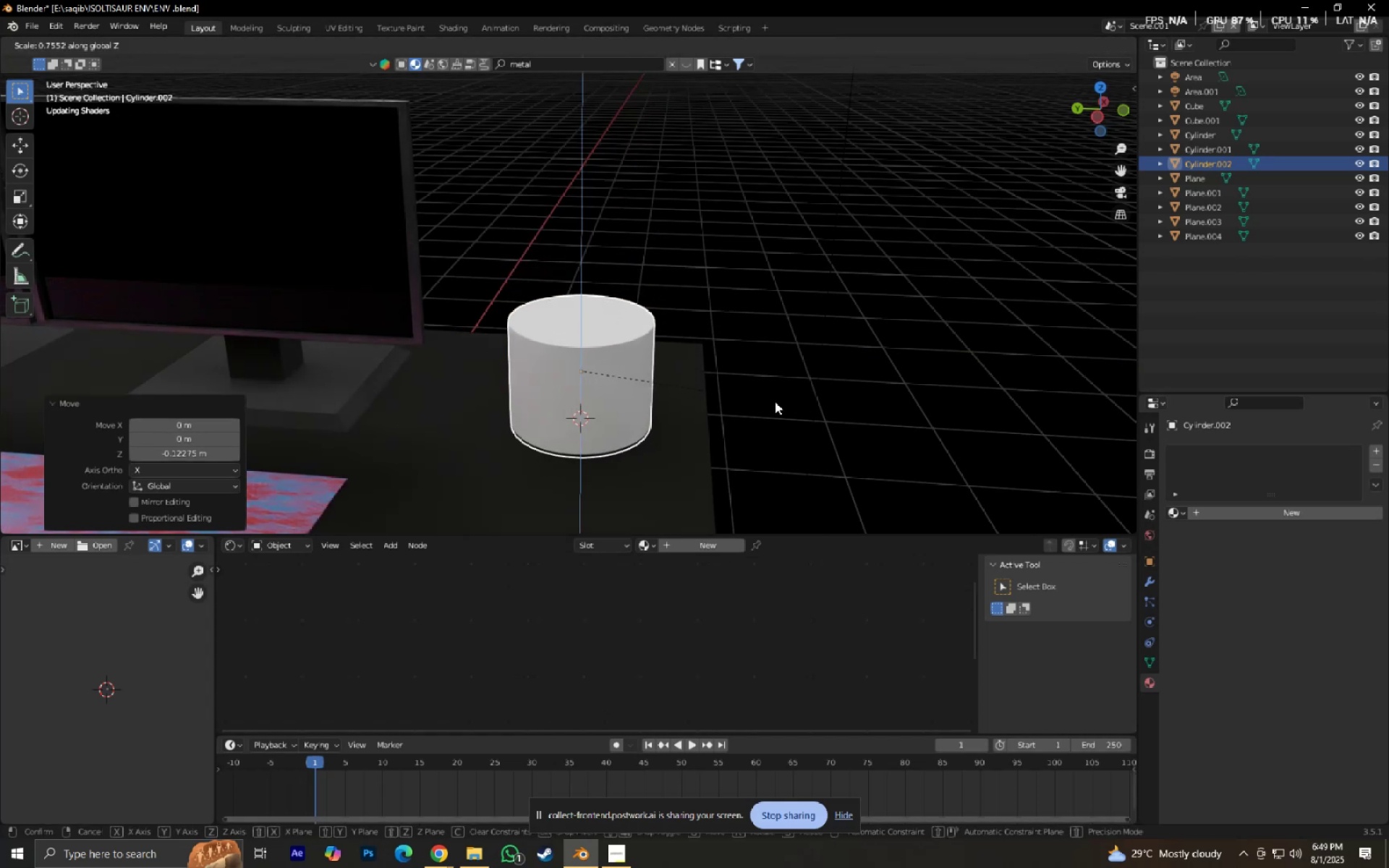 
left_click([775, 401])
 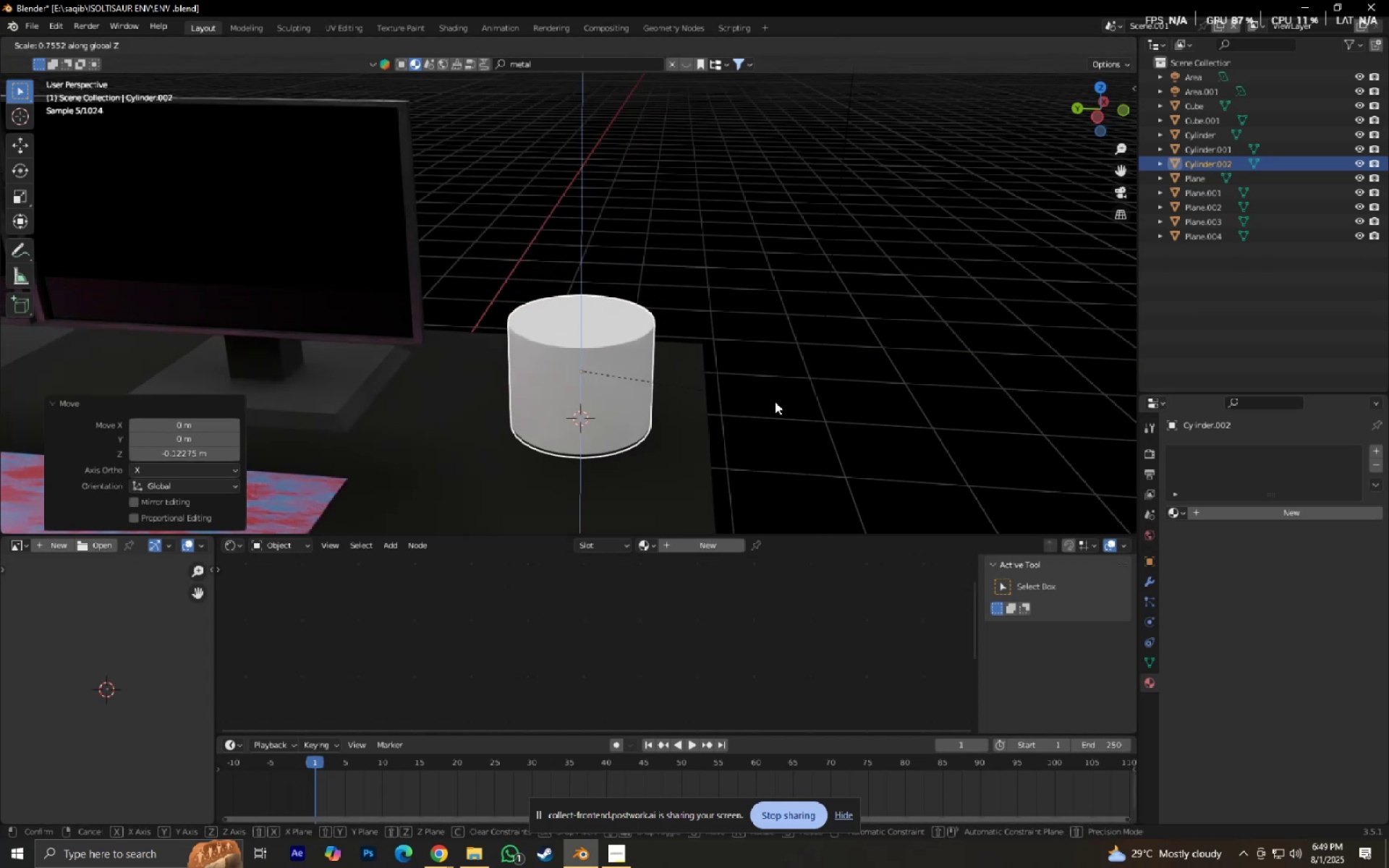 
type(gz)
 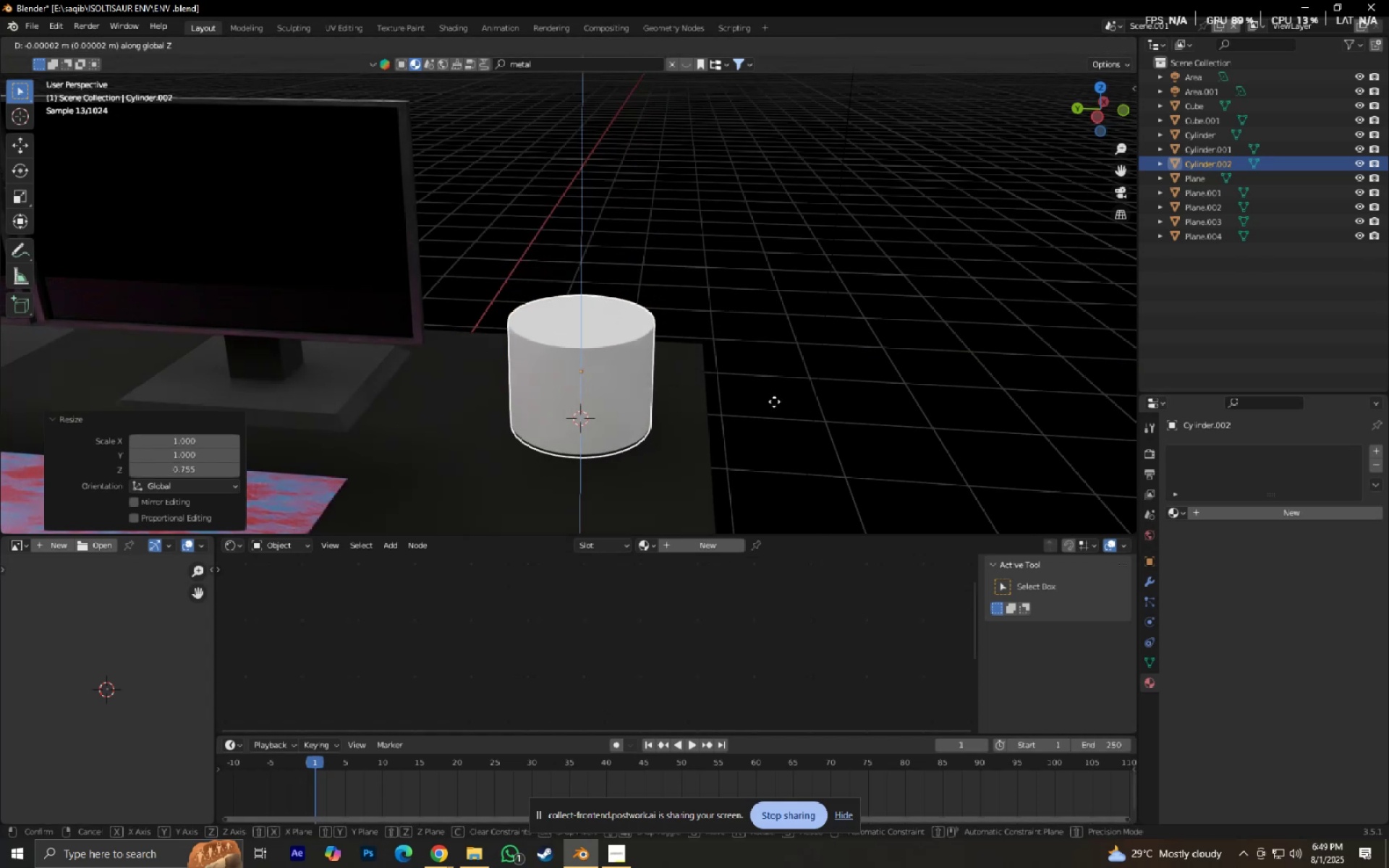 
left_click([774, 401])
 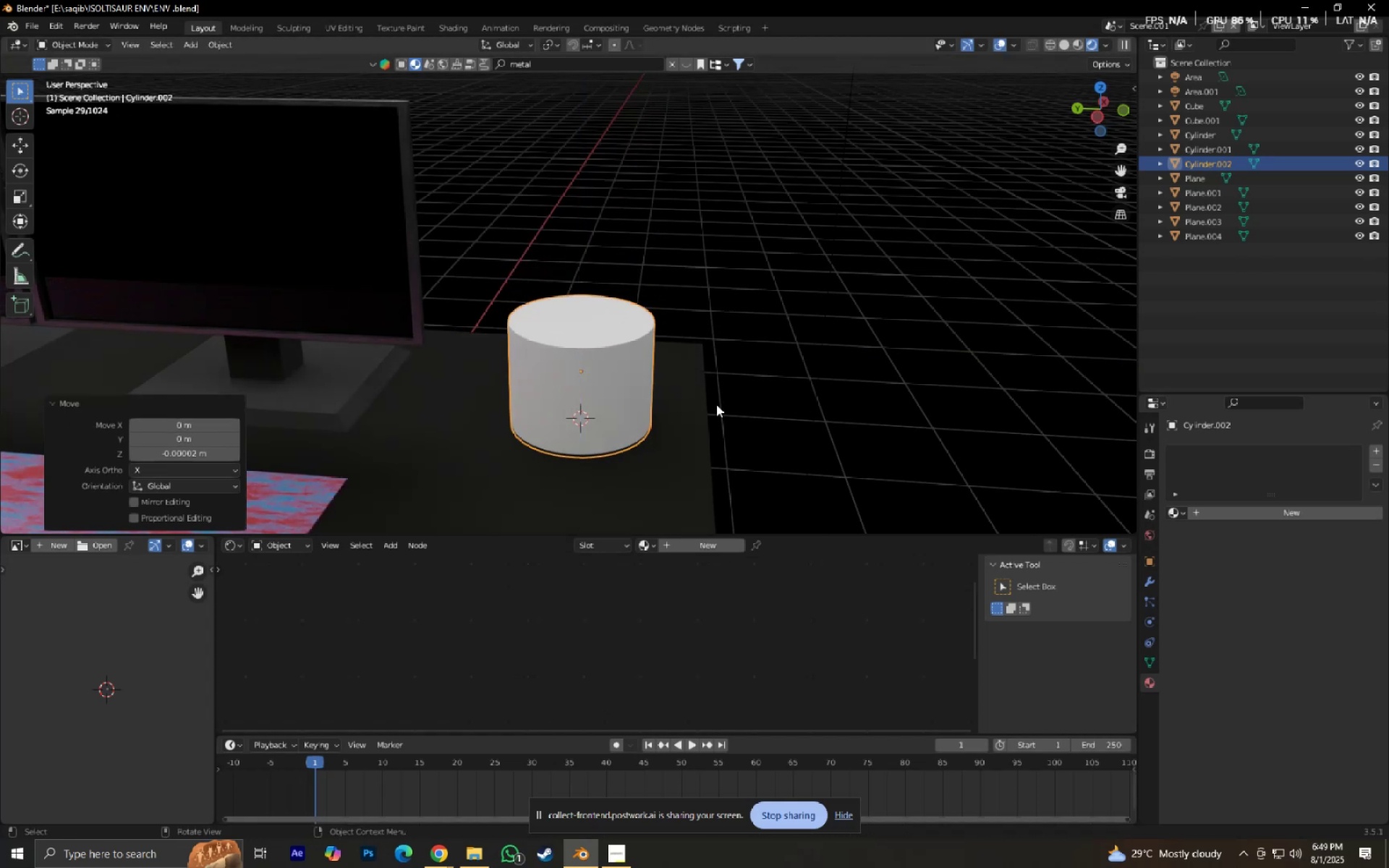 
key(S)
 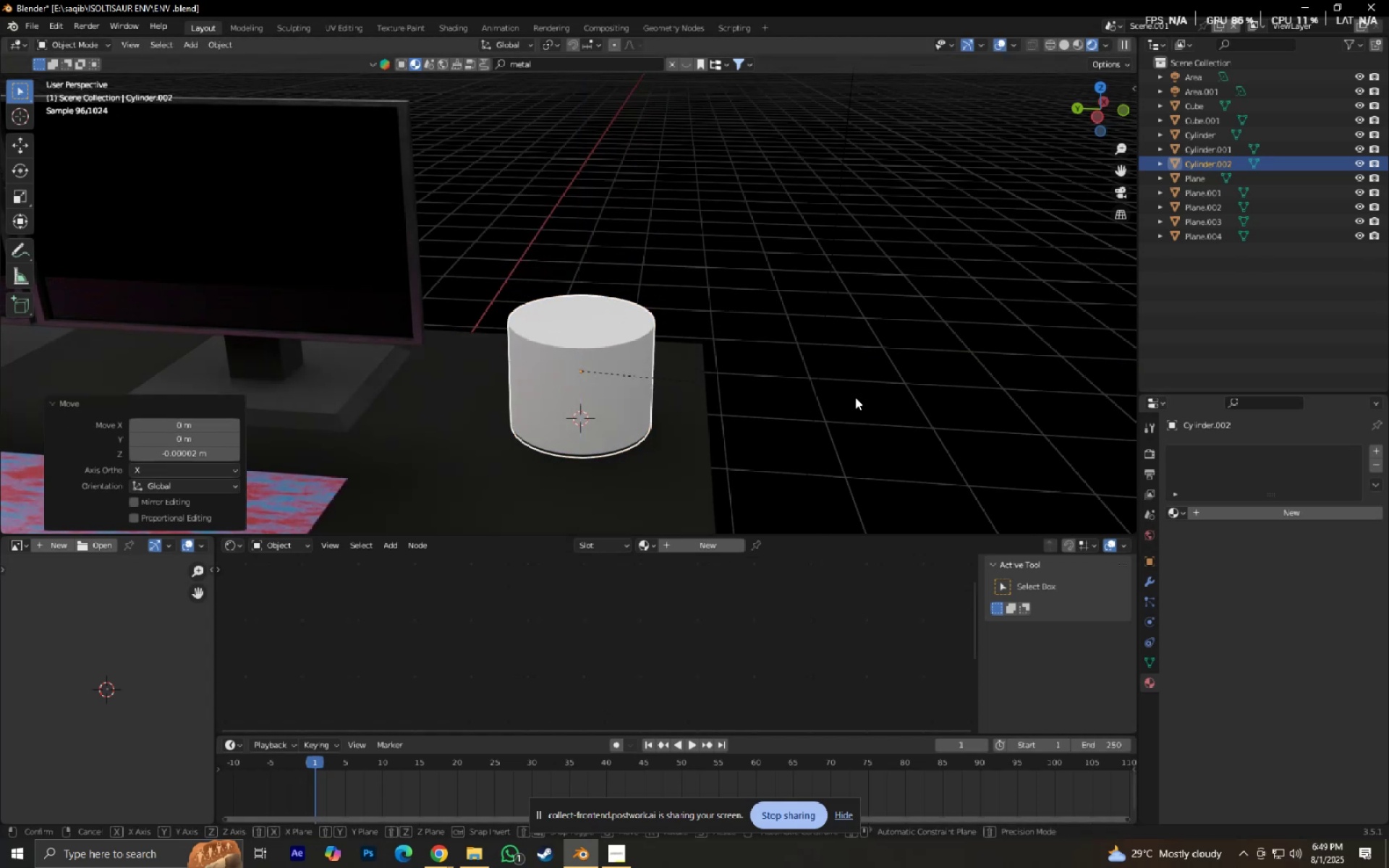 
key(Shift+ShiftLeft)
 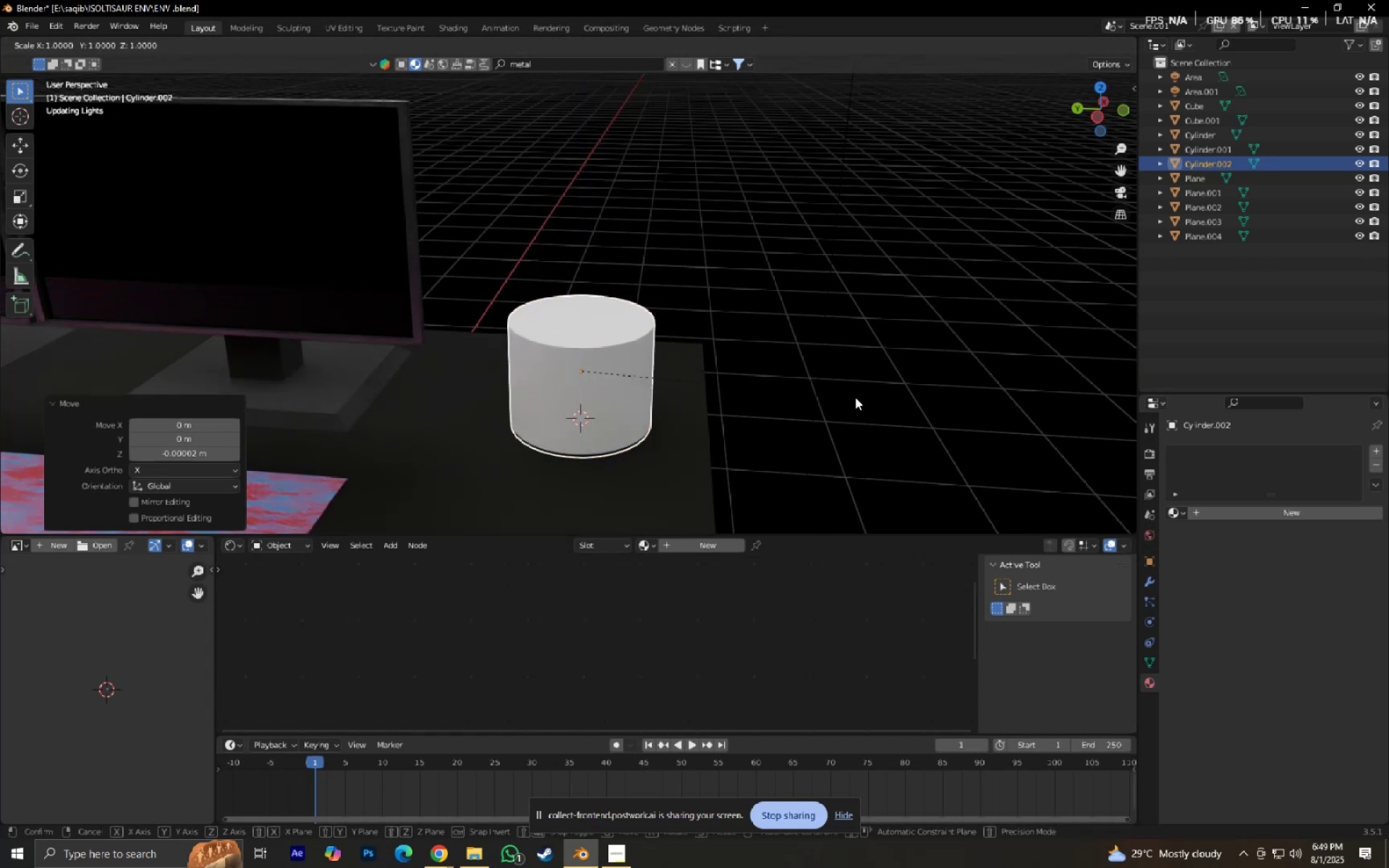 
key(Shift+Z)
 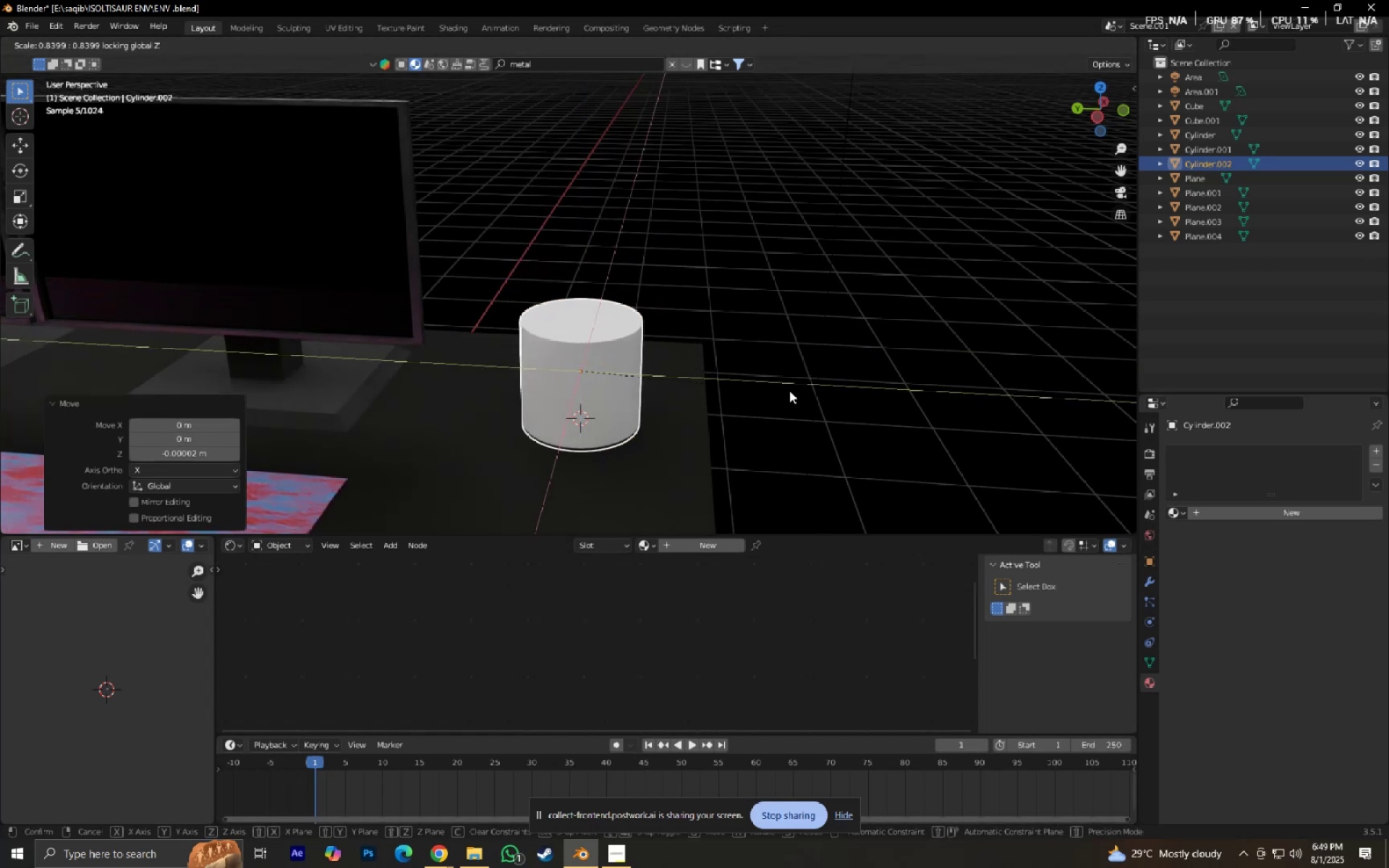 
left_click([789, 391])
 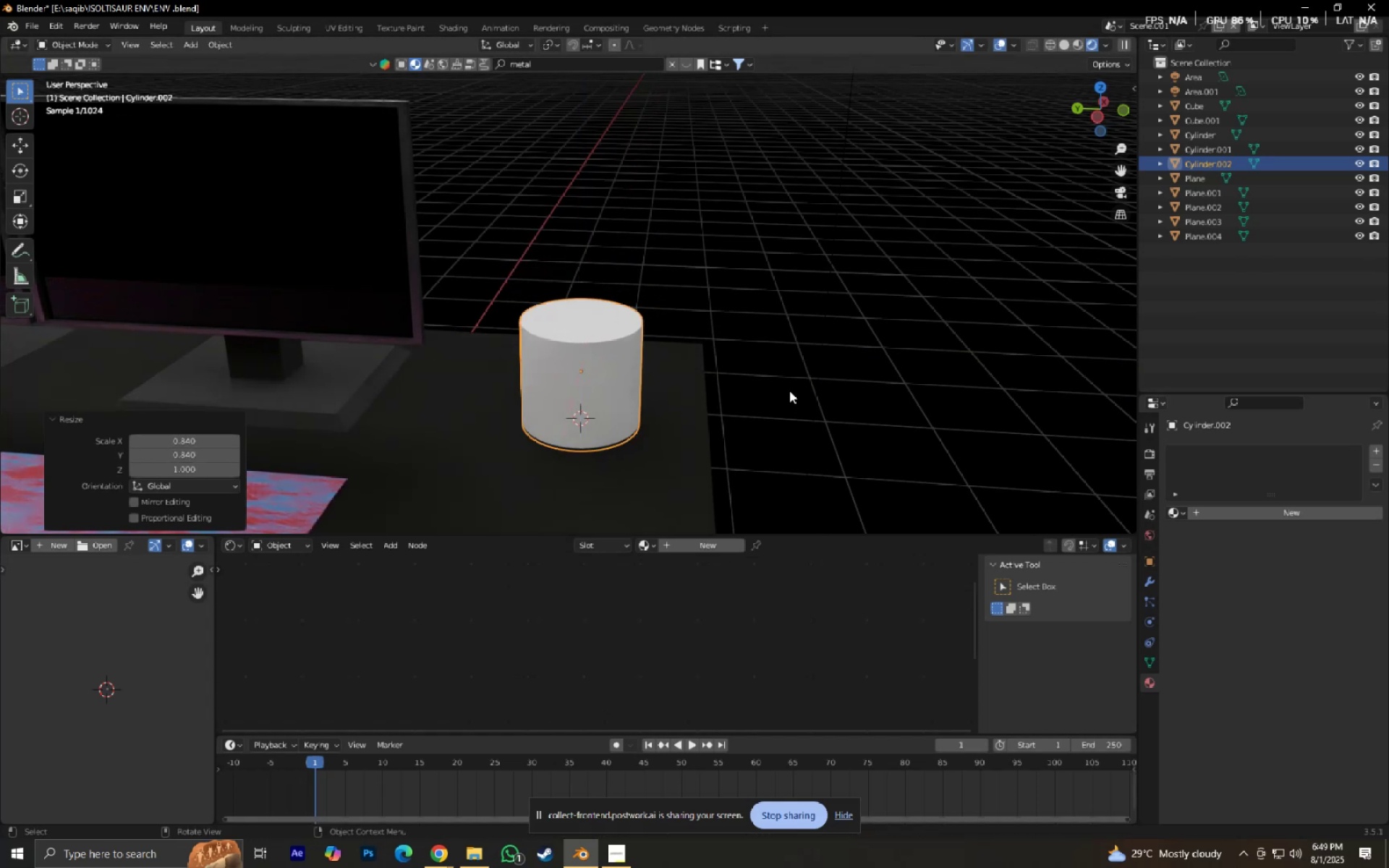 
key(NumpadDecimal)
 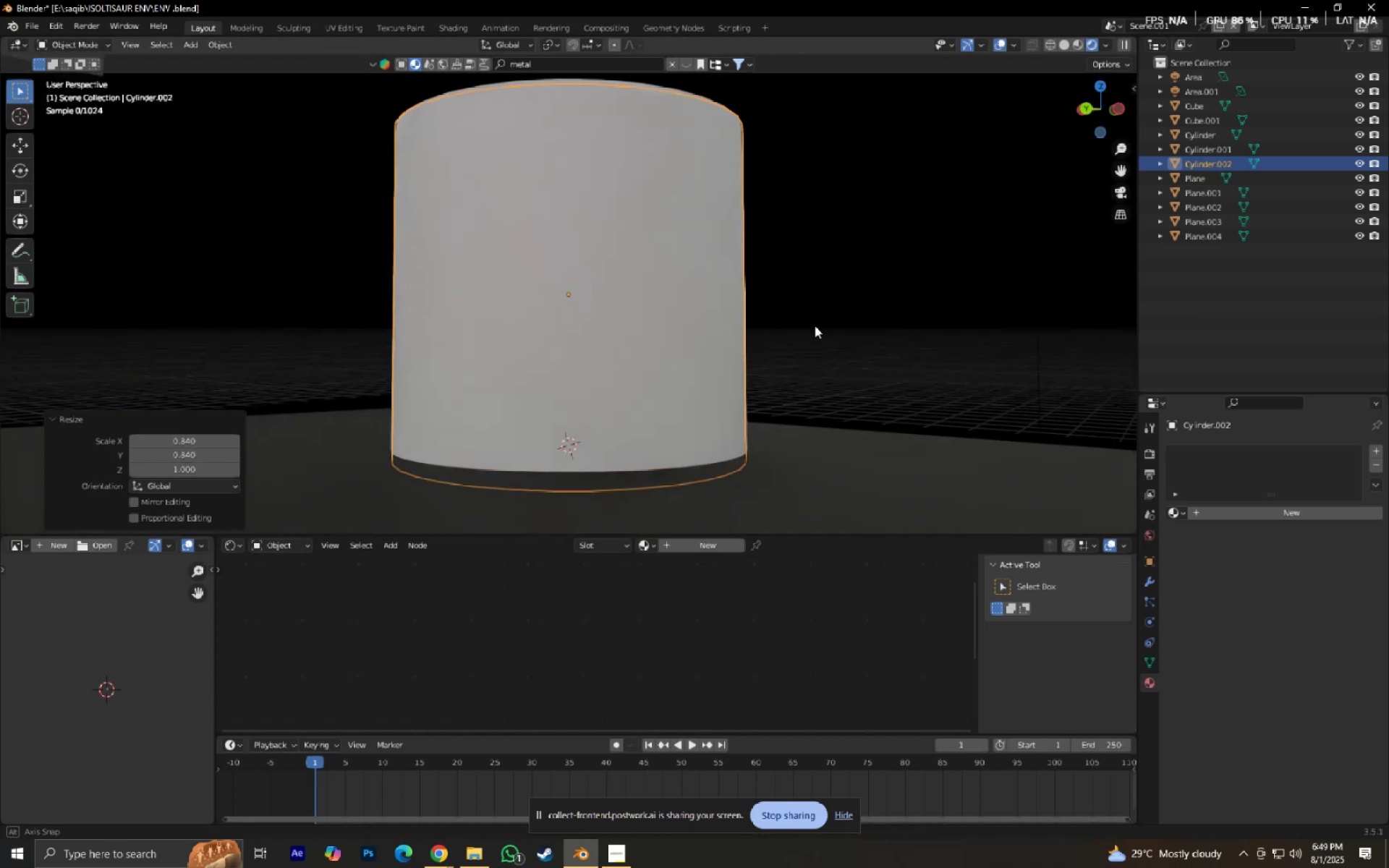 
key(Tab)
 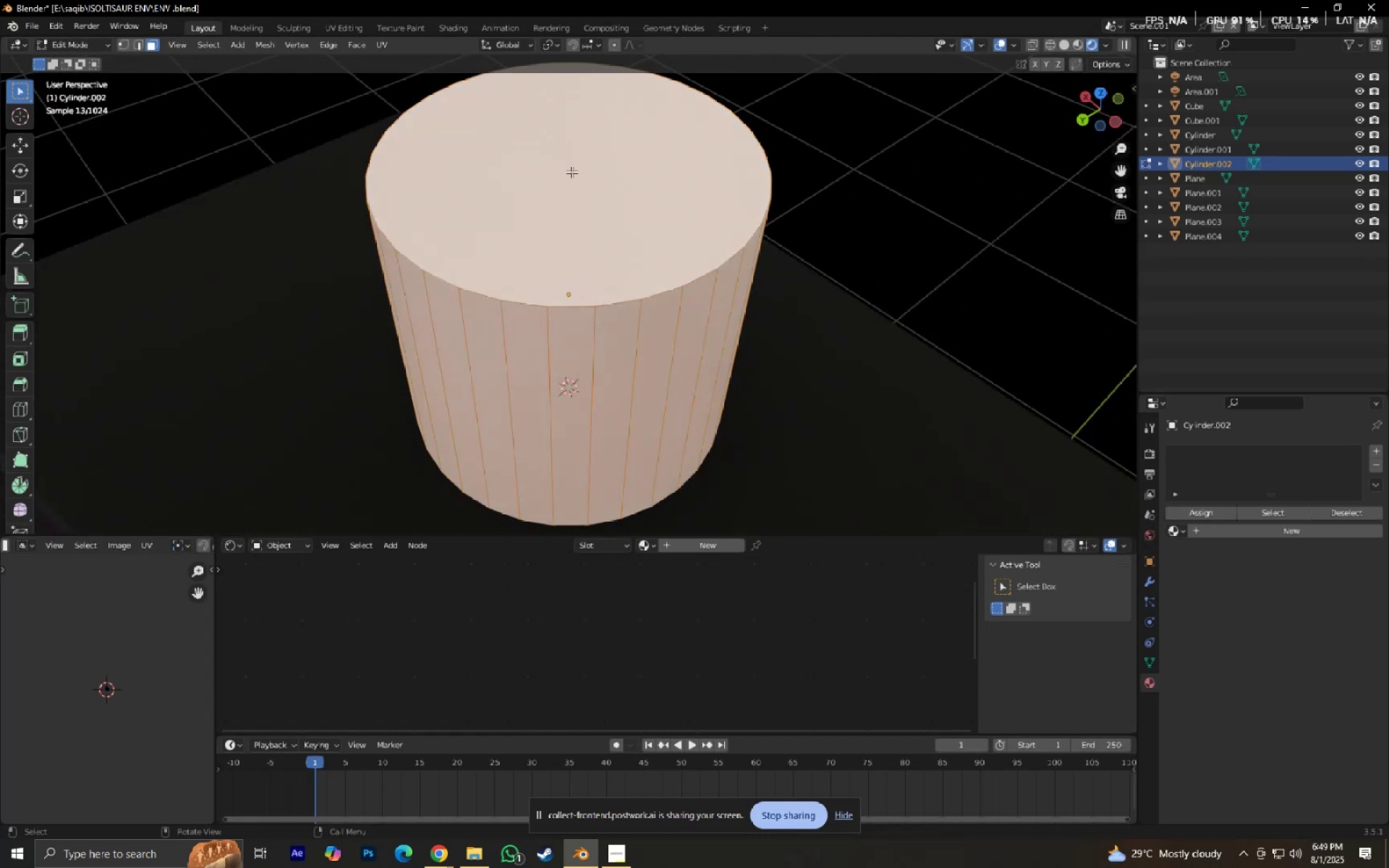 
left_click([572, 171])
 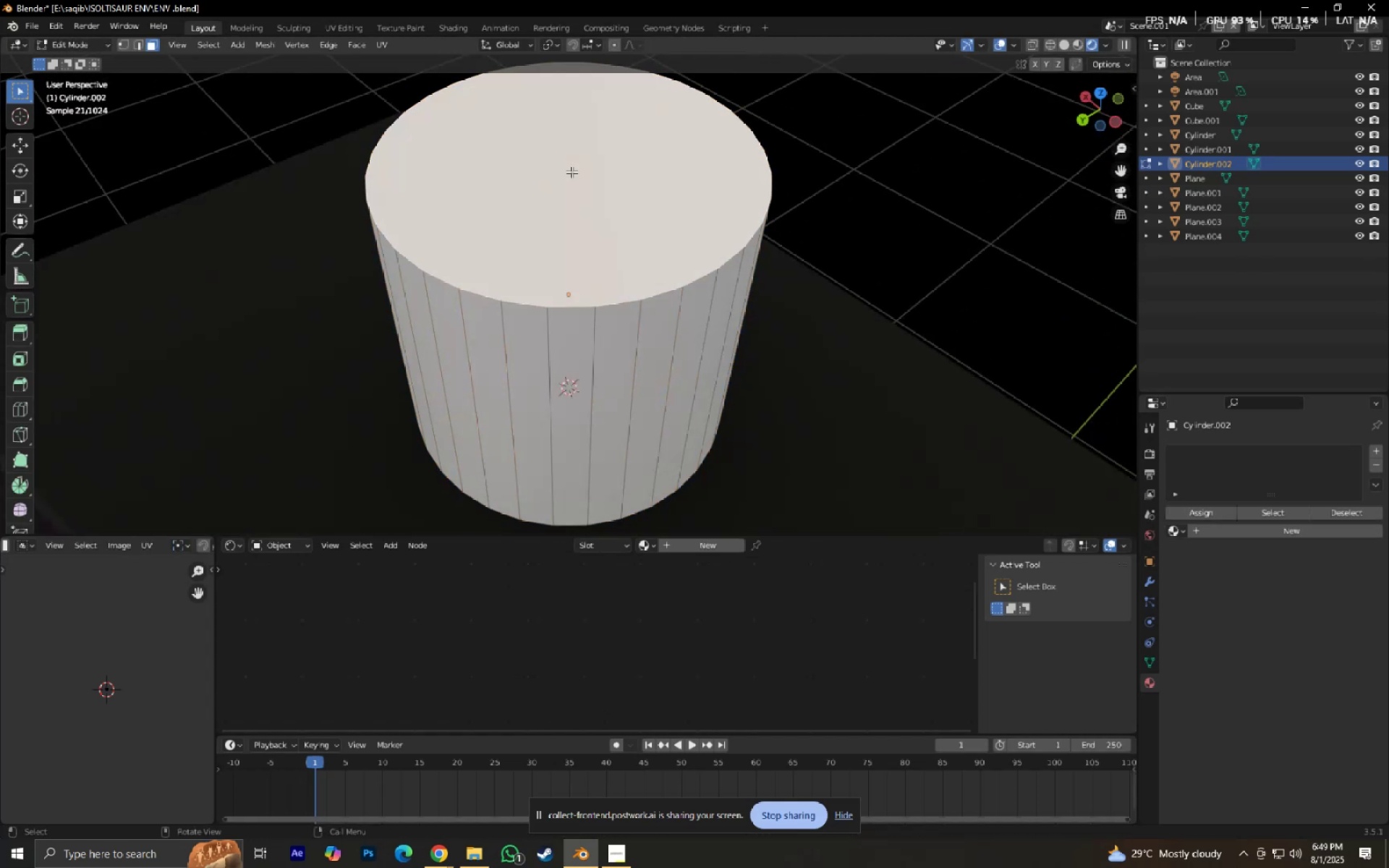 
key(X)
 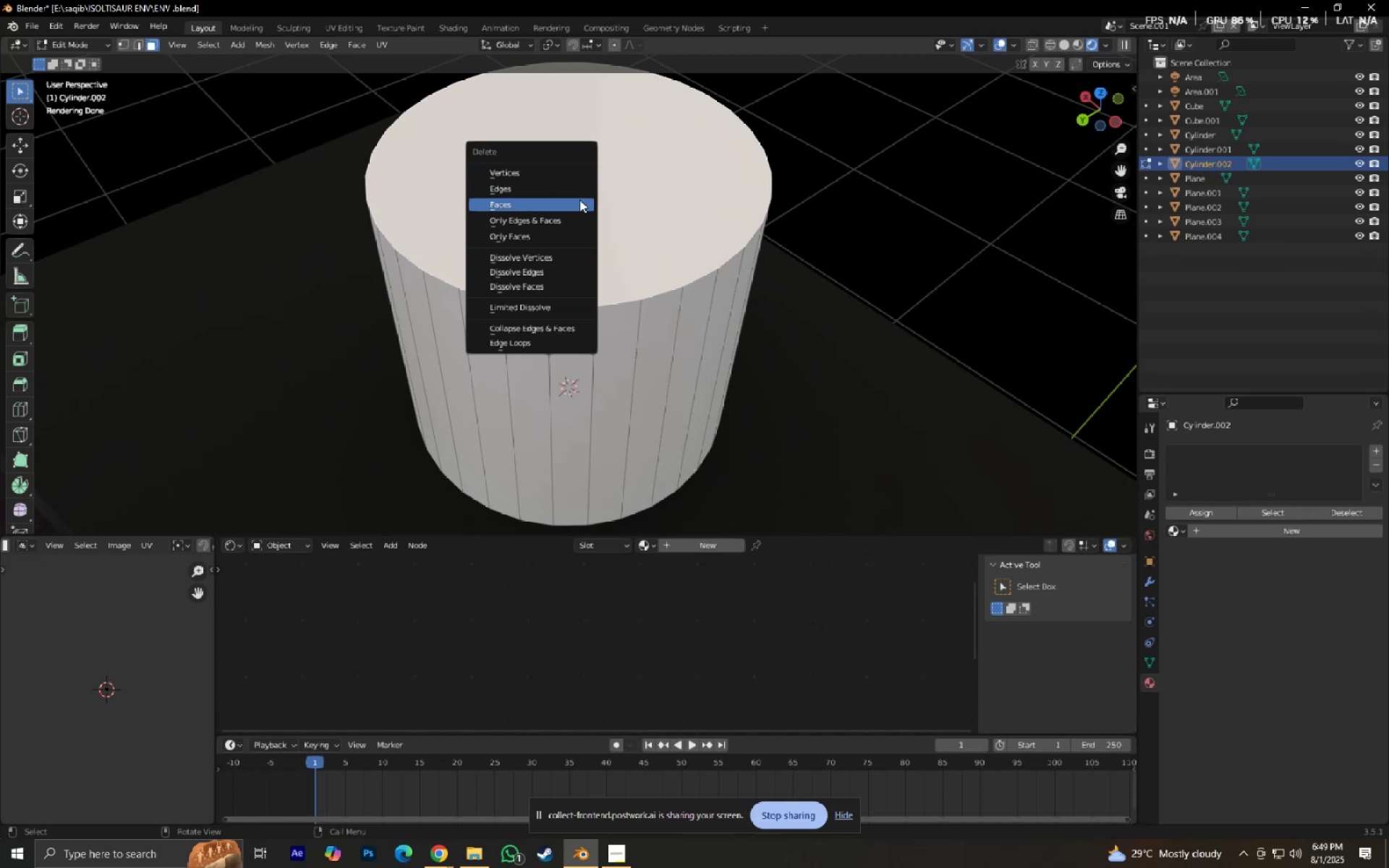 
left_click([578, 204])
 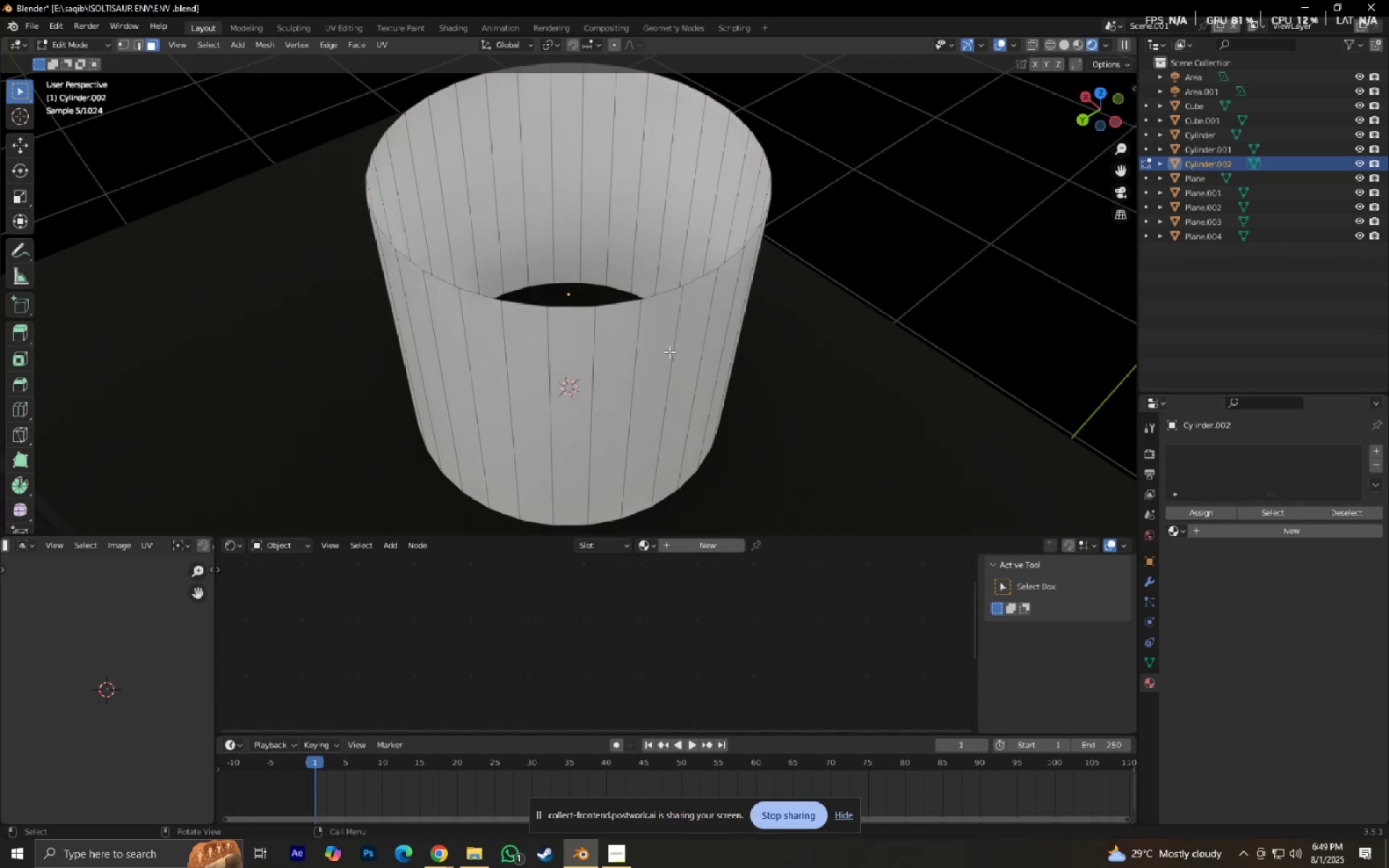 
key(Tab)
 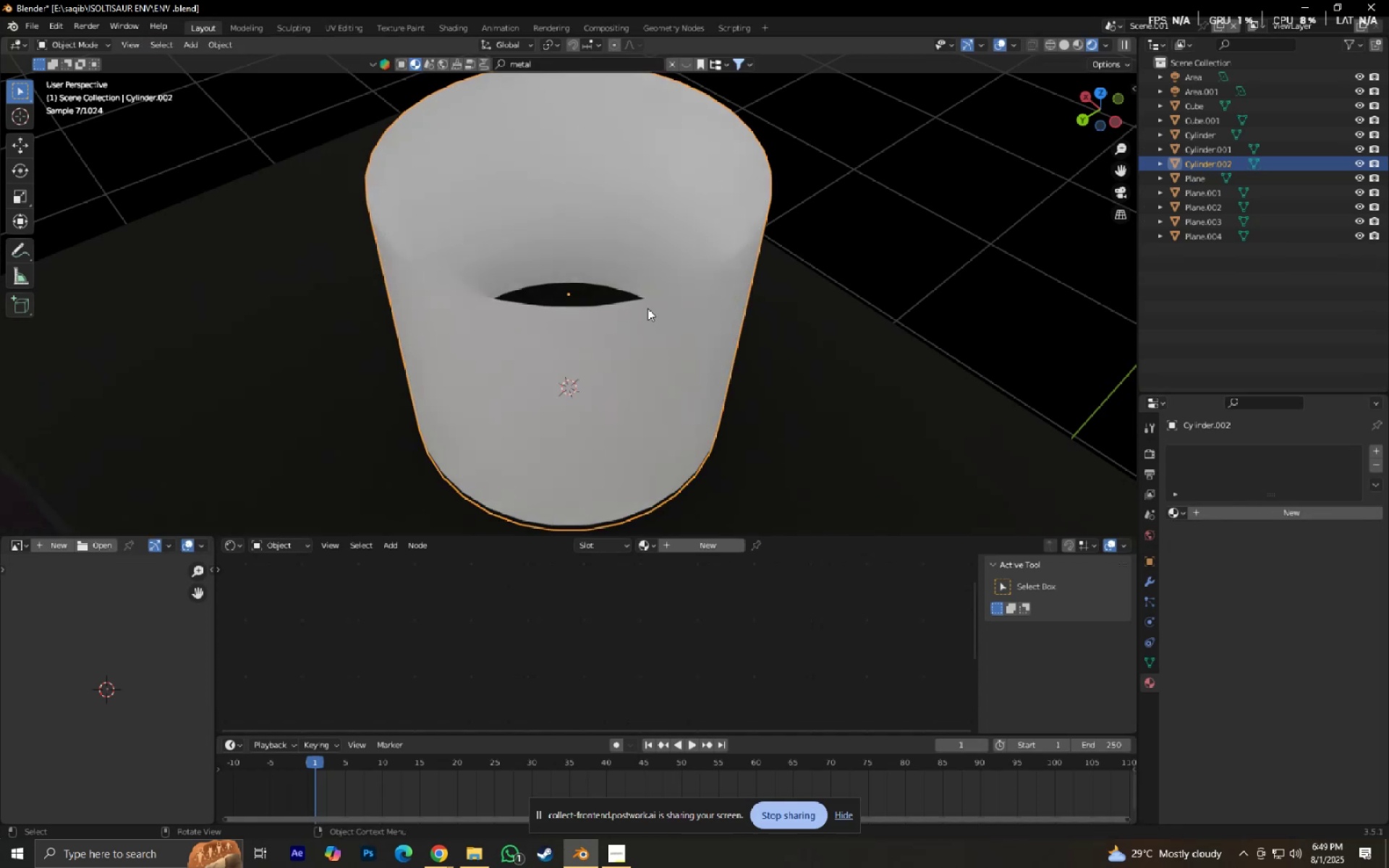 
scroll: coordinate [629, 295], scroll_direction: down, amount: 1.0
 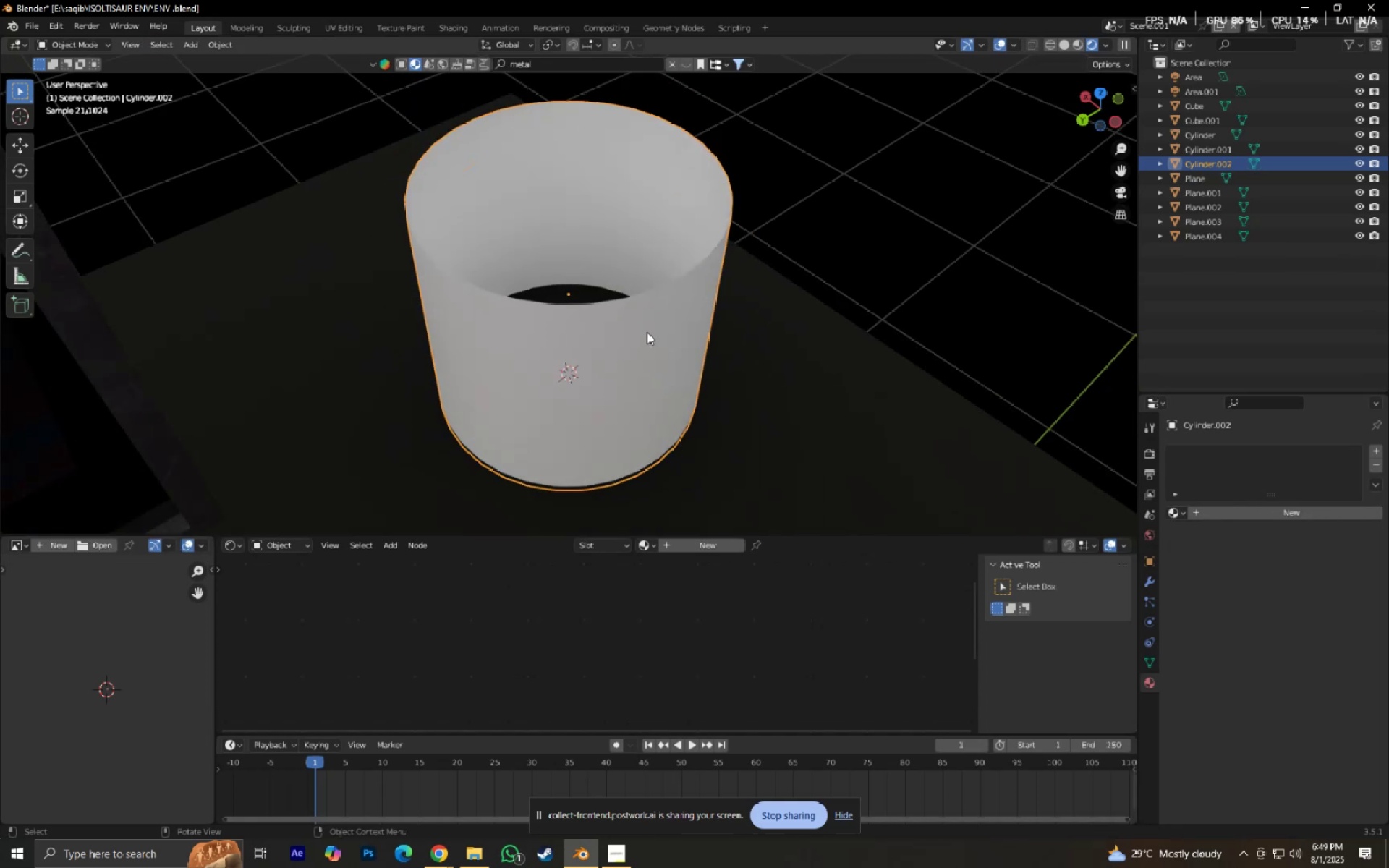 
left_click([637, 335])
 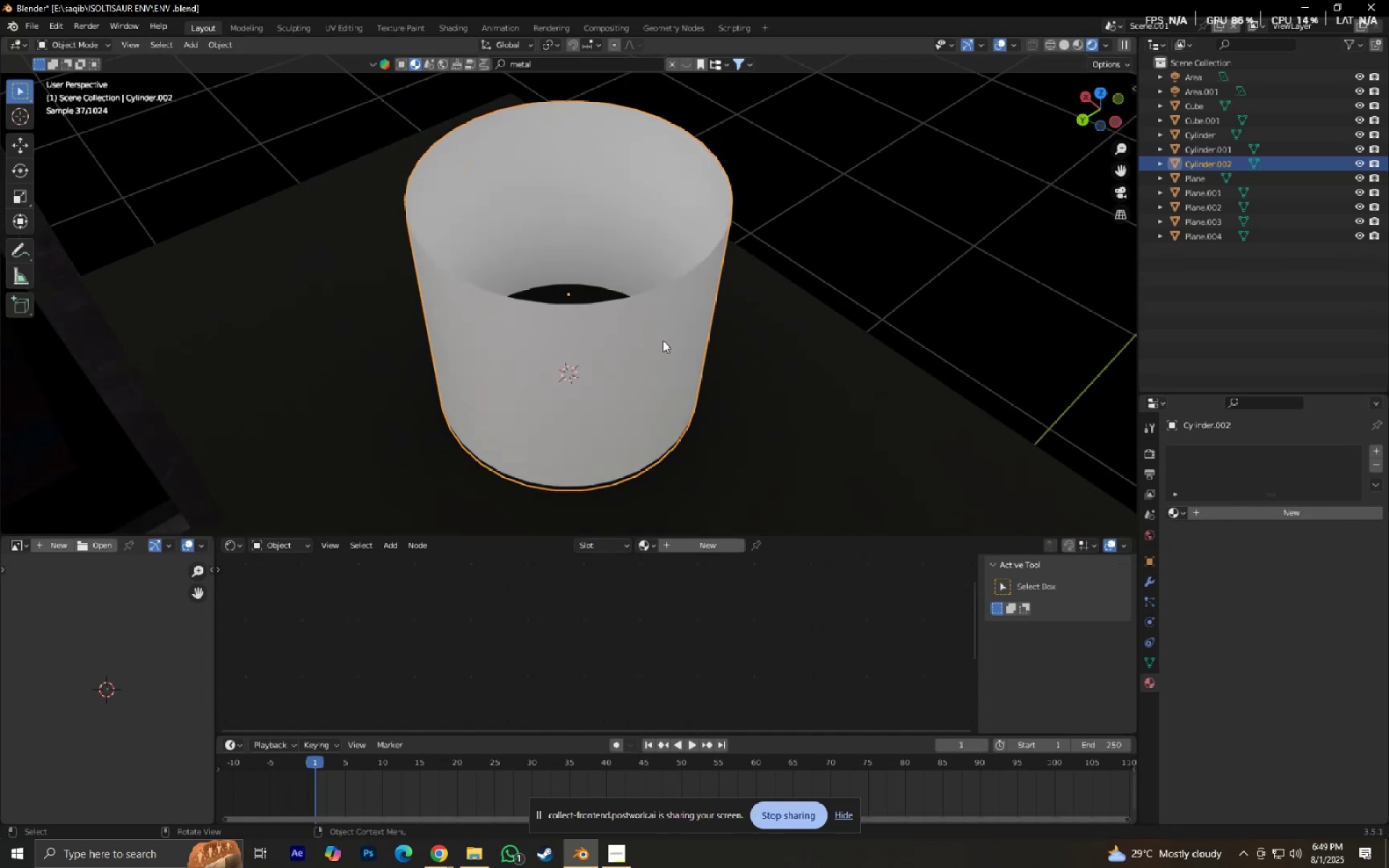 
type(gz)
 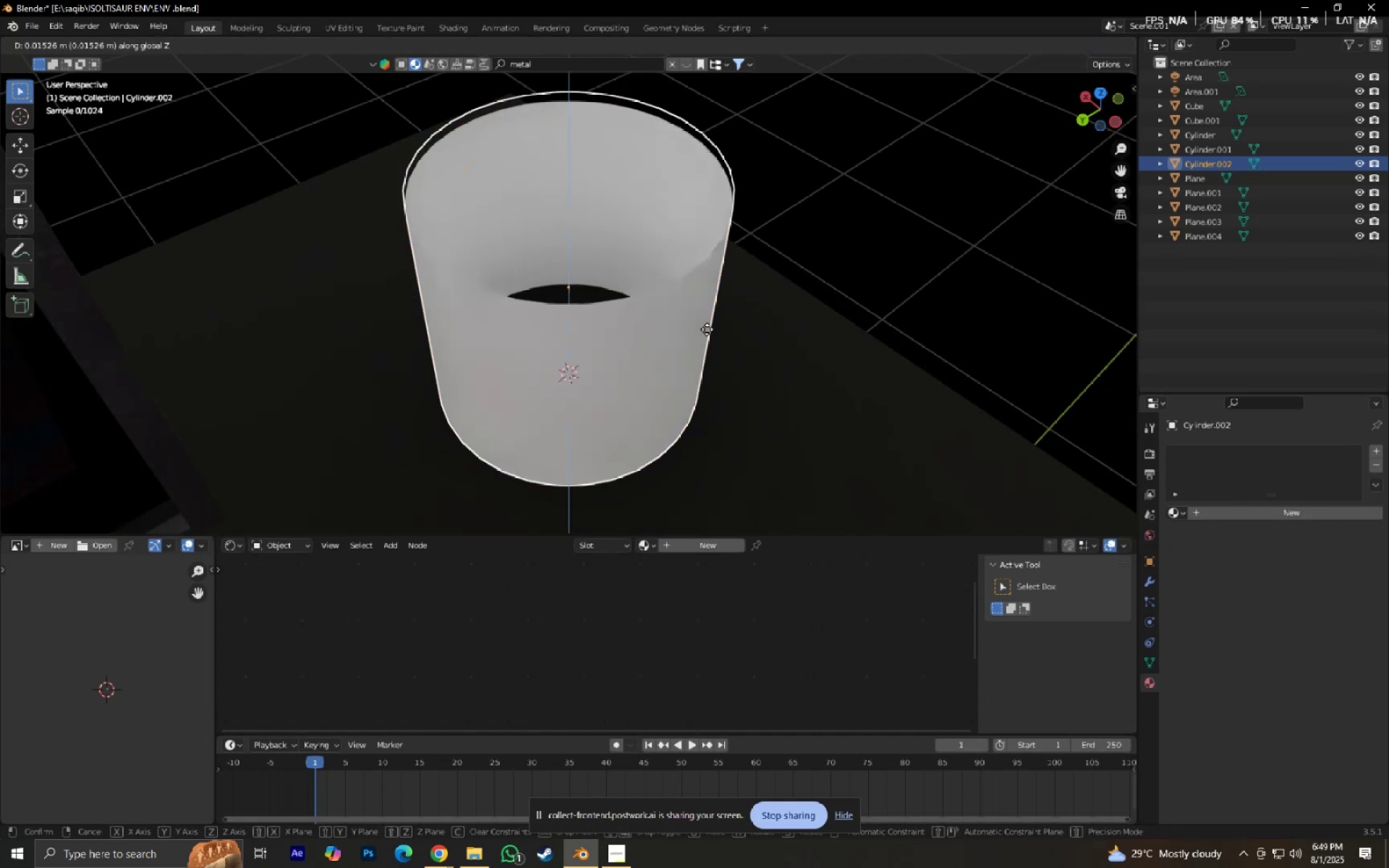 
hold_key(key=ShiftLeft, duration=0.55)
left_click([709, 331])
 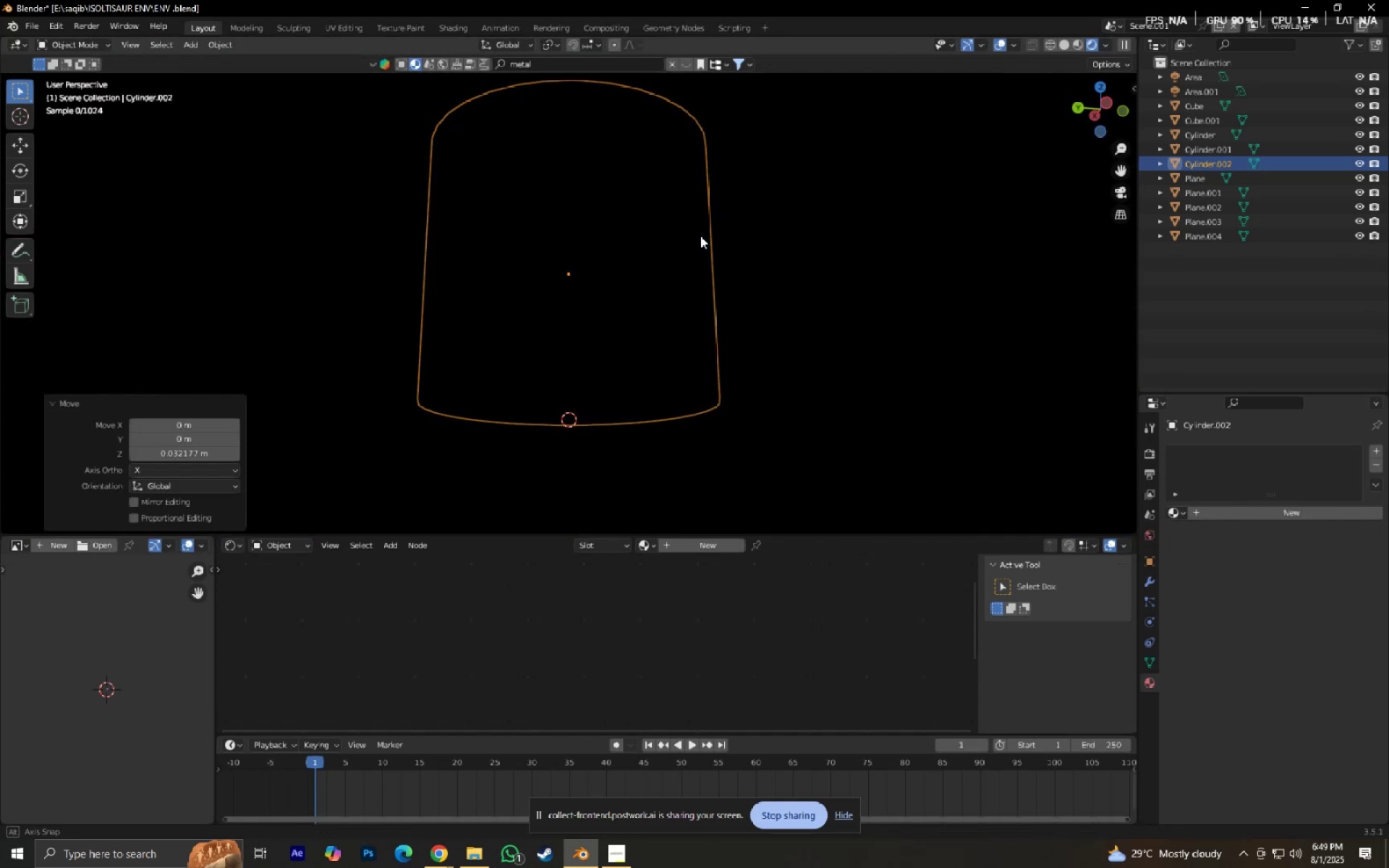 
type(sz)
 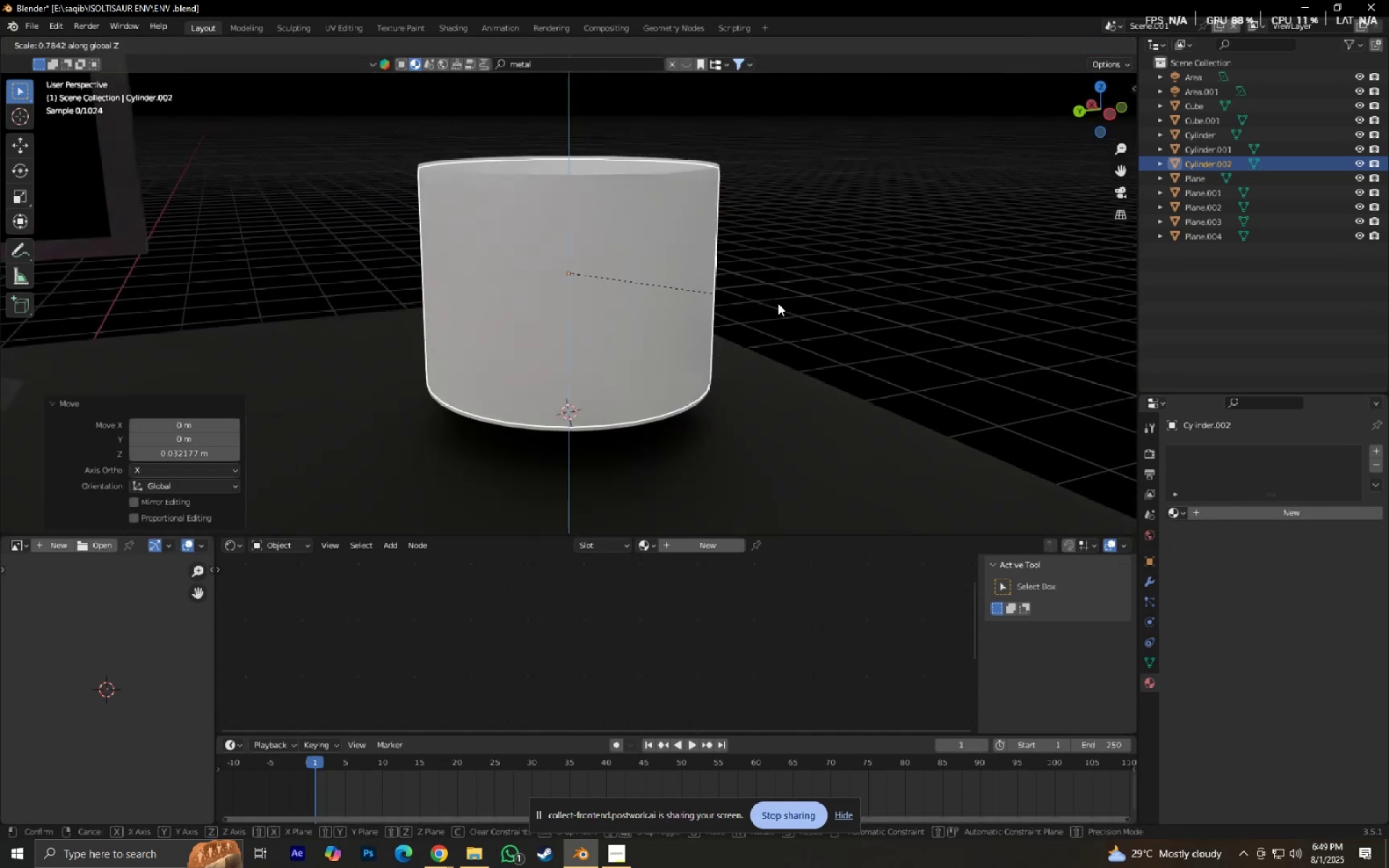 
left_click([764, 305])
 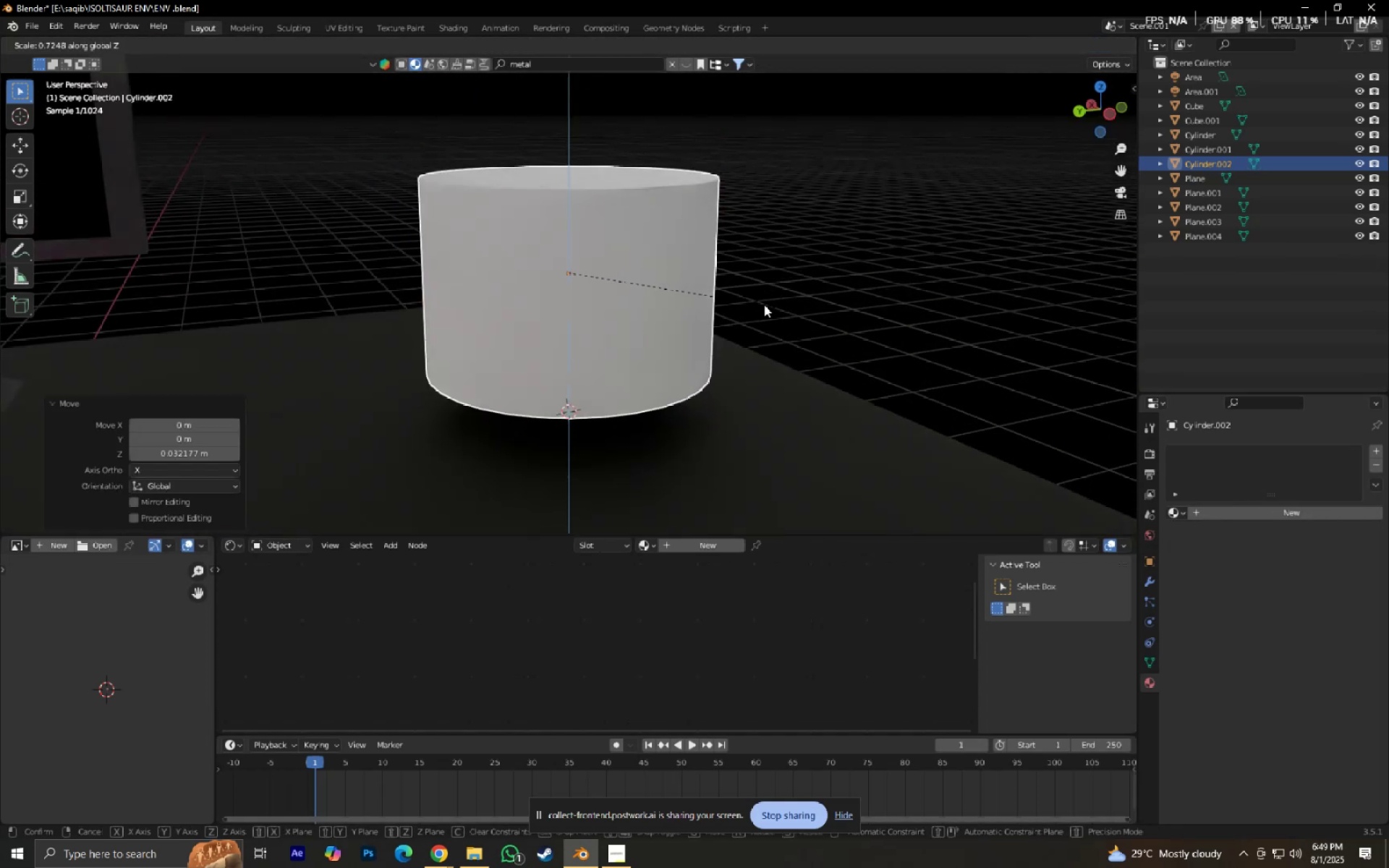 
type(gz)
 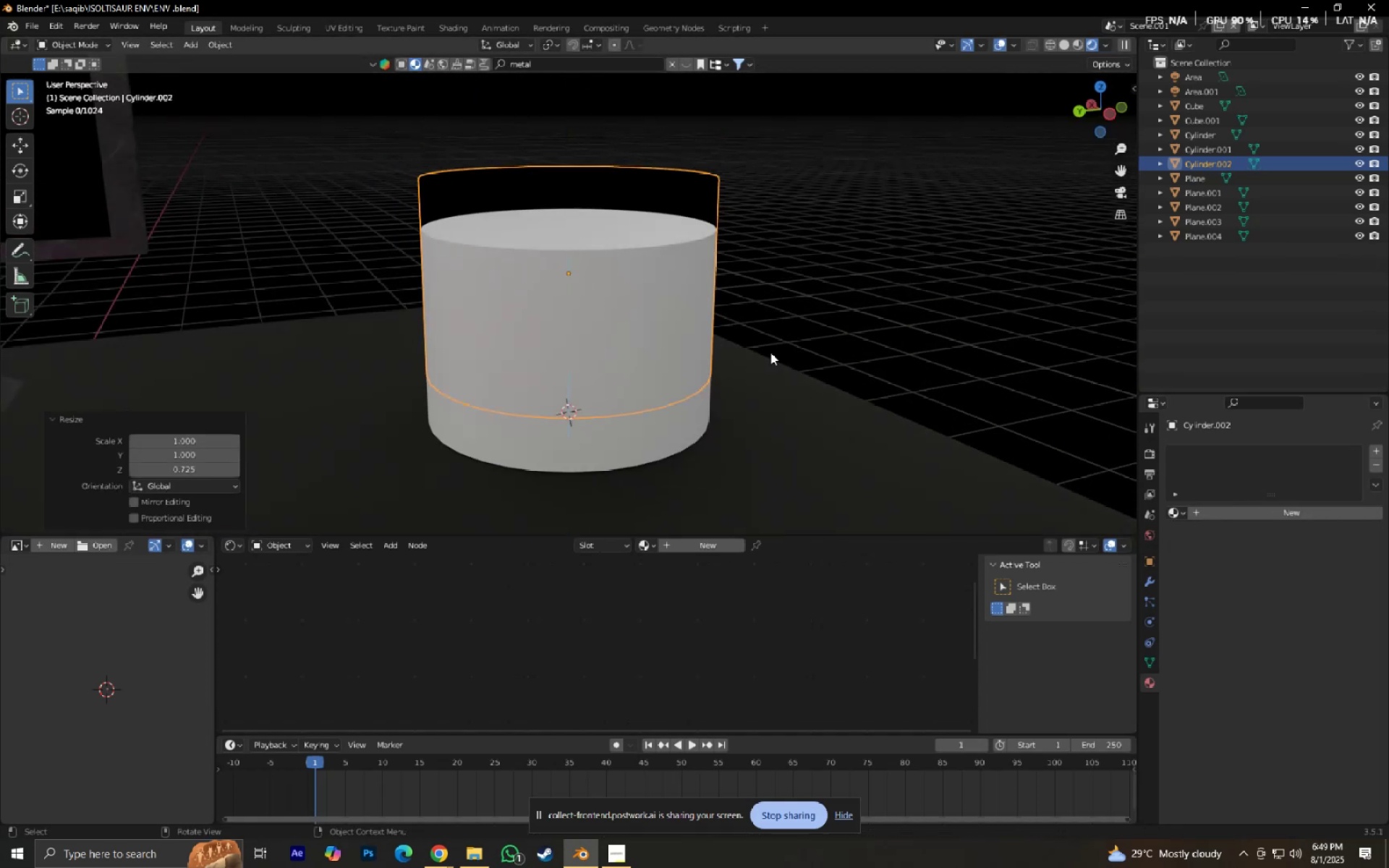 
double_click([681, 367])
 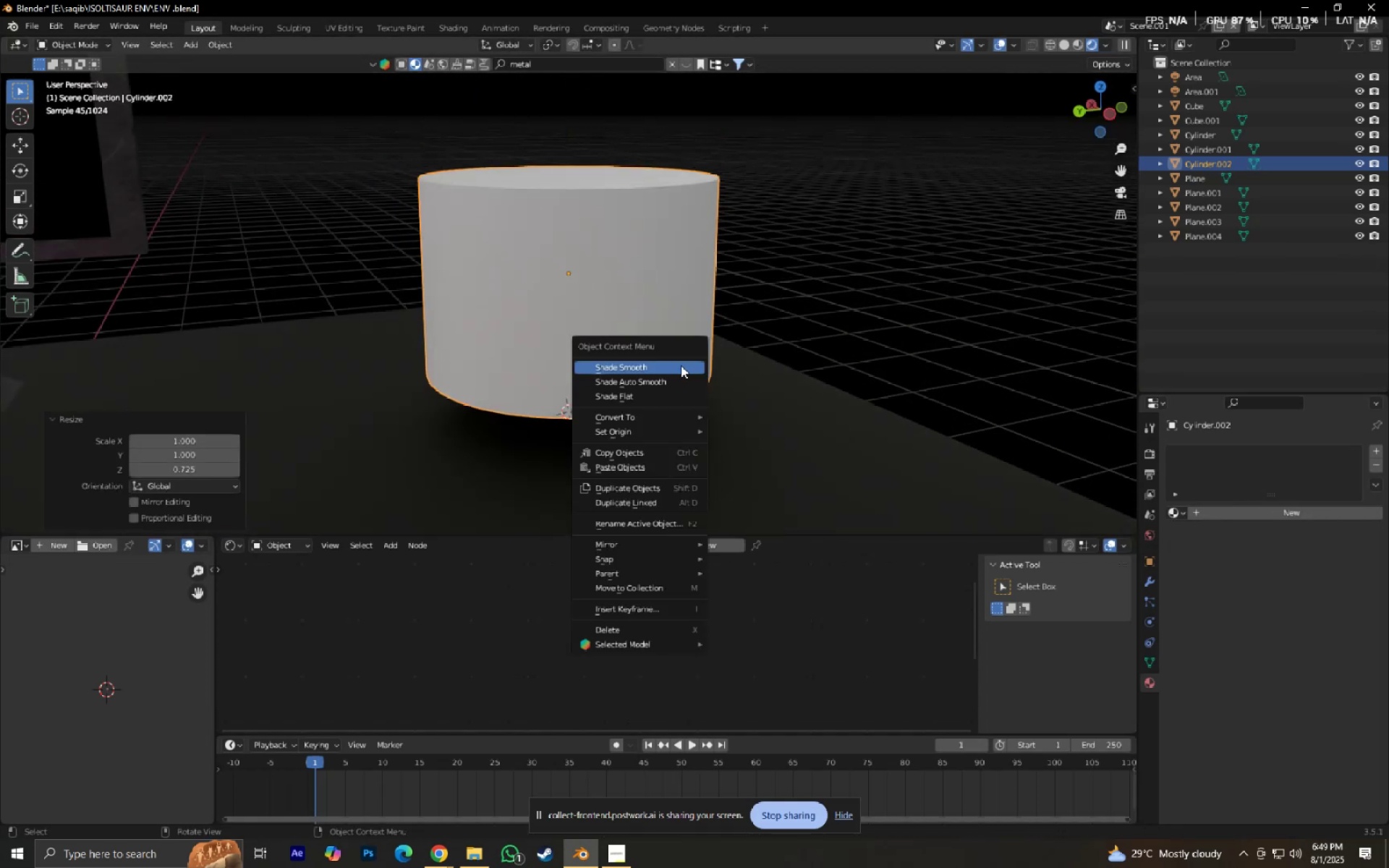 
left_click([681, 365])
 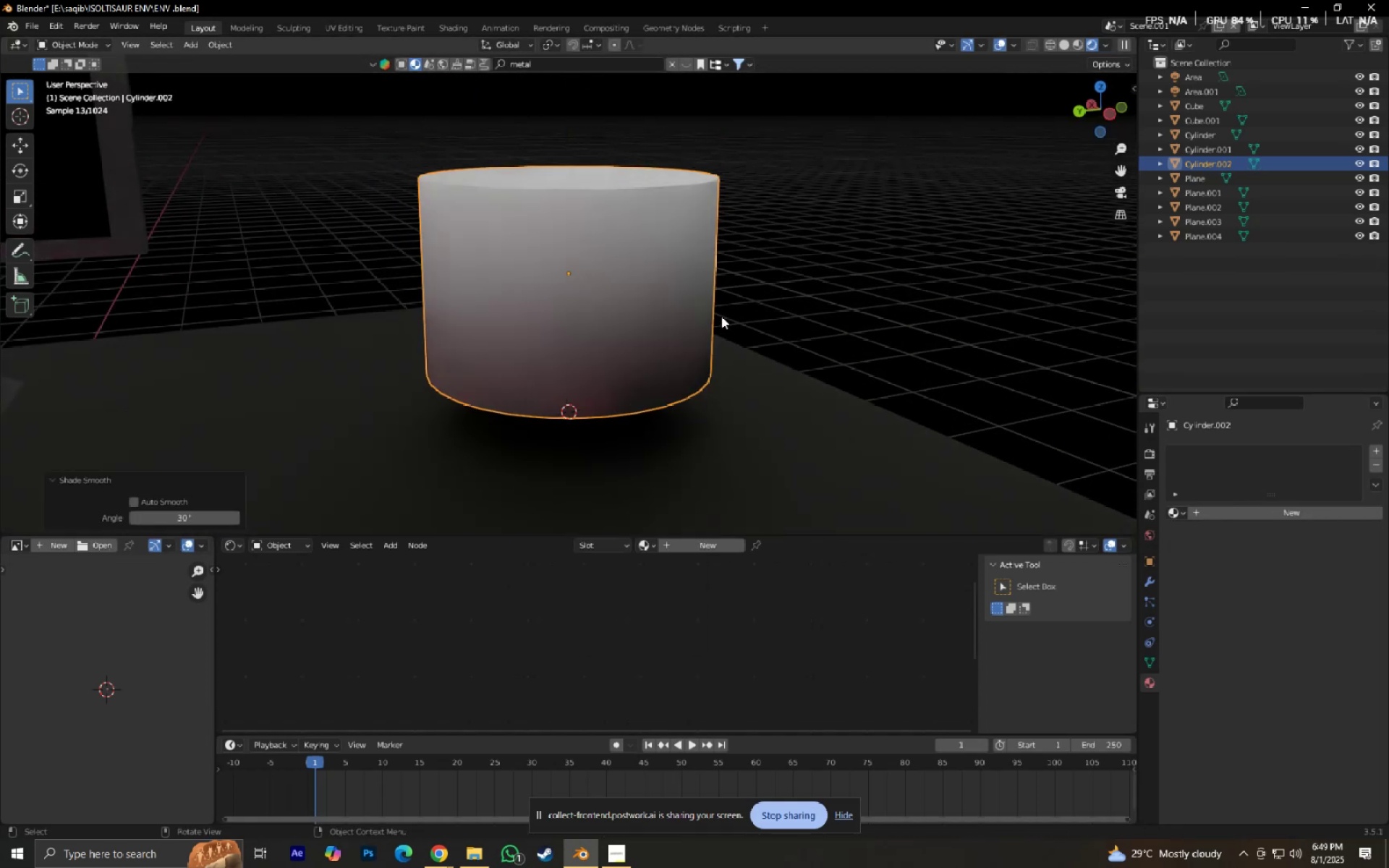 
key(Control+Z)
 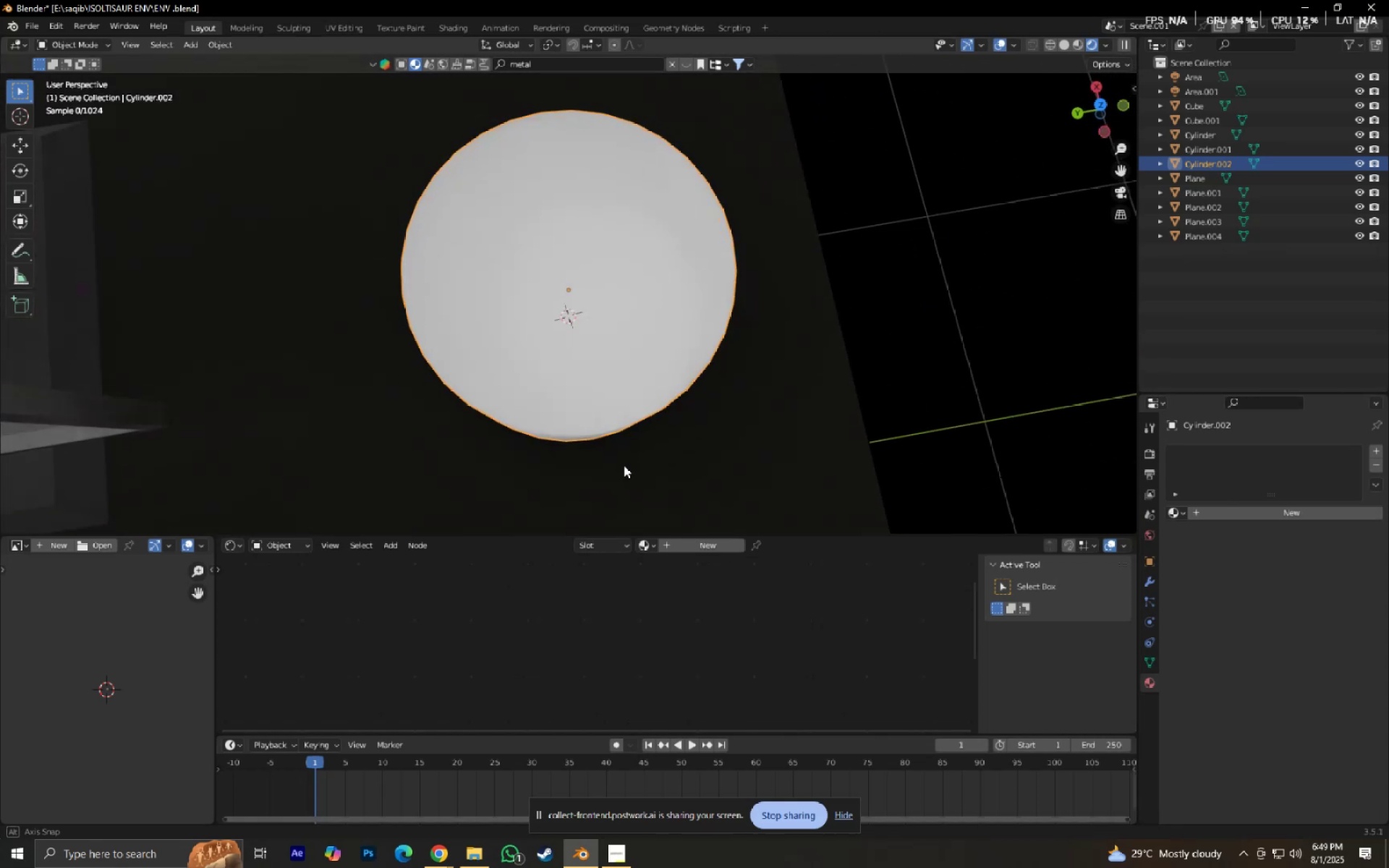 
key(Tab)
 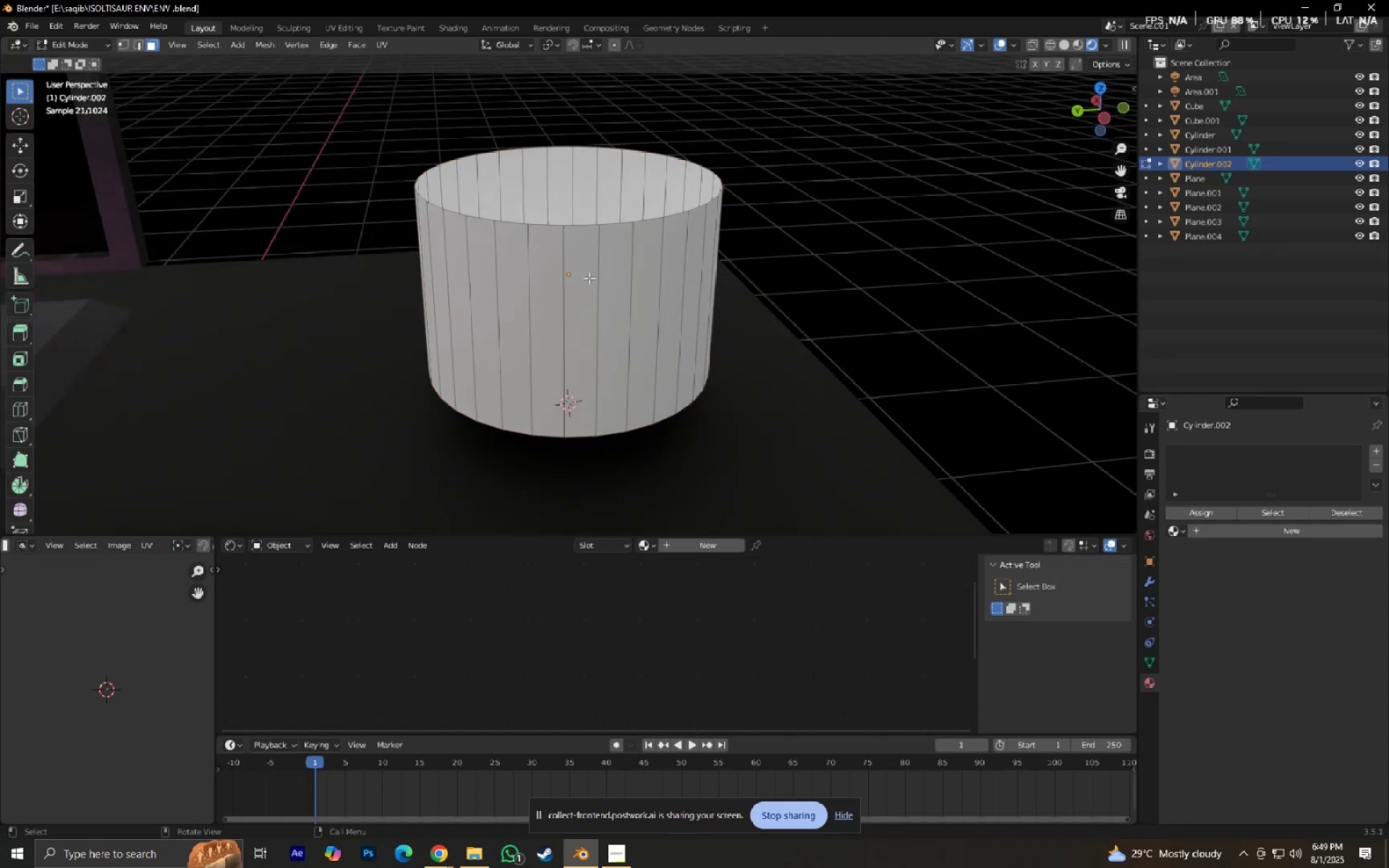 
key(Control+R)
 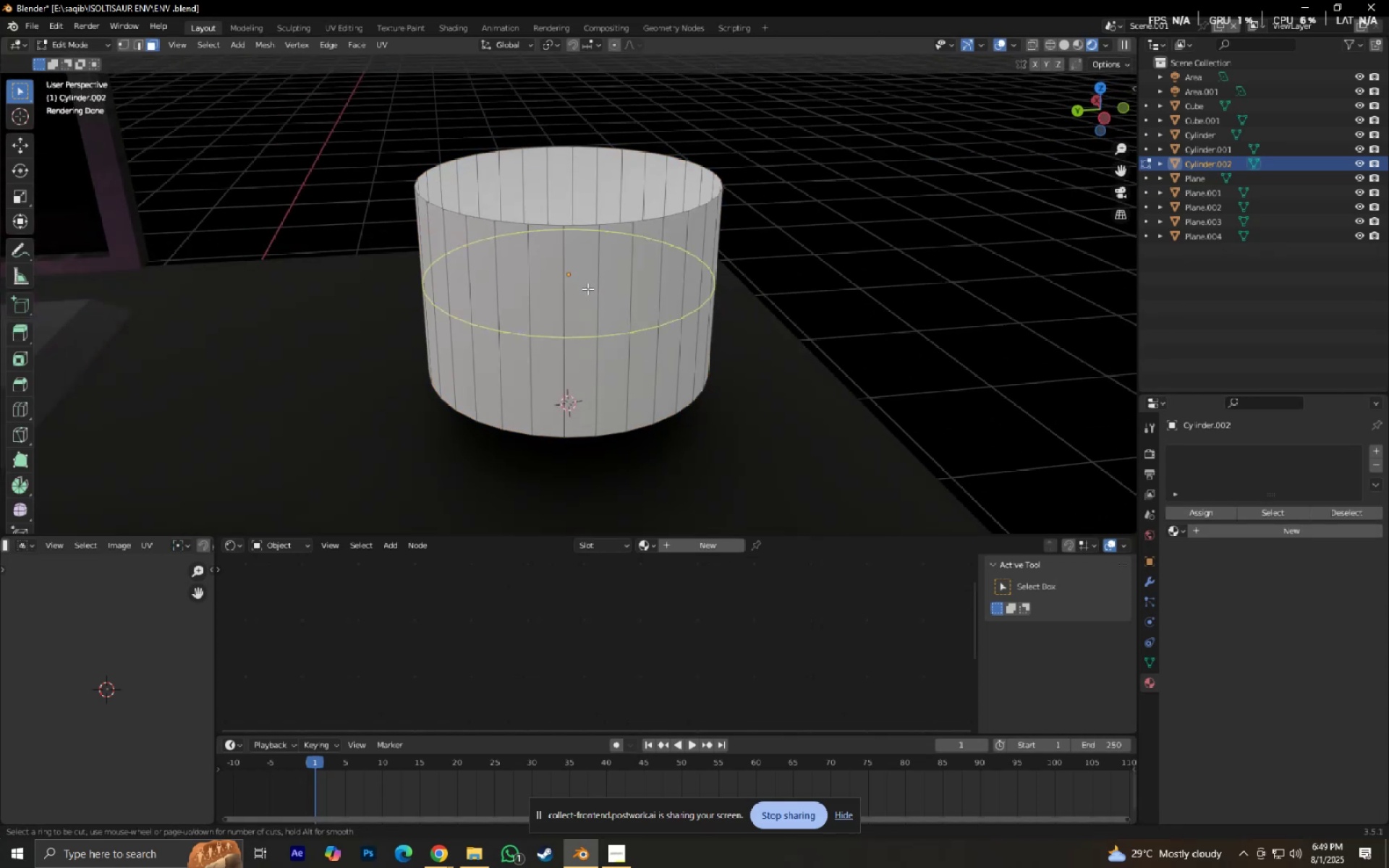 
left_click([587, 289])
 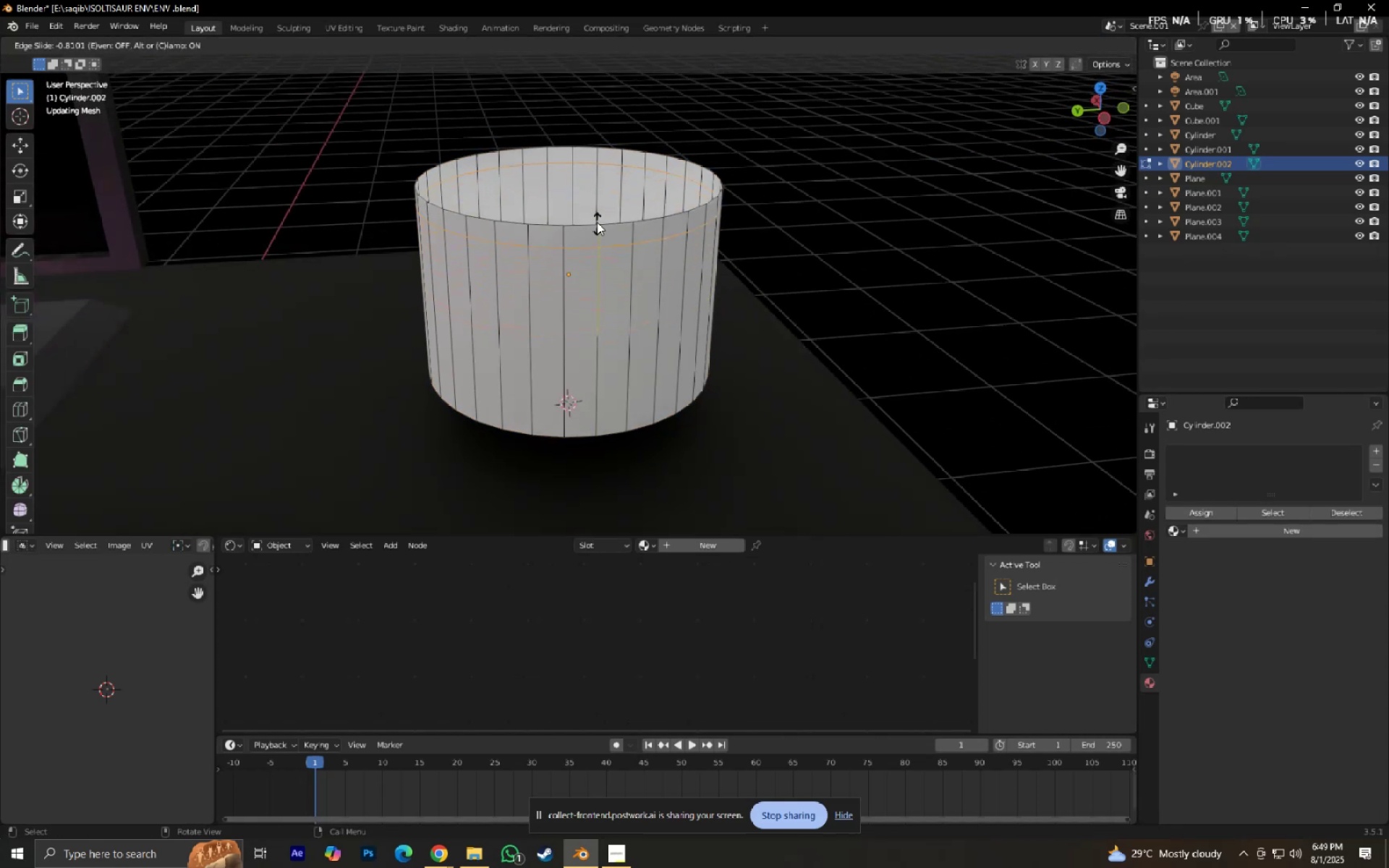 
hold_key(key=ShiftLeft, duration=0.82)
left_click([598, 213])
 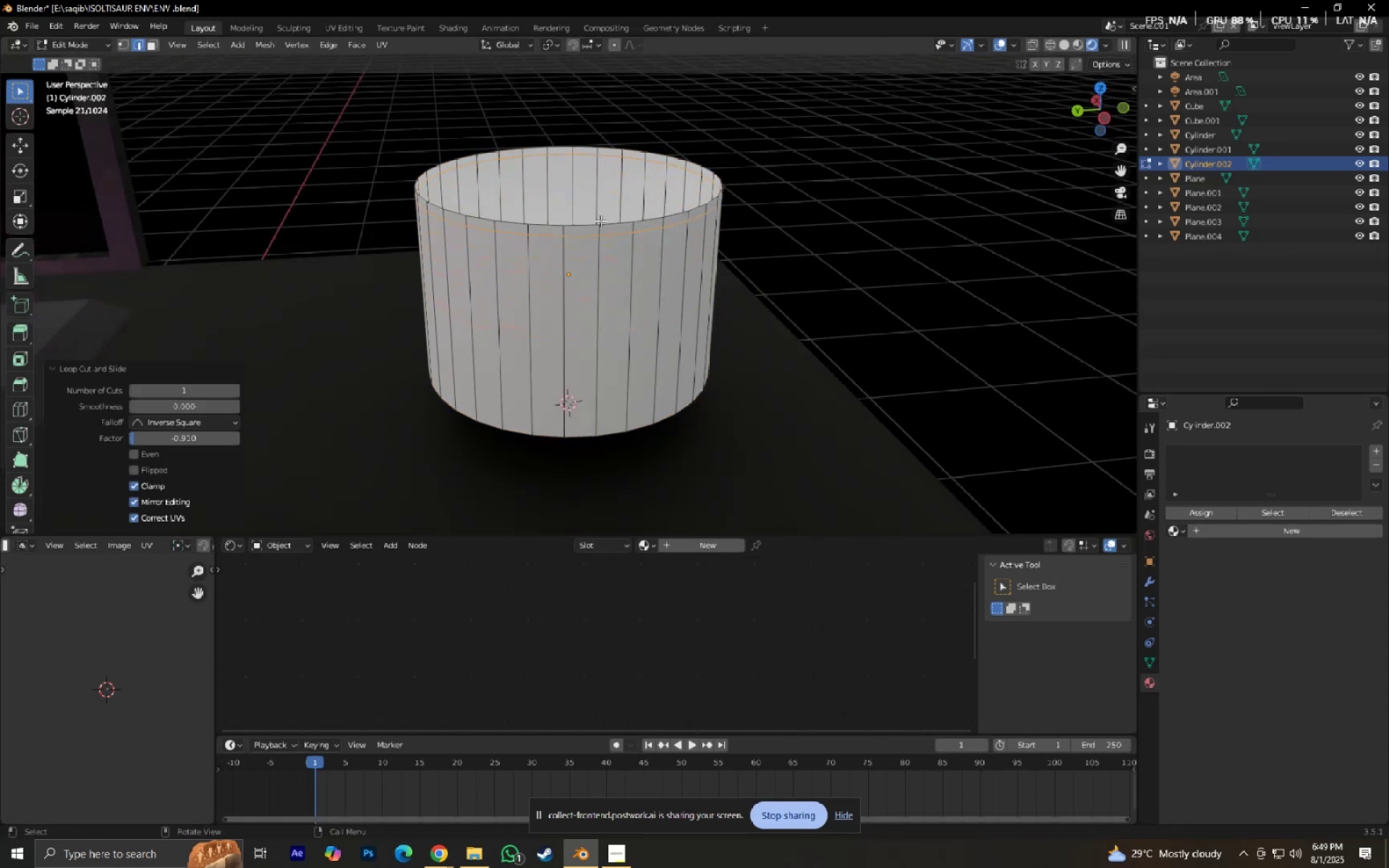 
hold_key(key=AltLeft, duration=0.84)
left_click([600, 229])
 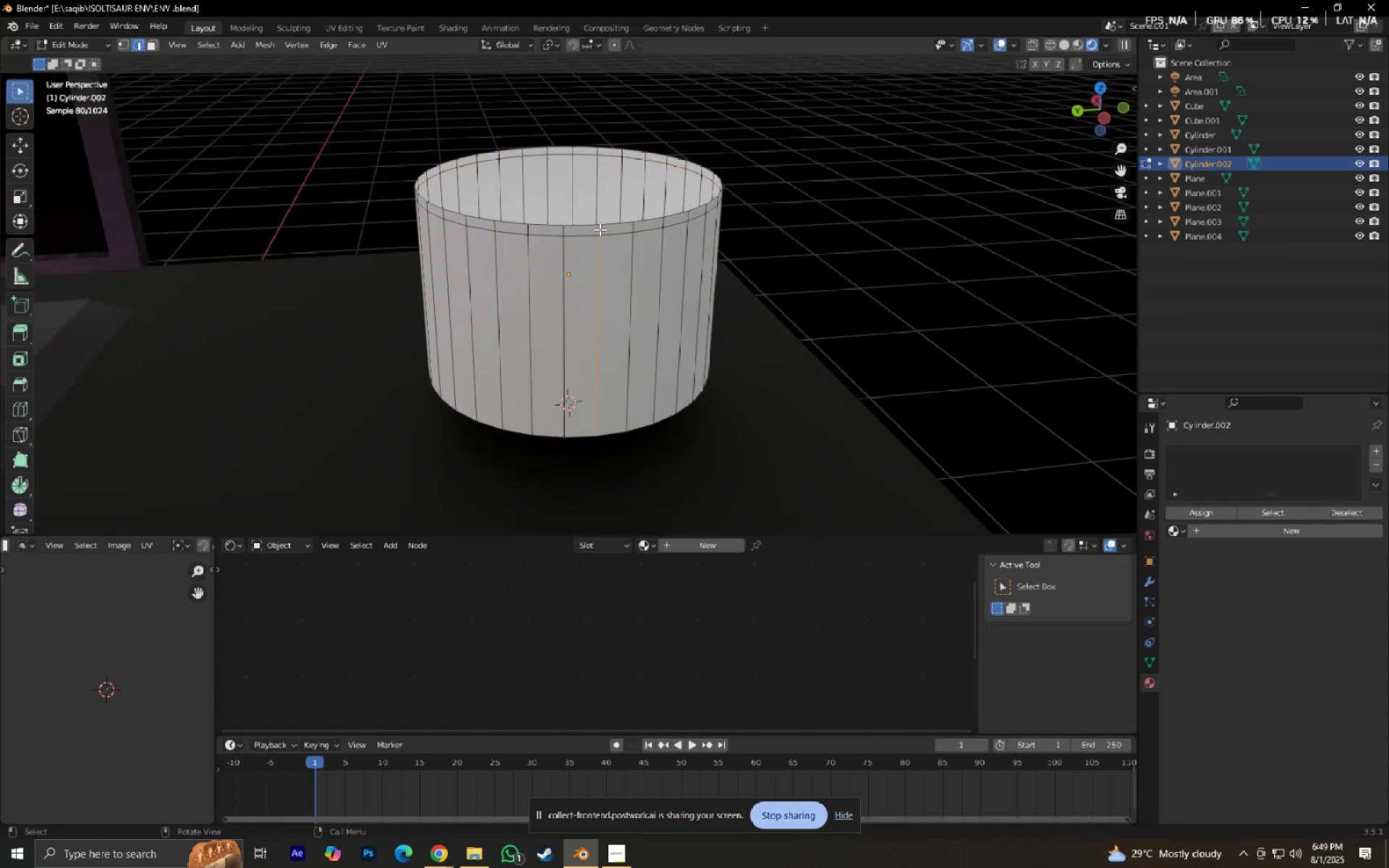 
key(3)
 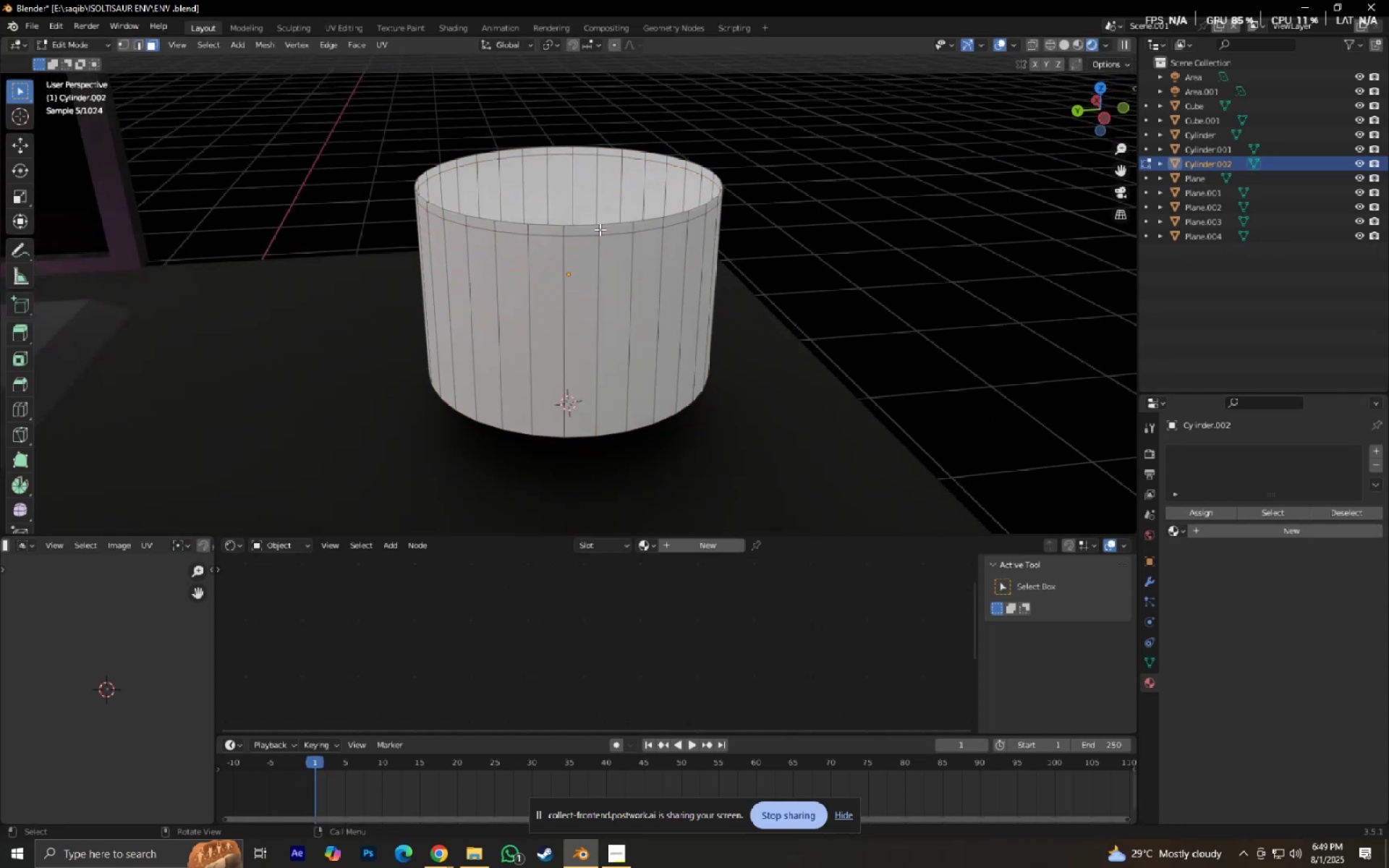 
hold_key(key=AltLeft, duration=0.59)
left_click([600, 230])
 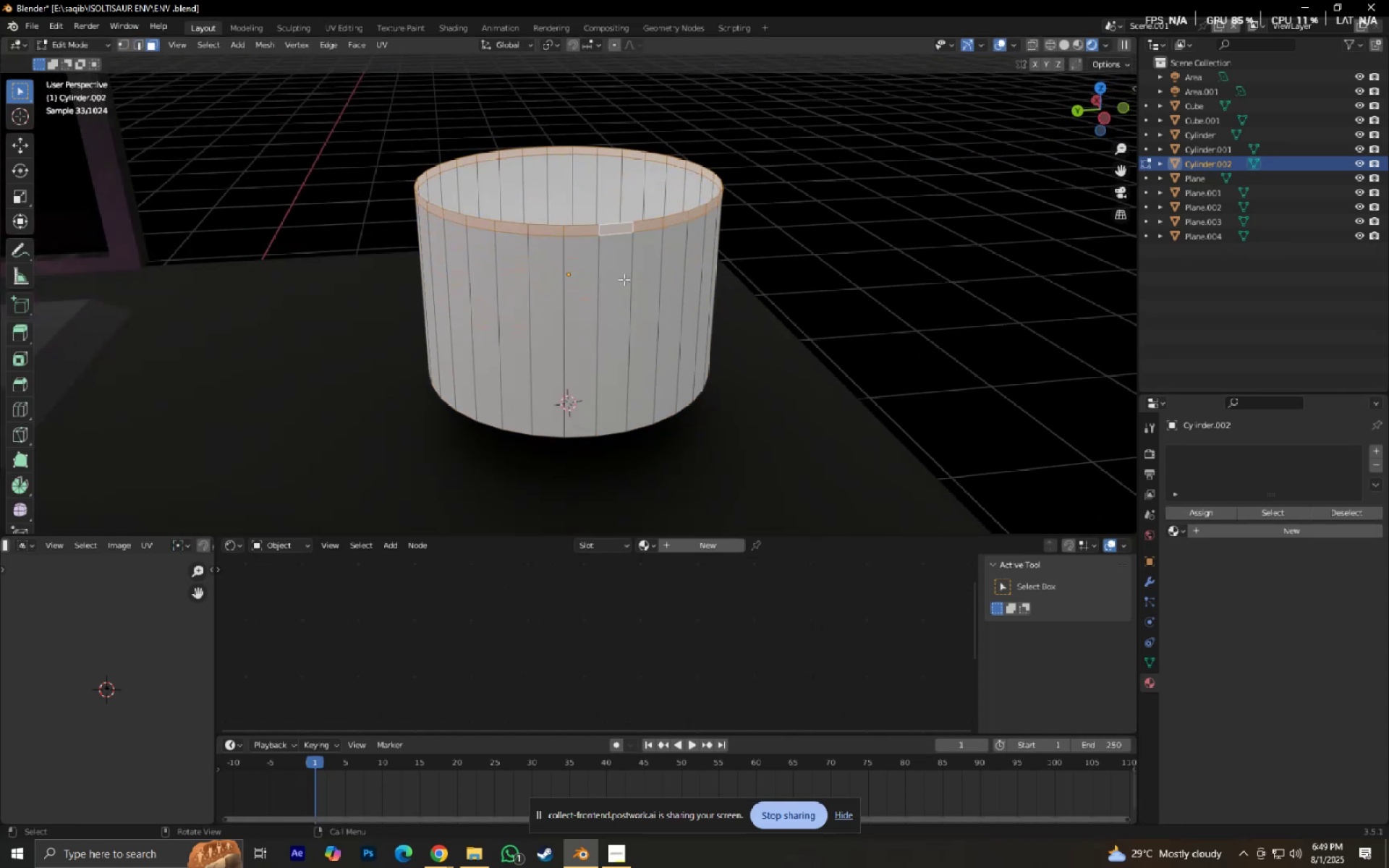 
hold_key(key=AltLeft, duration=1.5)
 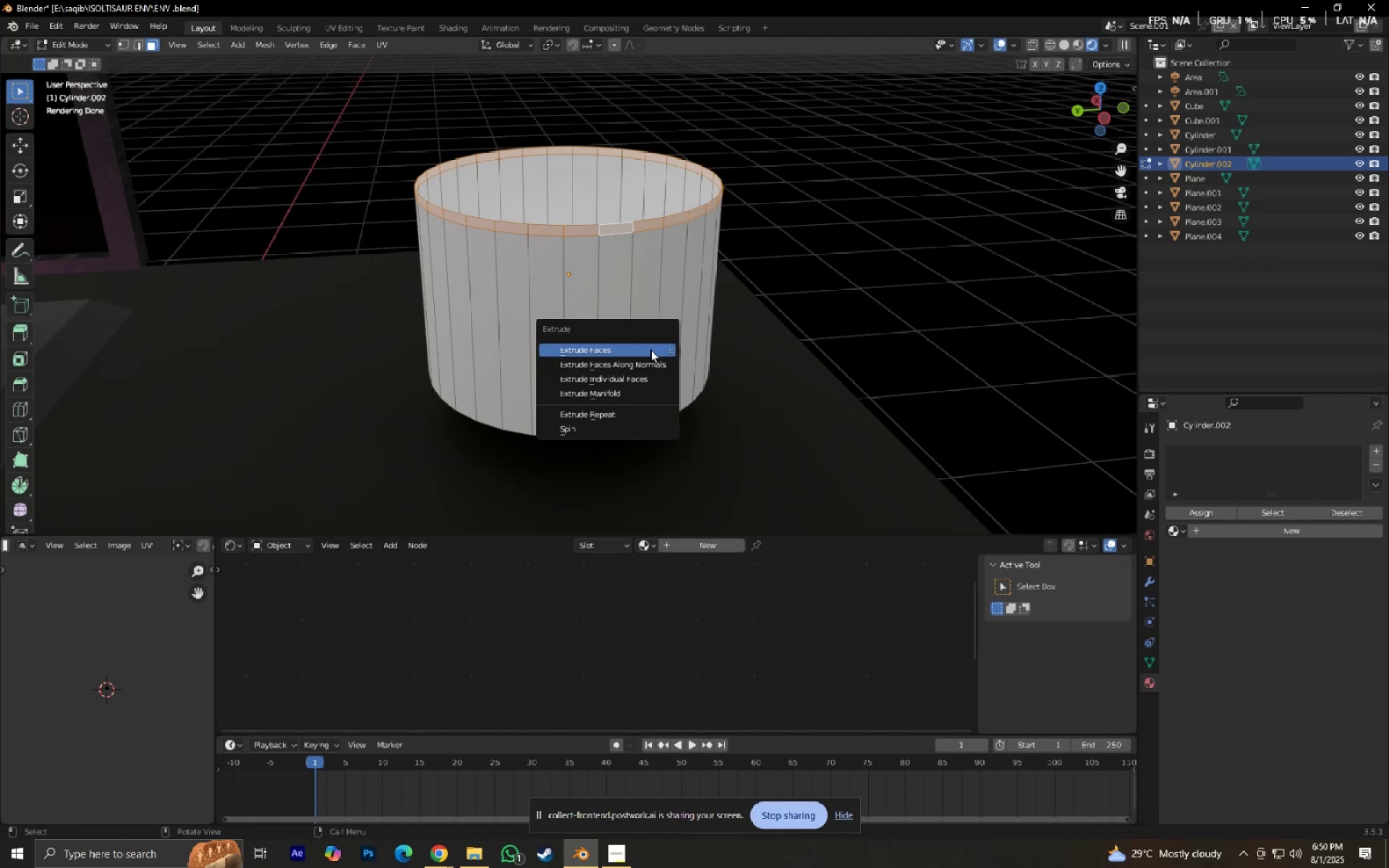 
key(Alt+E)
 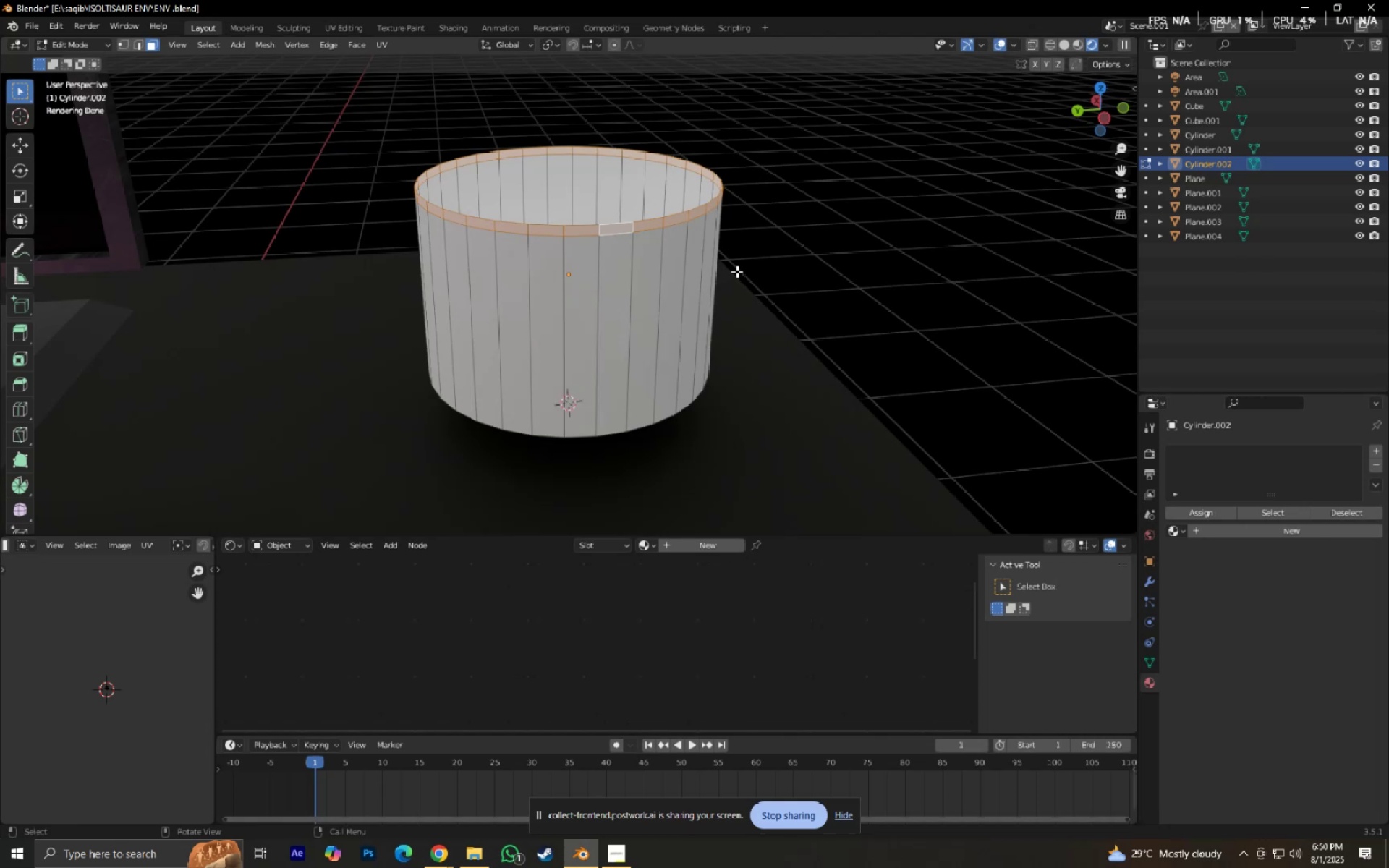 
key(Alt+E)
 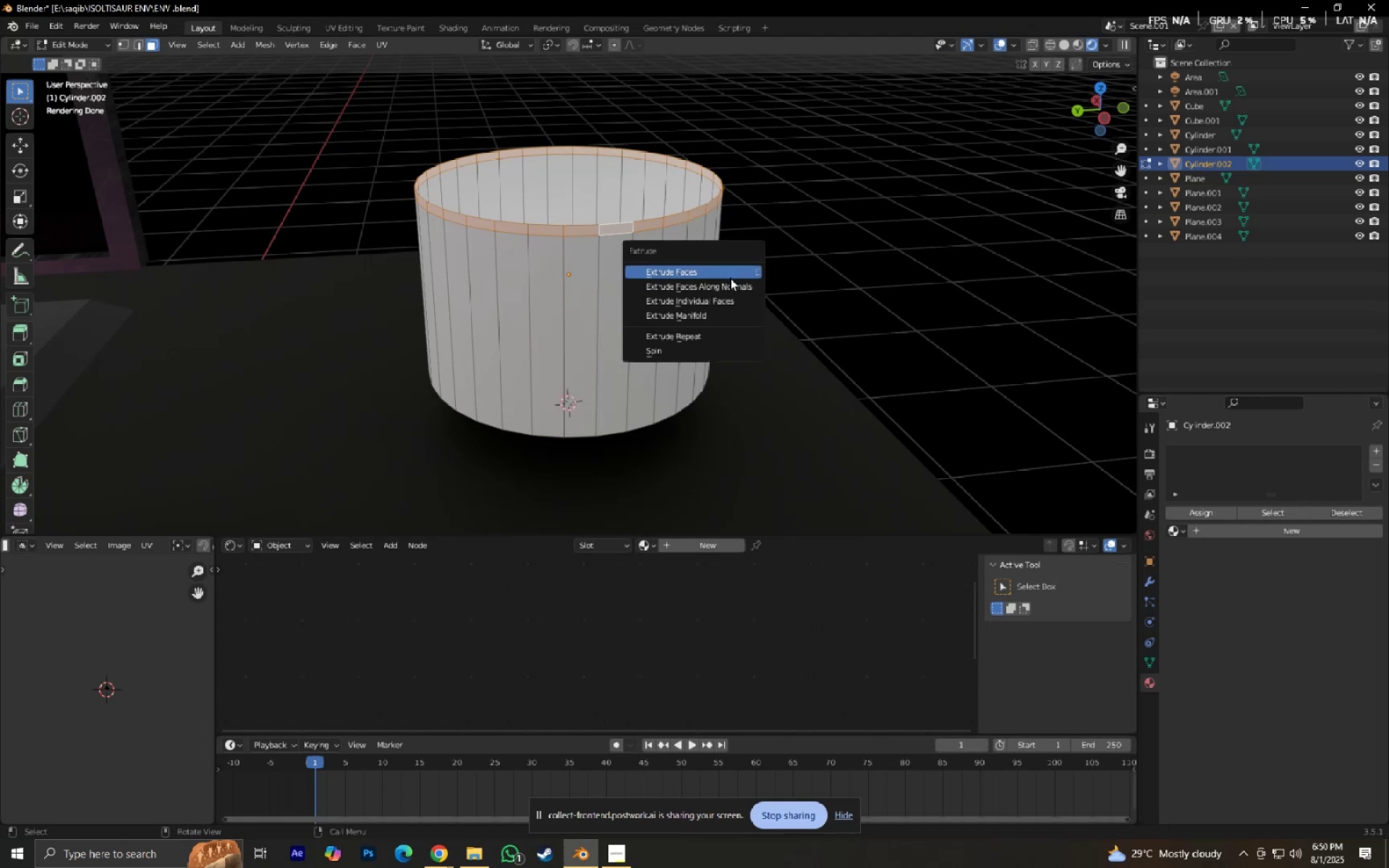 
left_click([730, 278])
 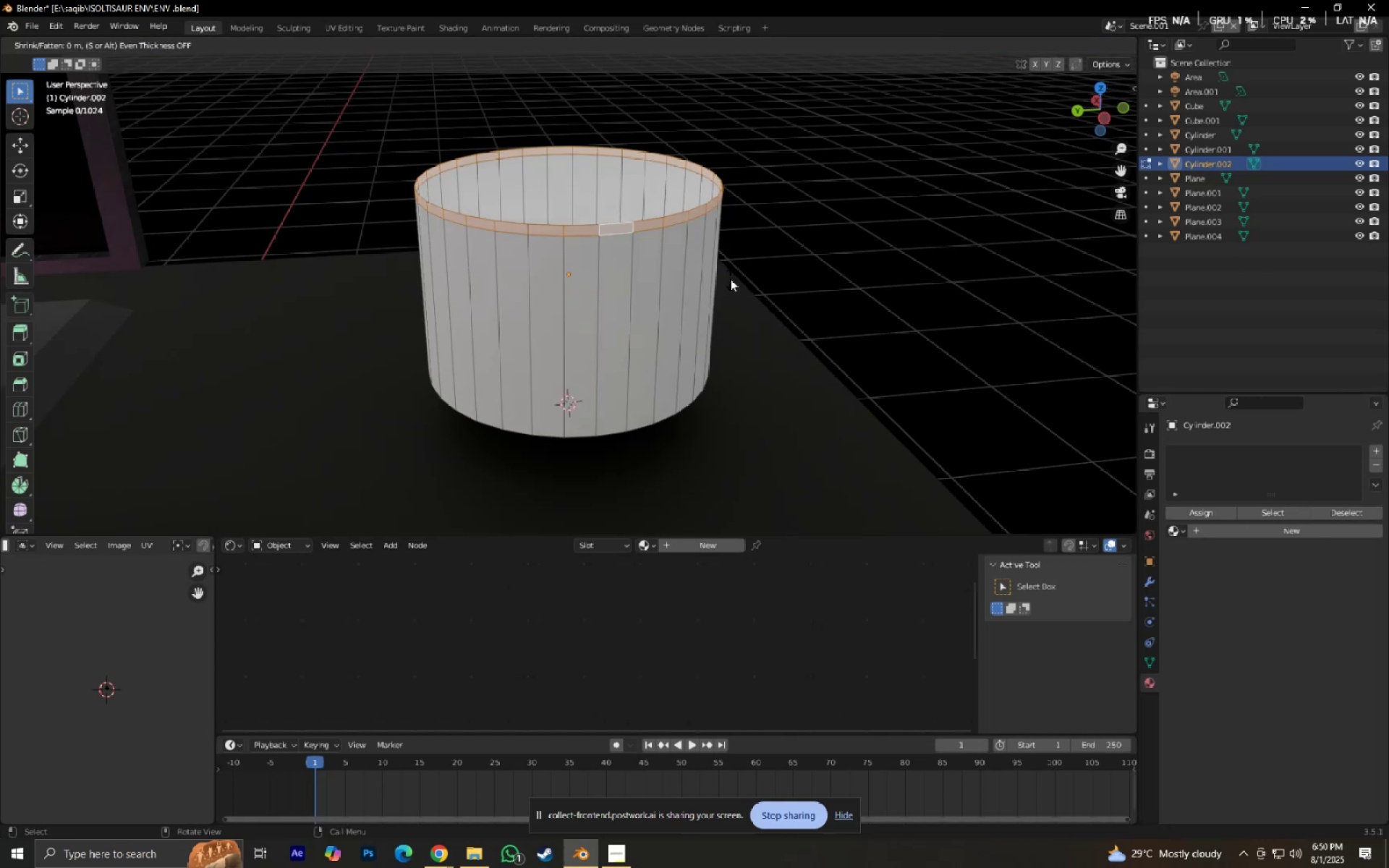 
hold_key(key=ShiftLeft, duration=1.23)
left_click([731, 234])
 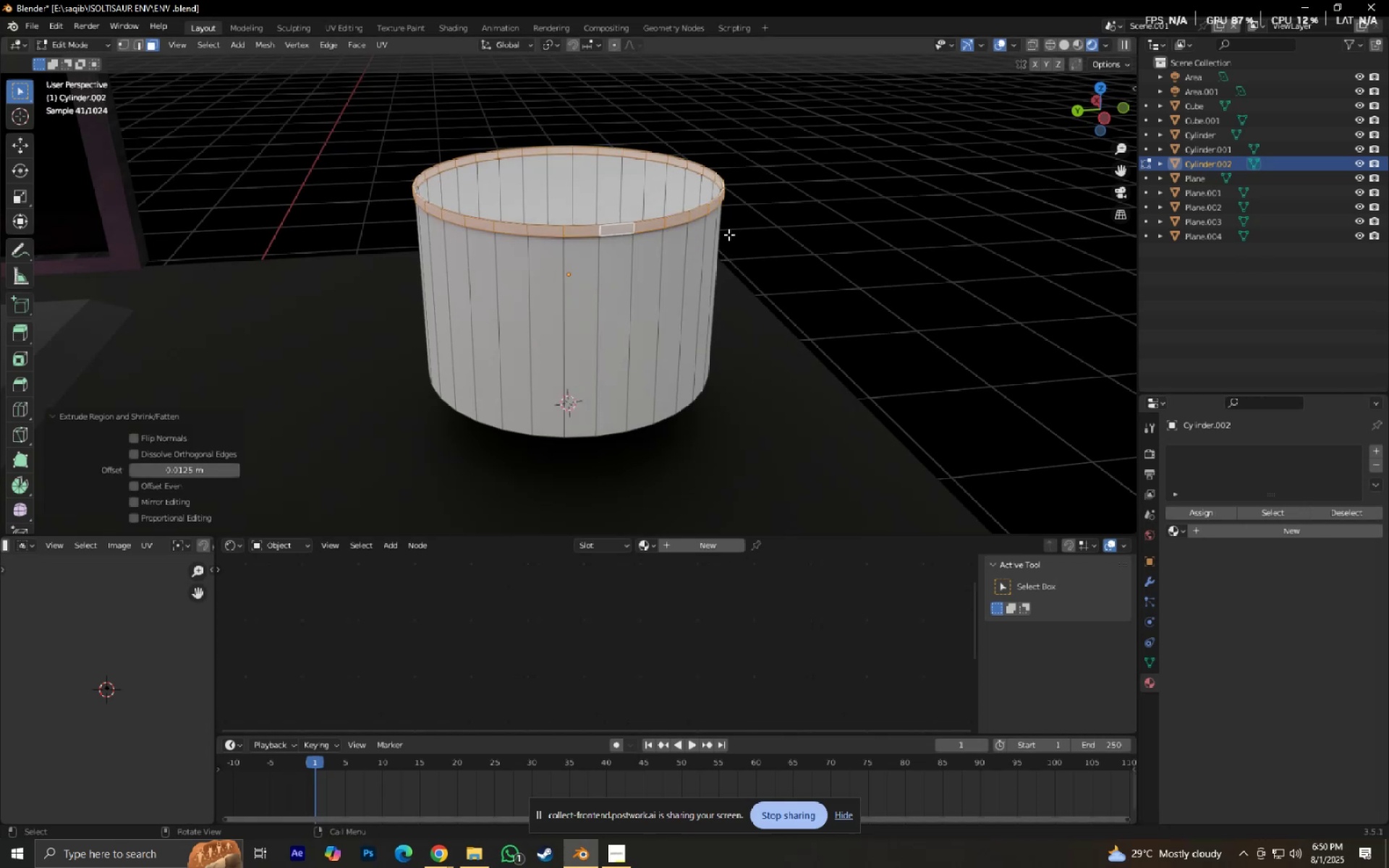 
key(Shift+ShiftLeft)
 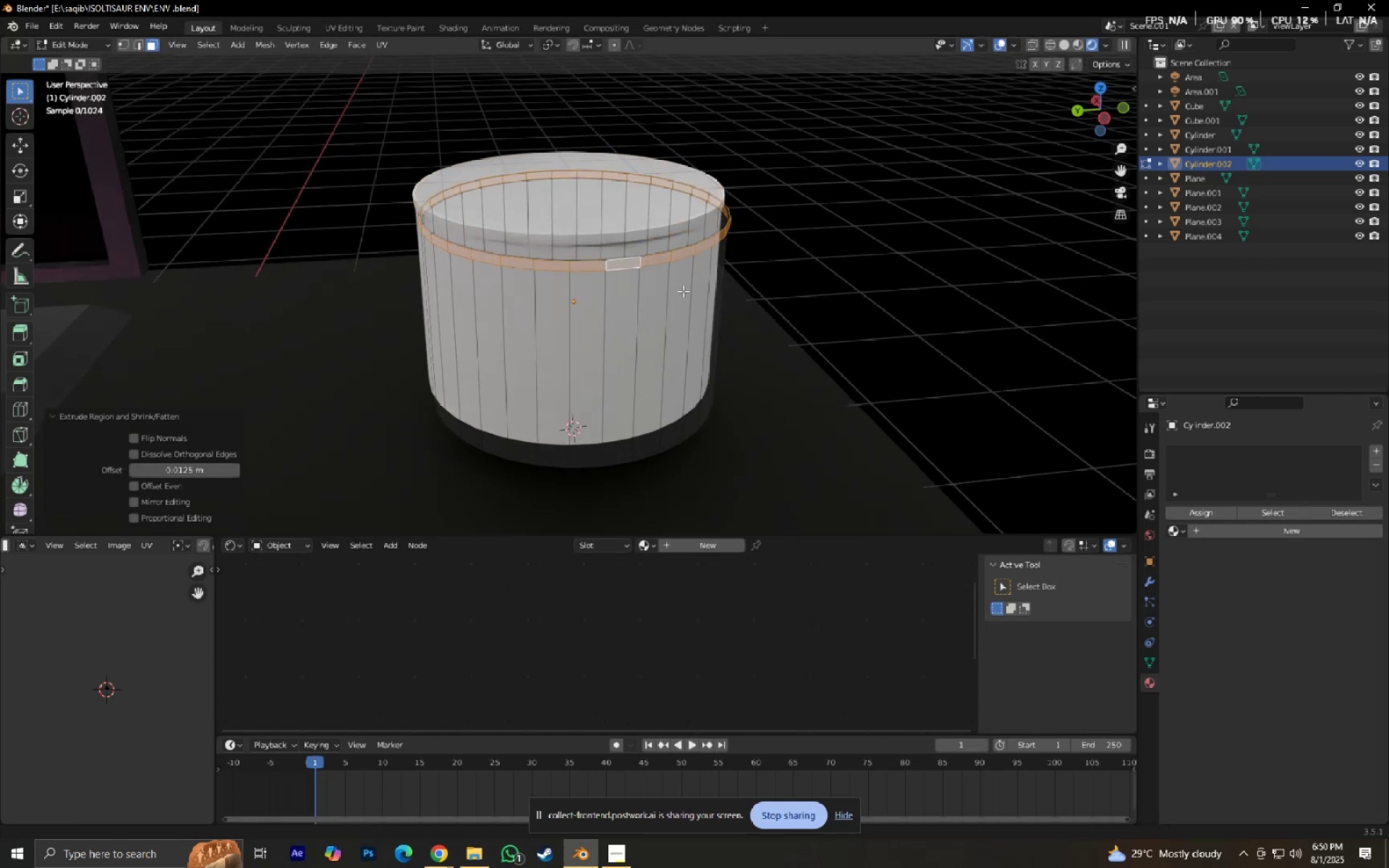 
key(Tab)
 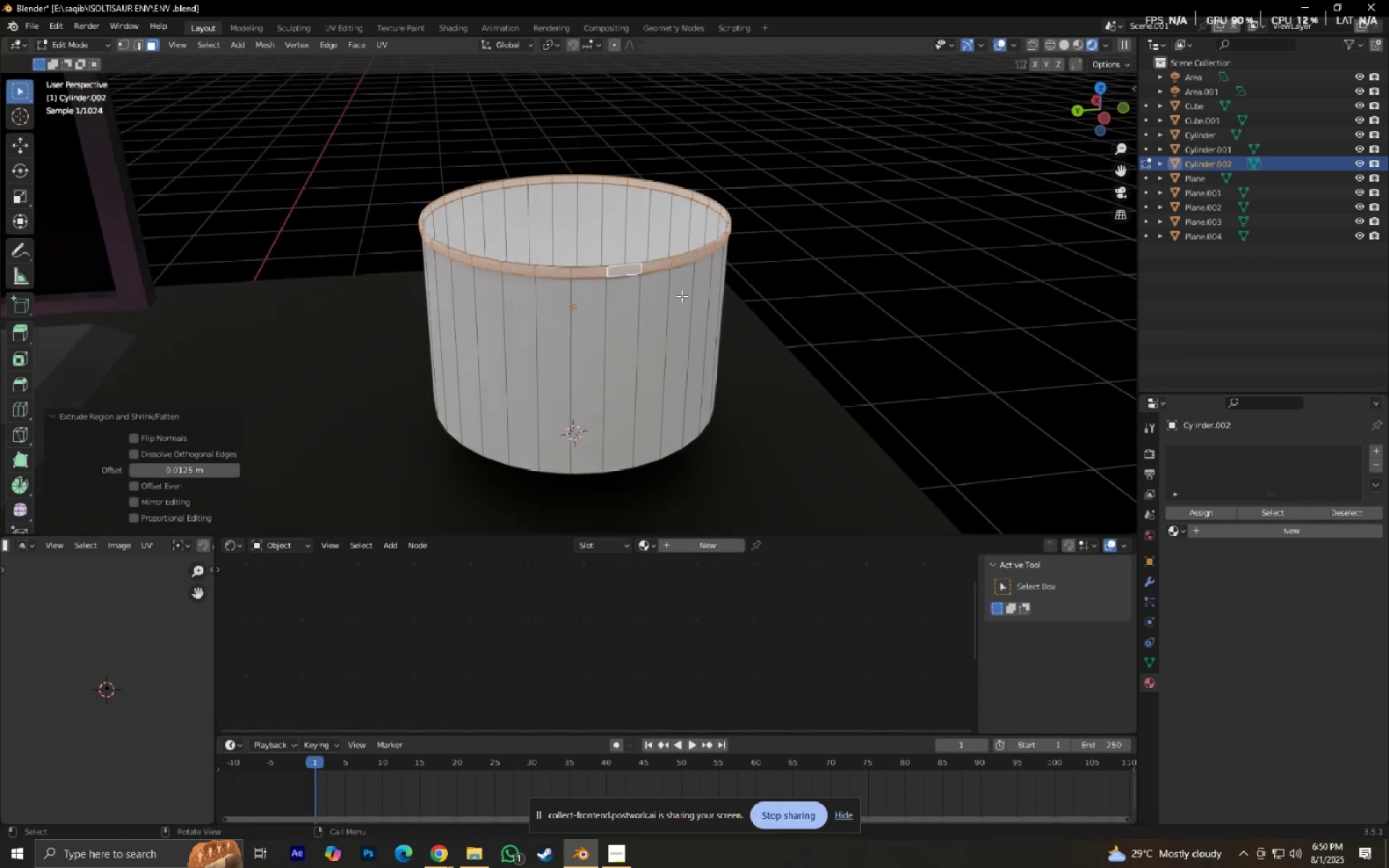 
scroll: coordinate [699, 332], scroll_direction: up, amount: 3.0
 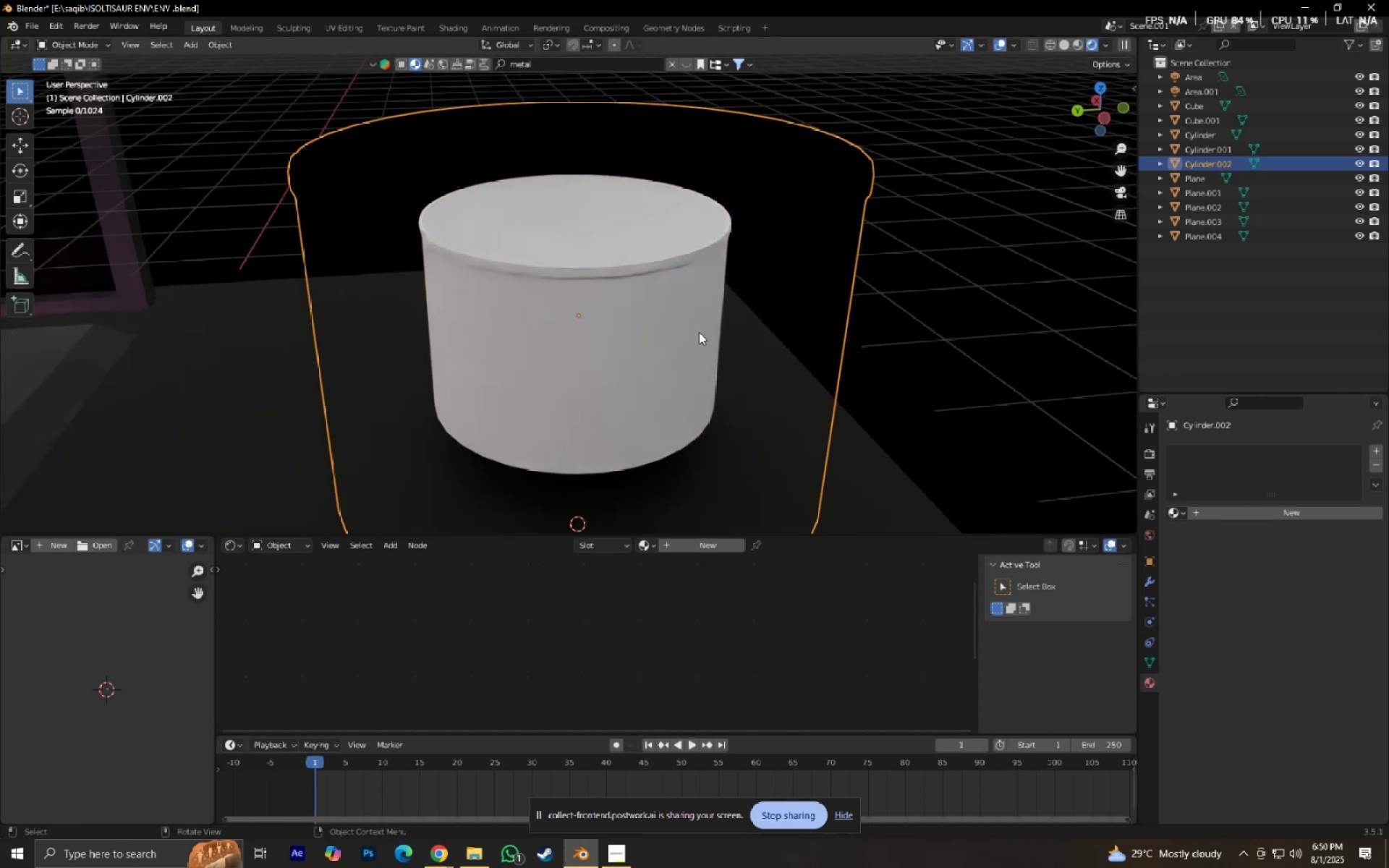 
hold_key(key=ShiftLeft, duration=0.34)
 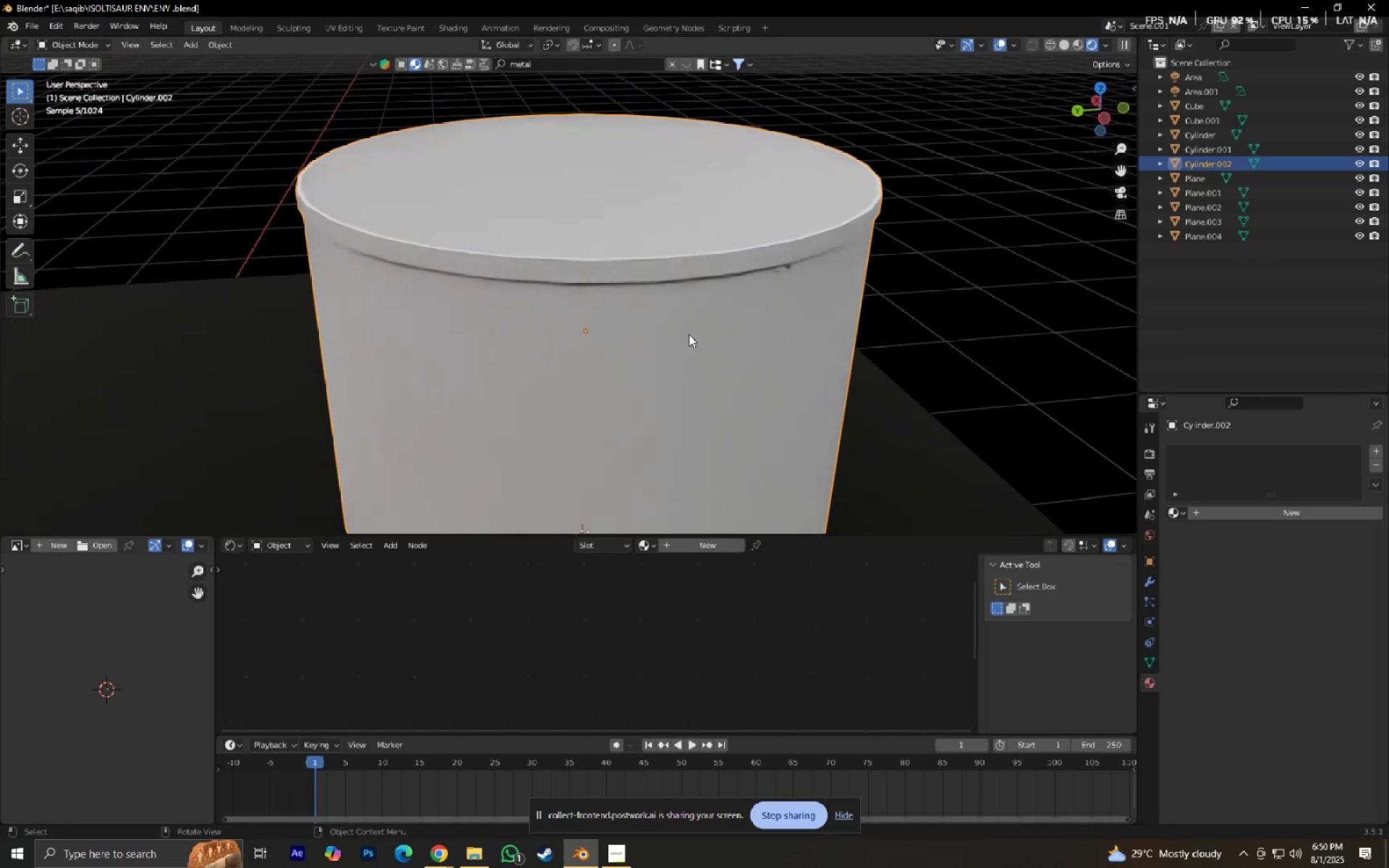 
key(Control+S)
 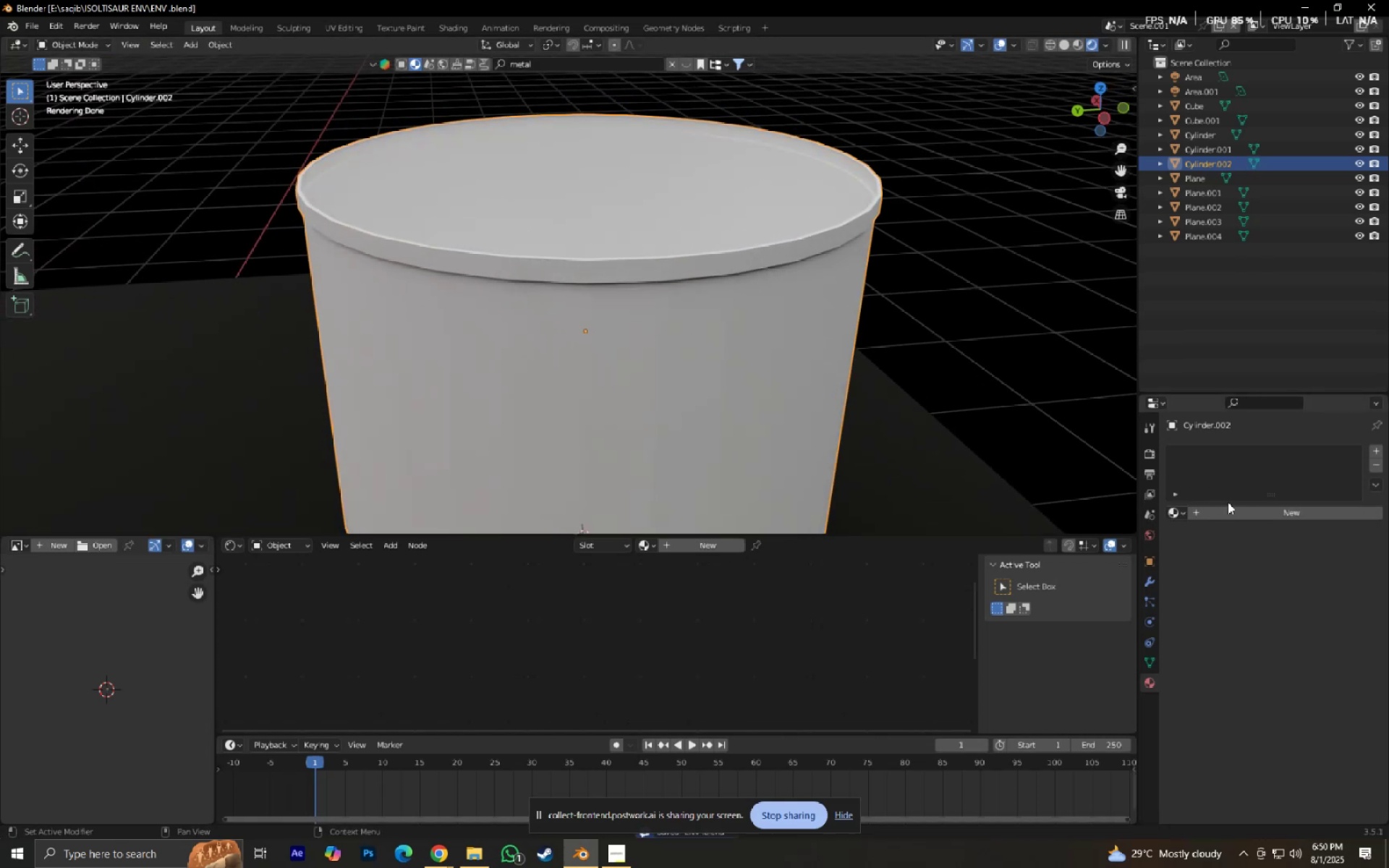 
left_click([1235, 511])
 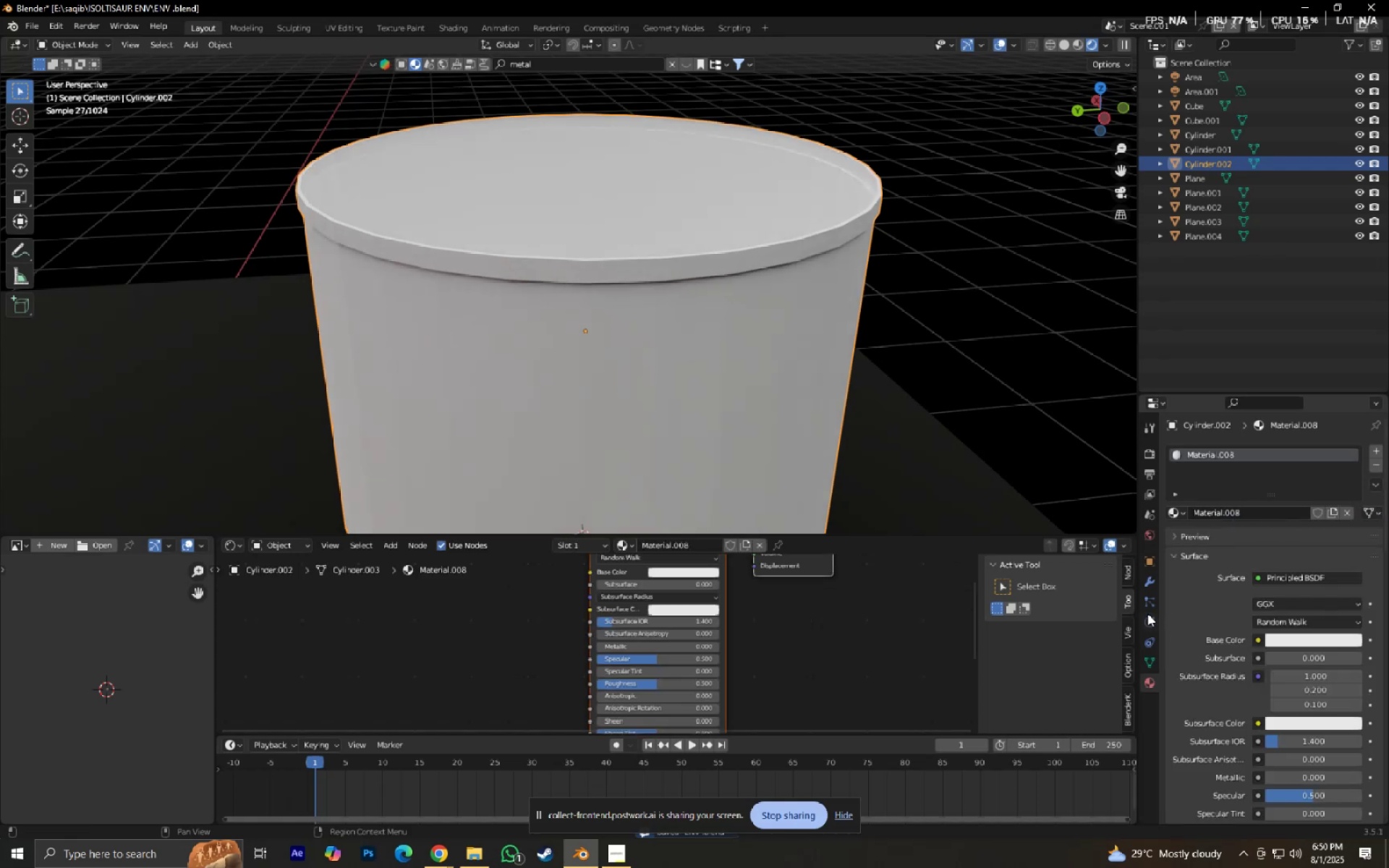 
left_click([1147, 577])
 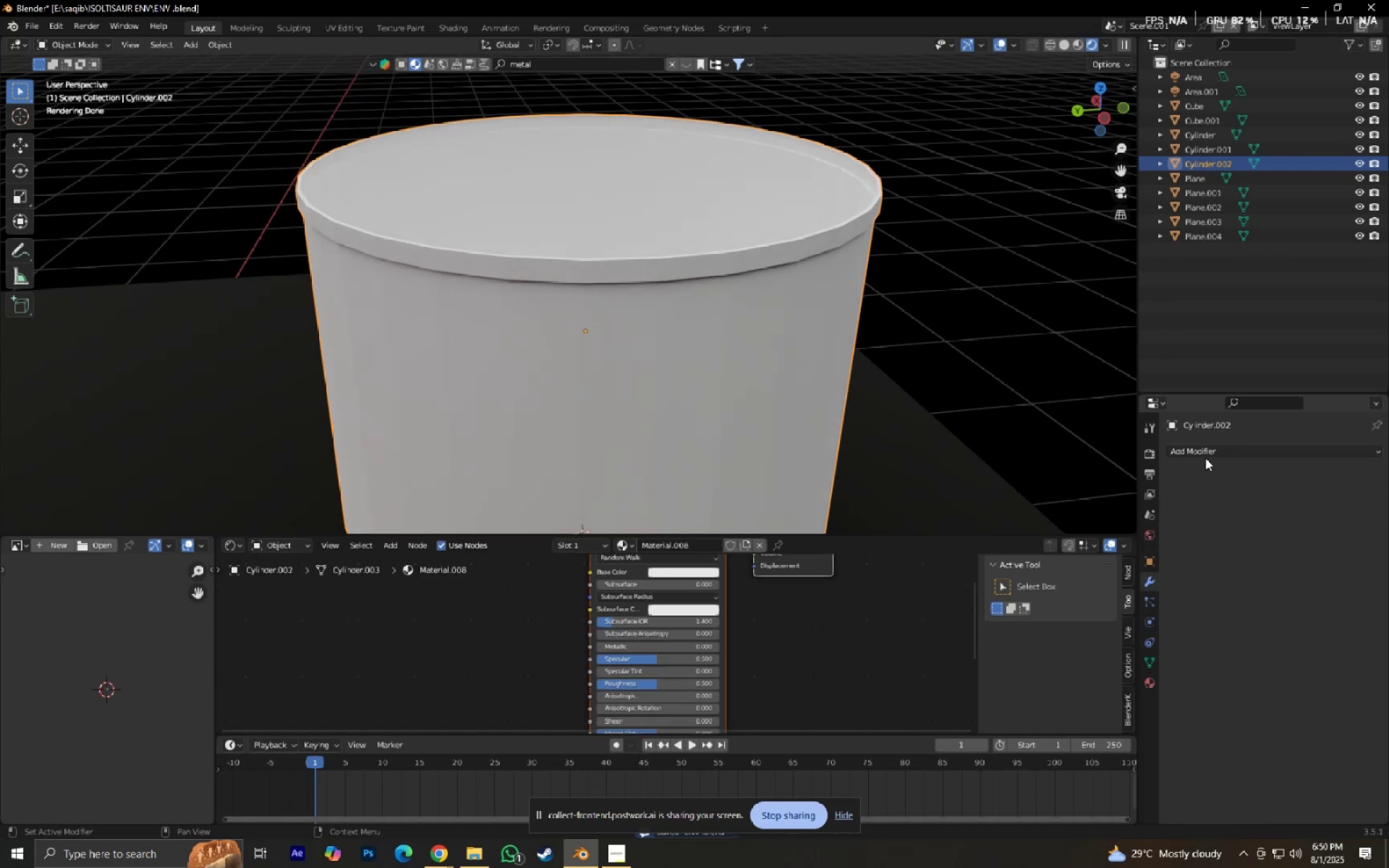 
double_click([1205, 454])
 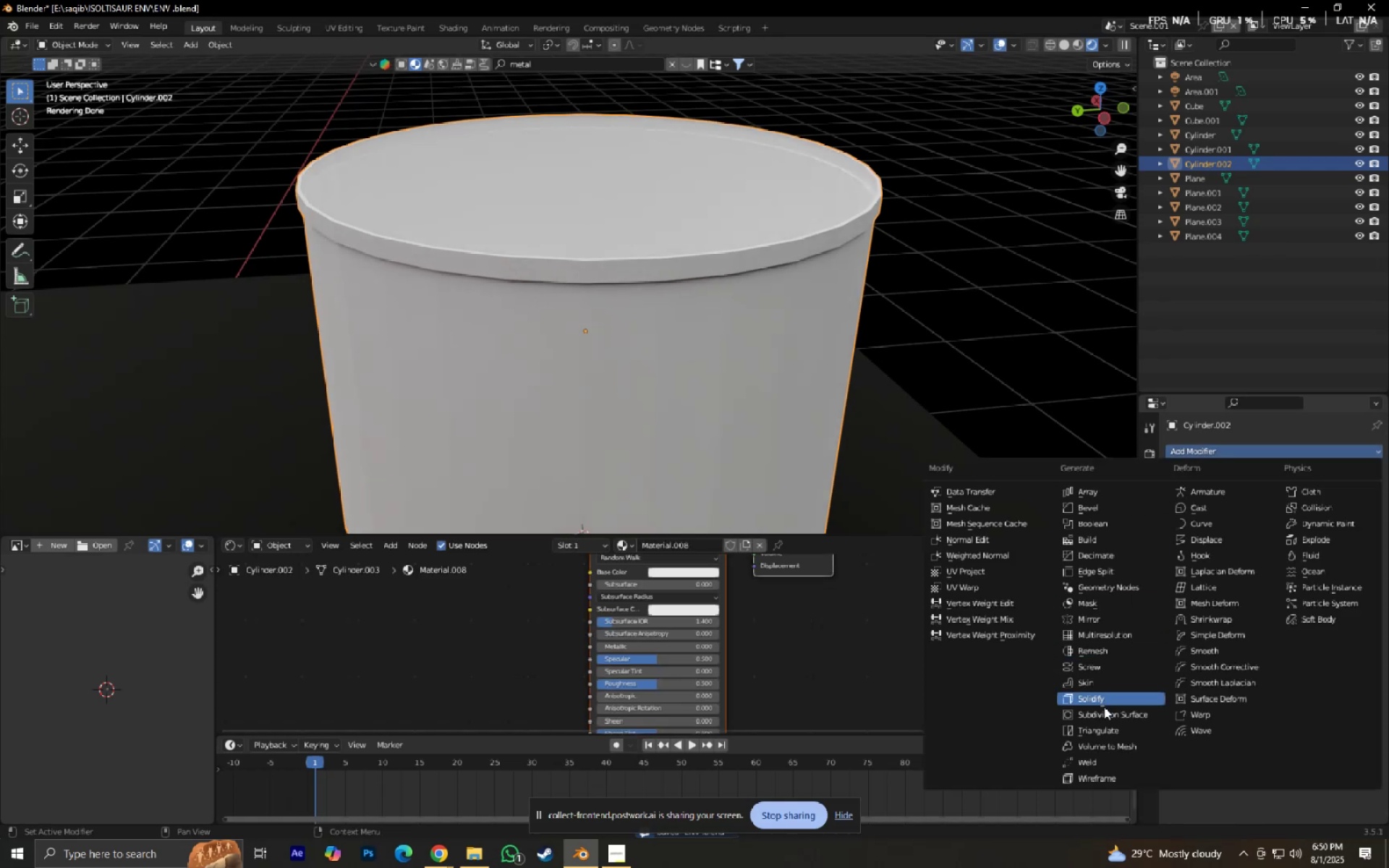 
left_click([1104, 710])
 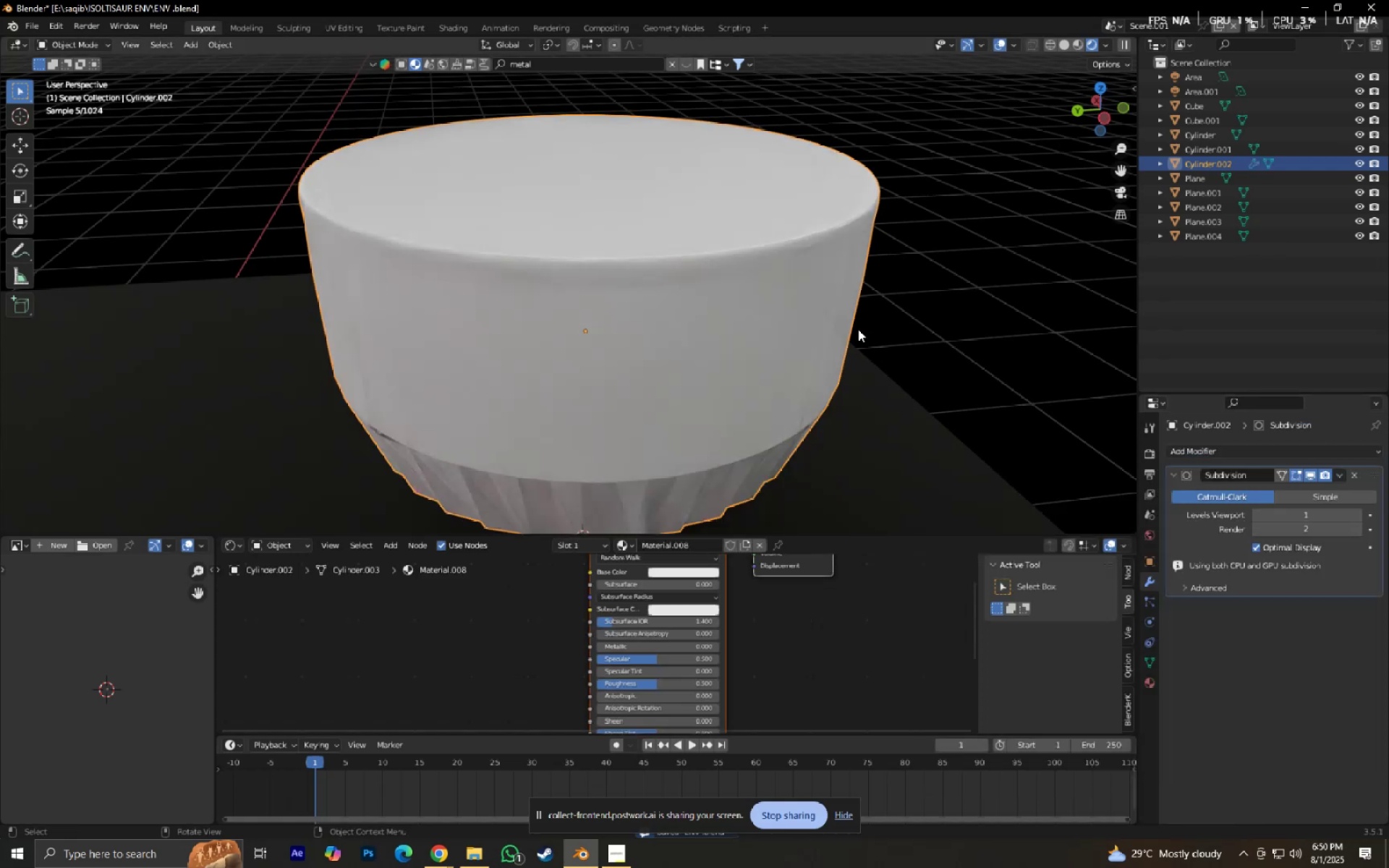 
scroll: coordinate [663, 301], scroll_direction: down, amount: 3.0
 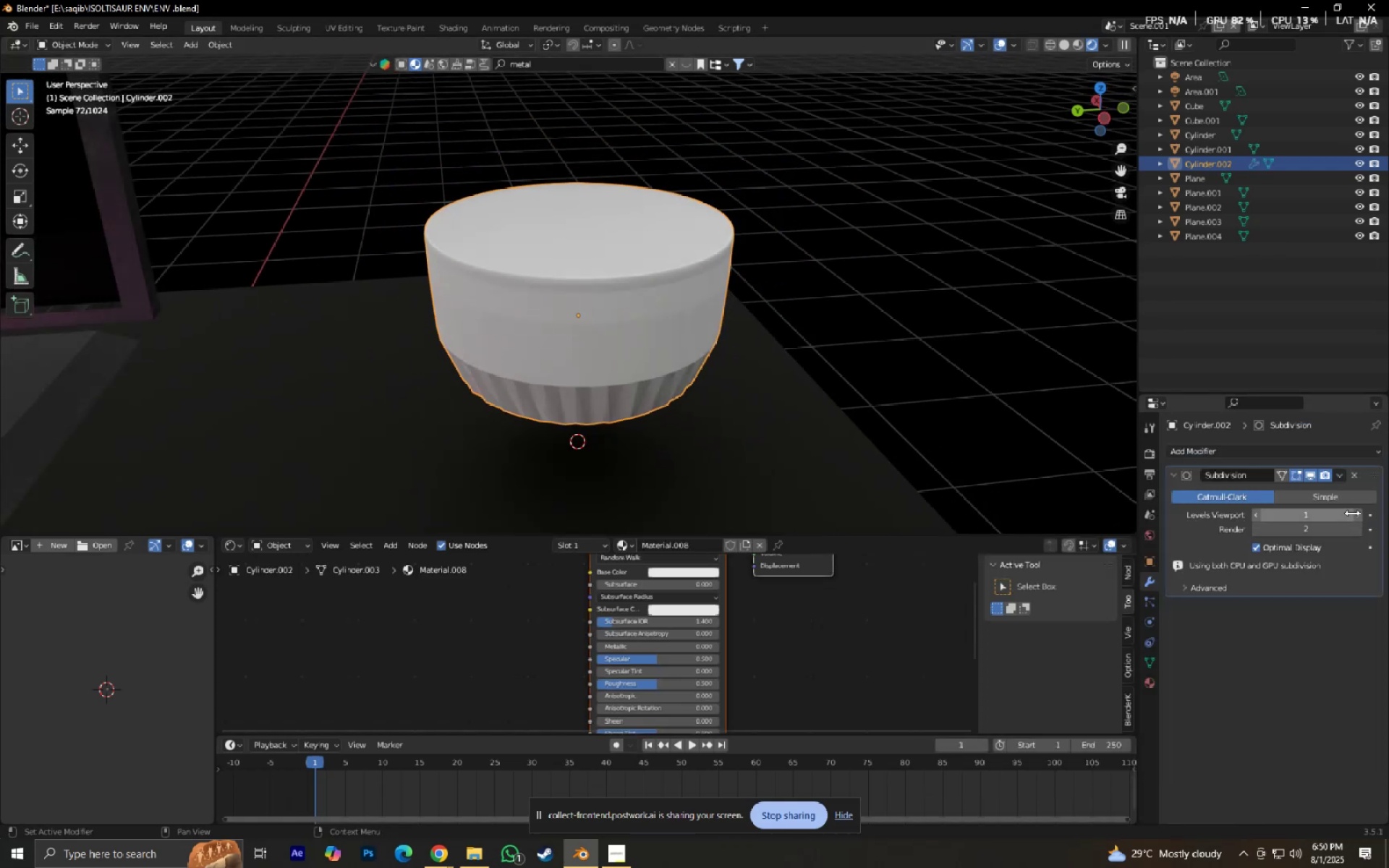 
left_click([1356, 513])
 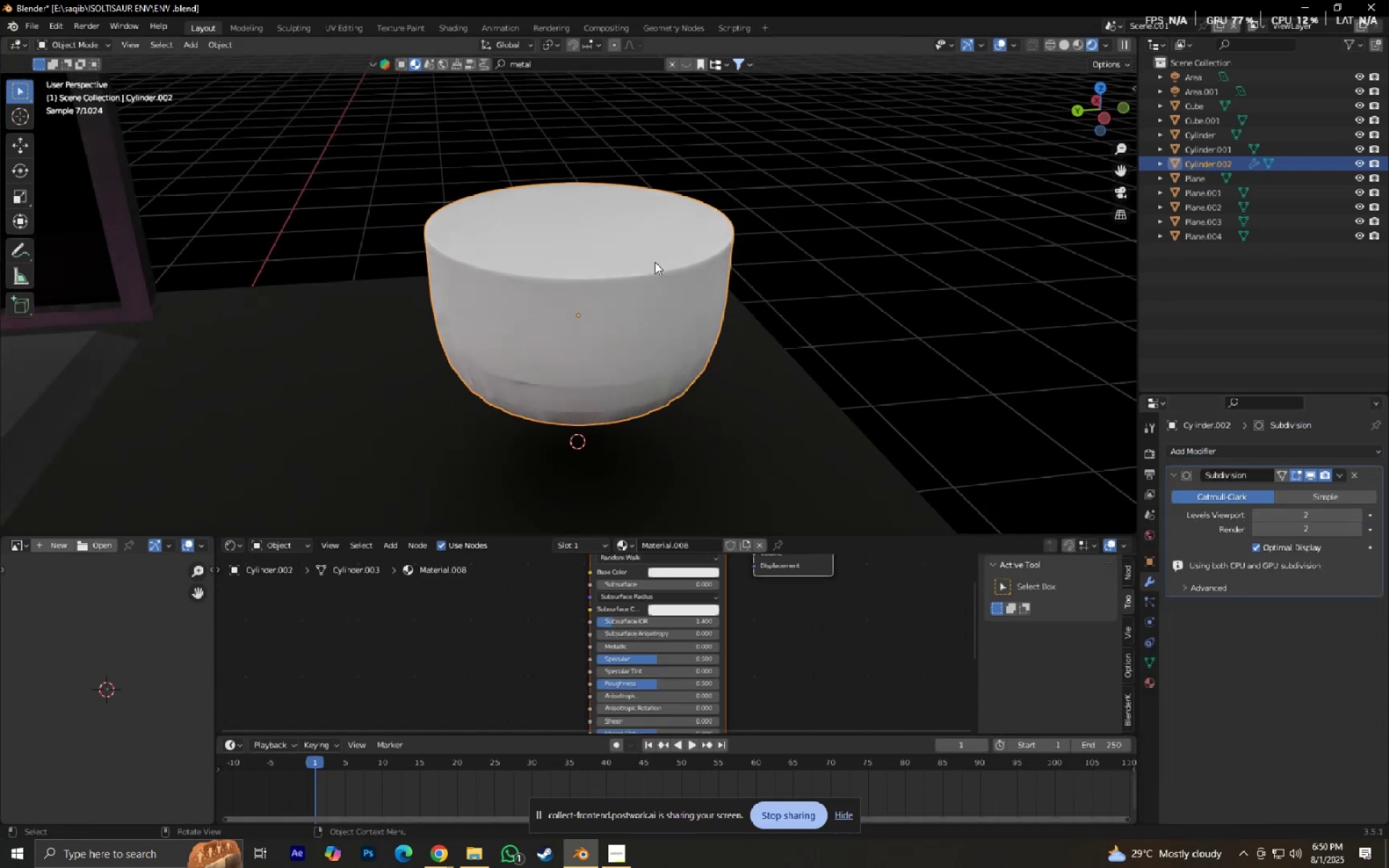 
scroll: coordinate [653, 261], scroll_direction: up, amount: 1.0
 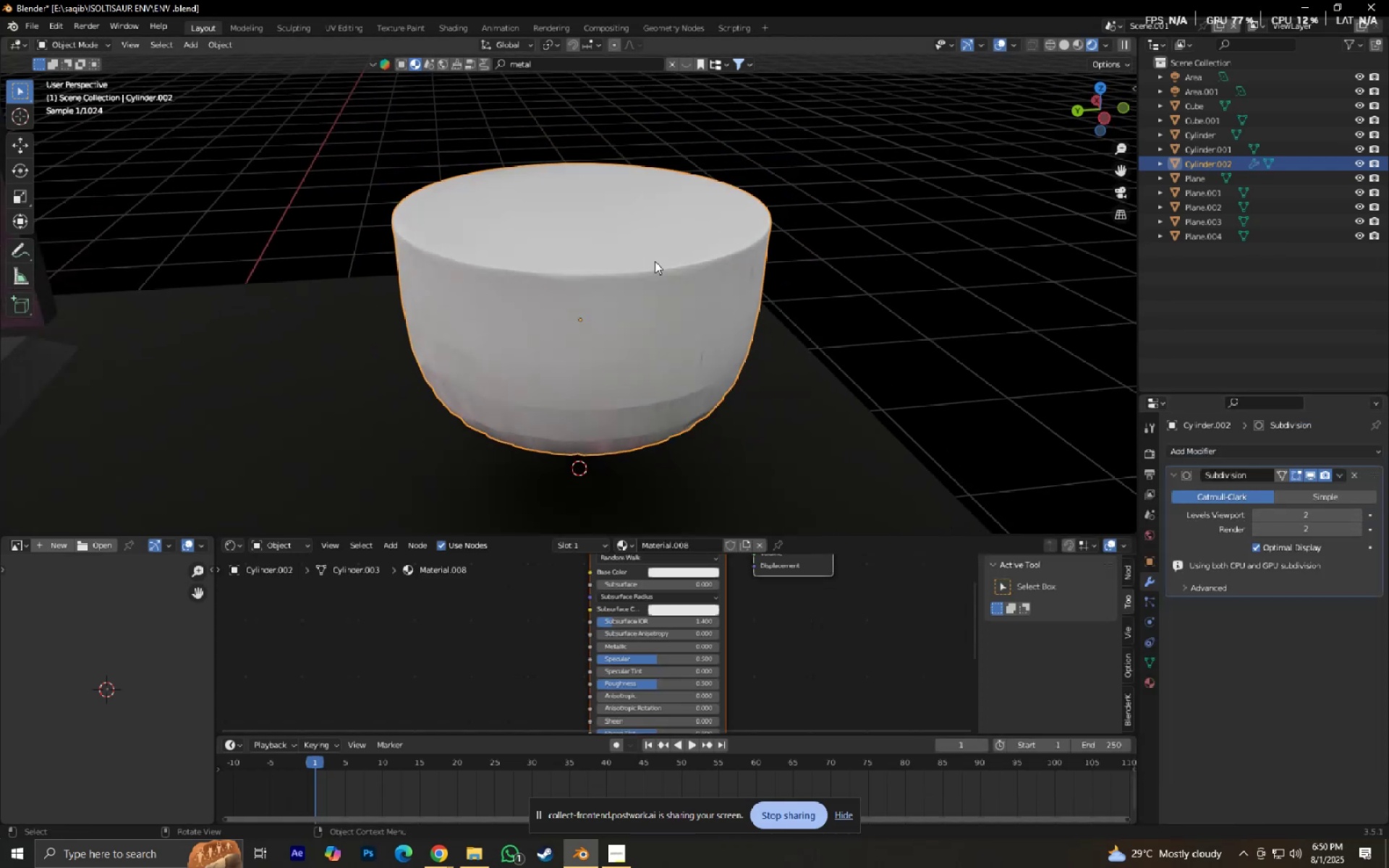 
key(Tab)
 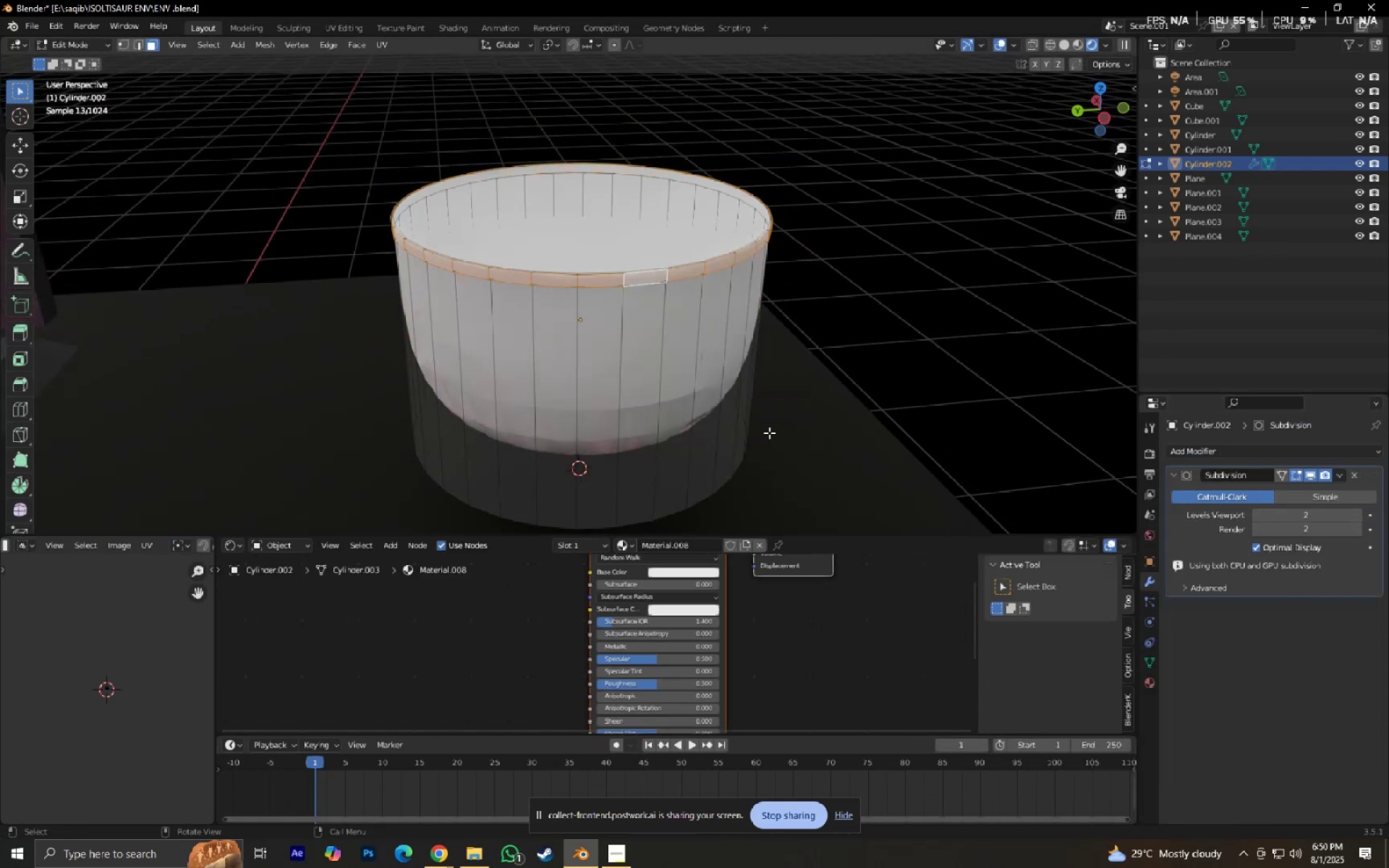 
key(Shift+ShiftLeft)
 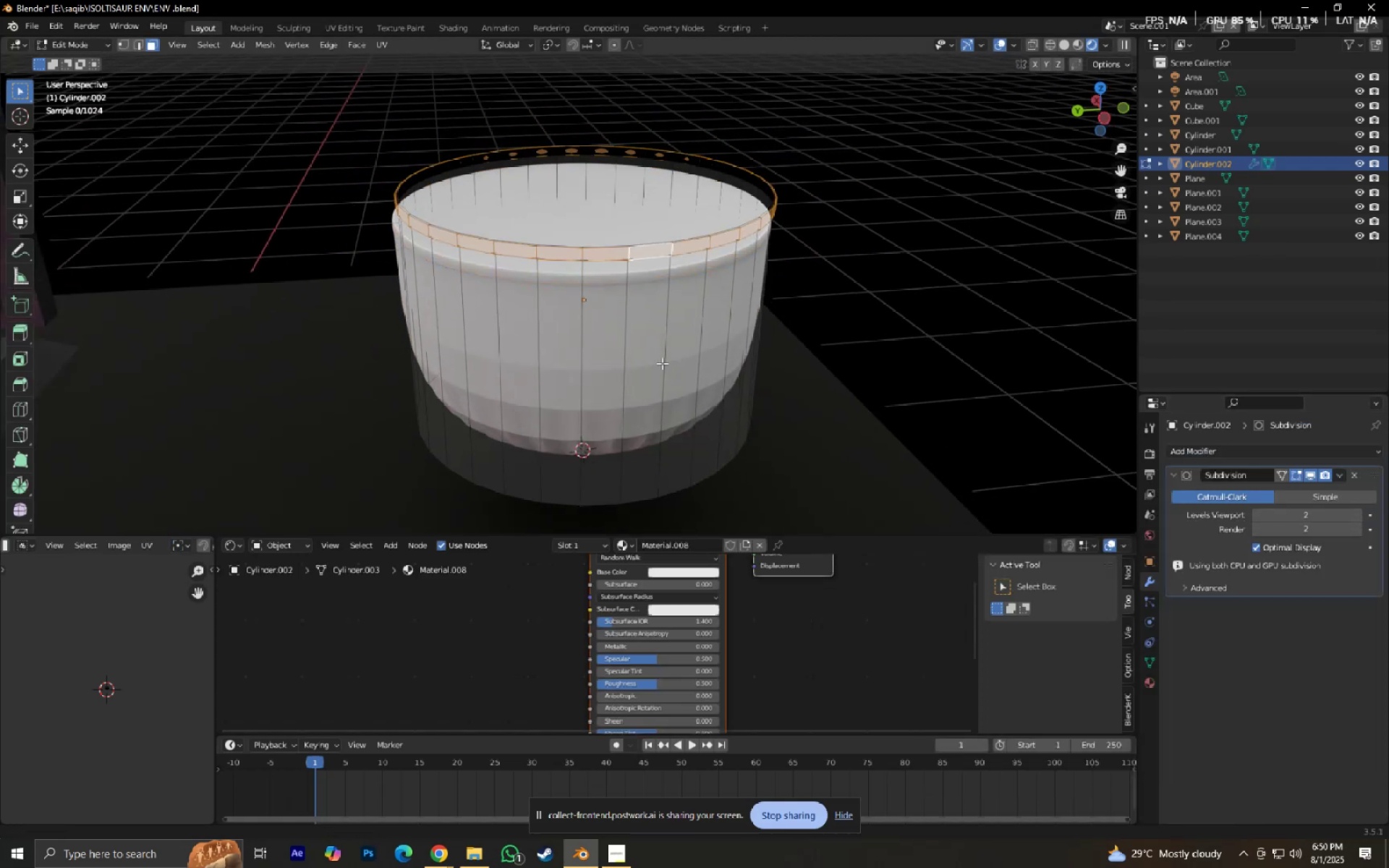 
key(Control+R)
 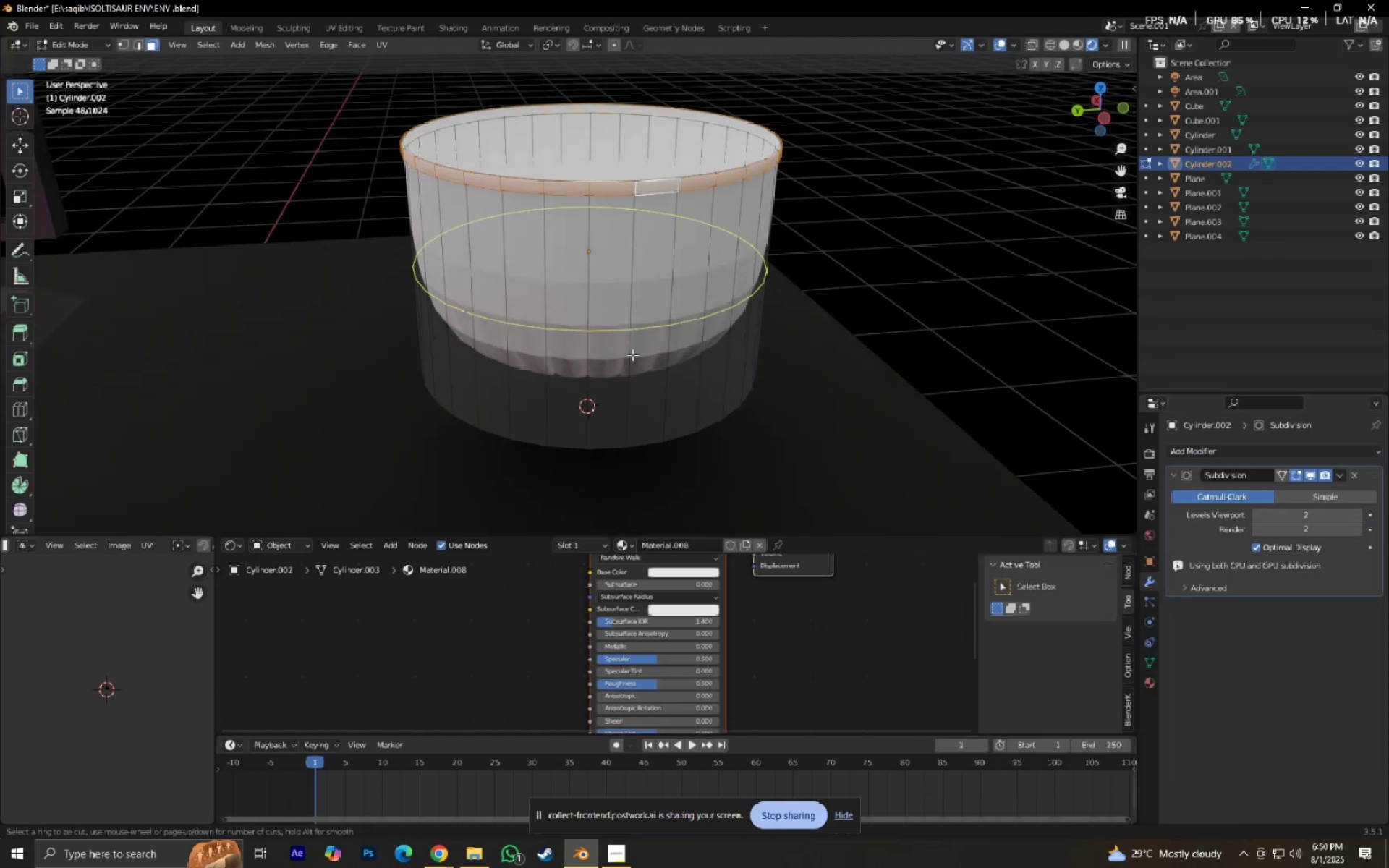 
left_click([632, 354])
 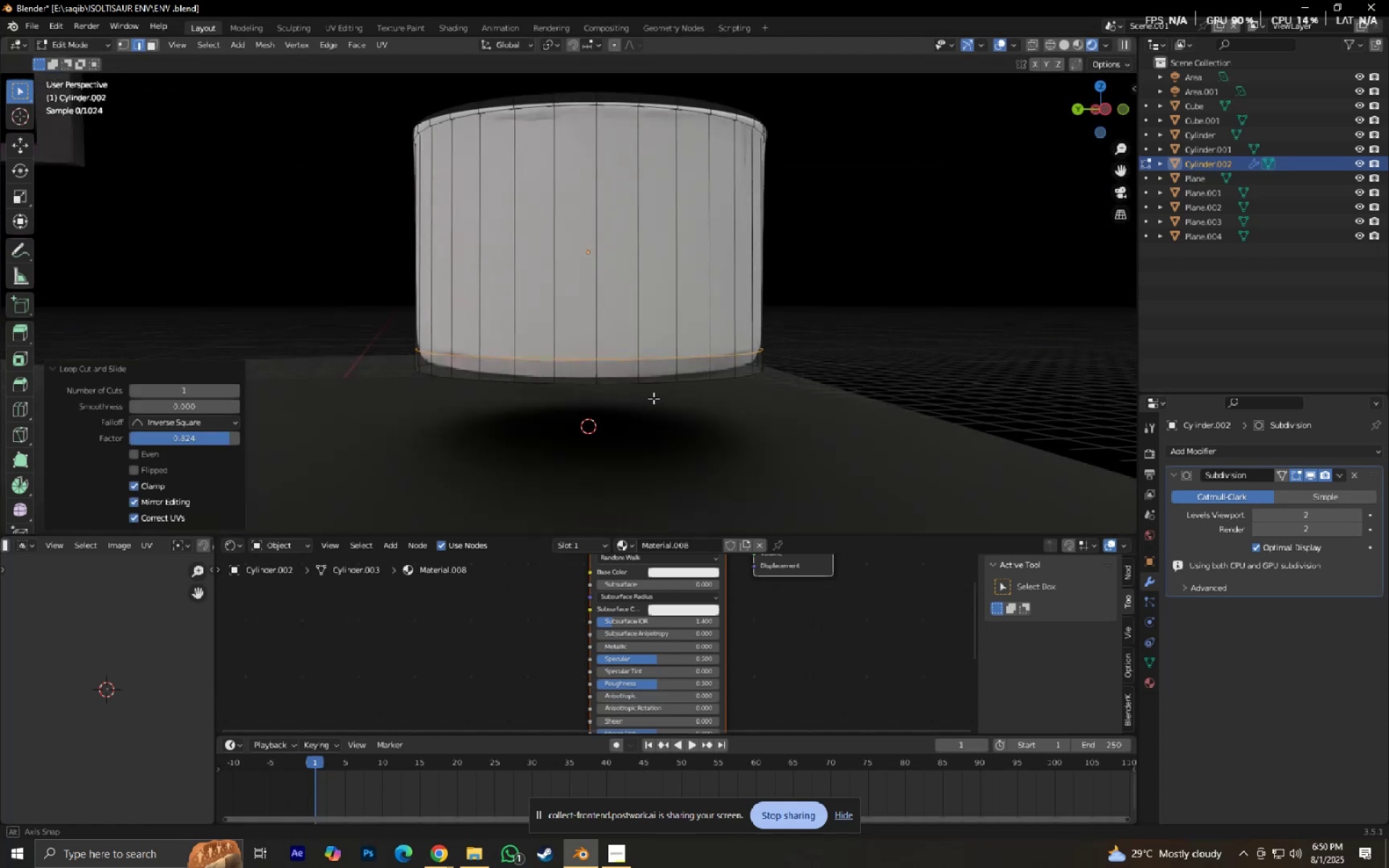 
scroll: coordinate [669, 370], scroll_direction: up, amount: 4.0
 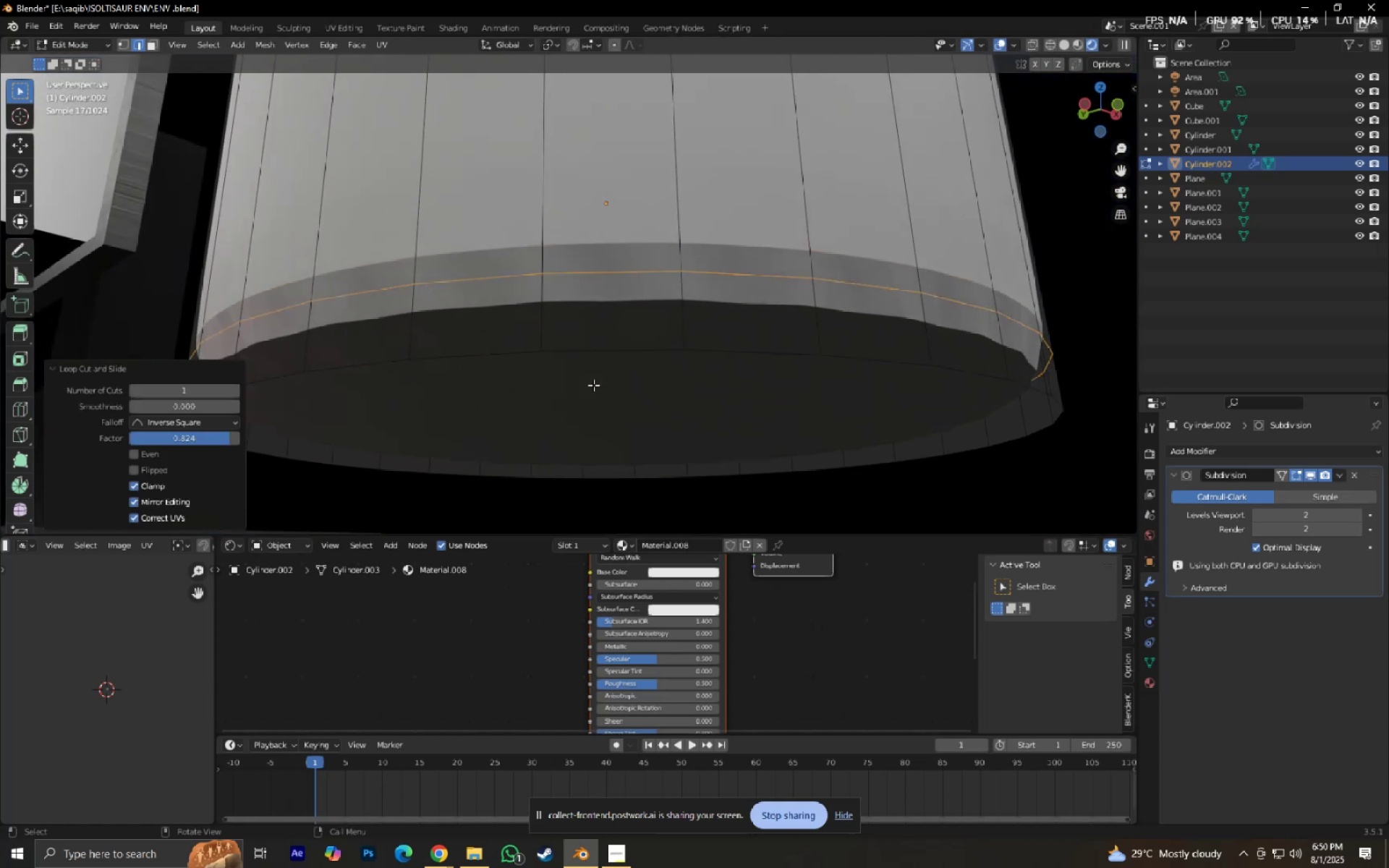 
scroll: coordinate [593, 385], scroll_direction: down, amount: 2.0
 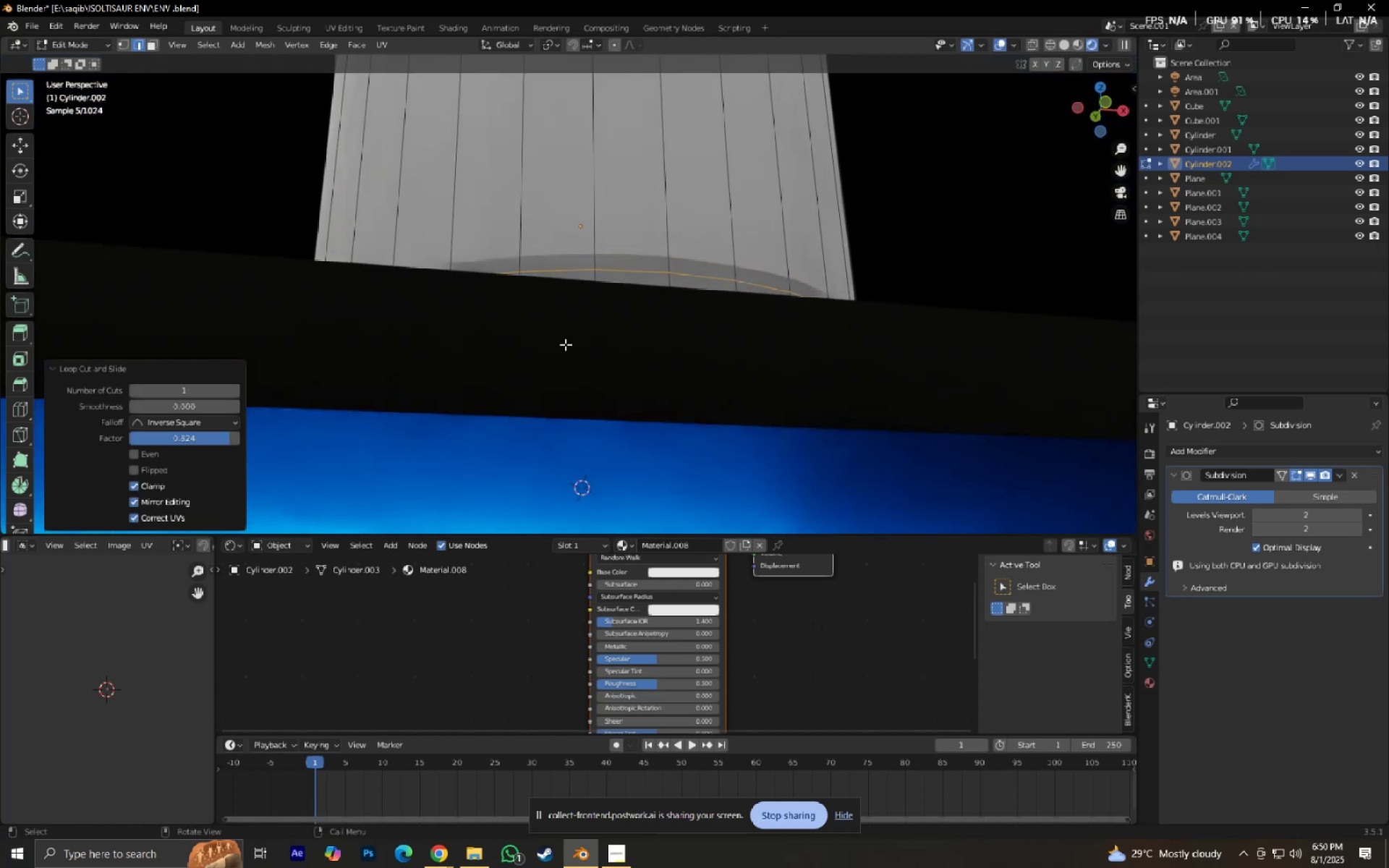 
hold_key(key=AltLeft, duration=0.77)
left_click([622, 367])
 